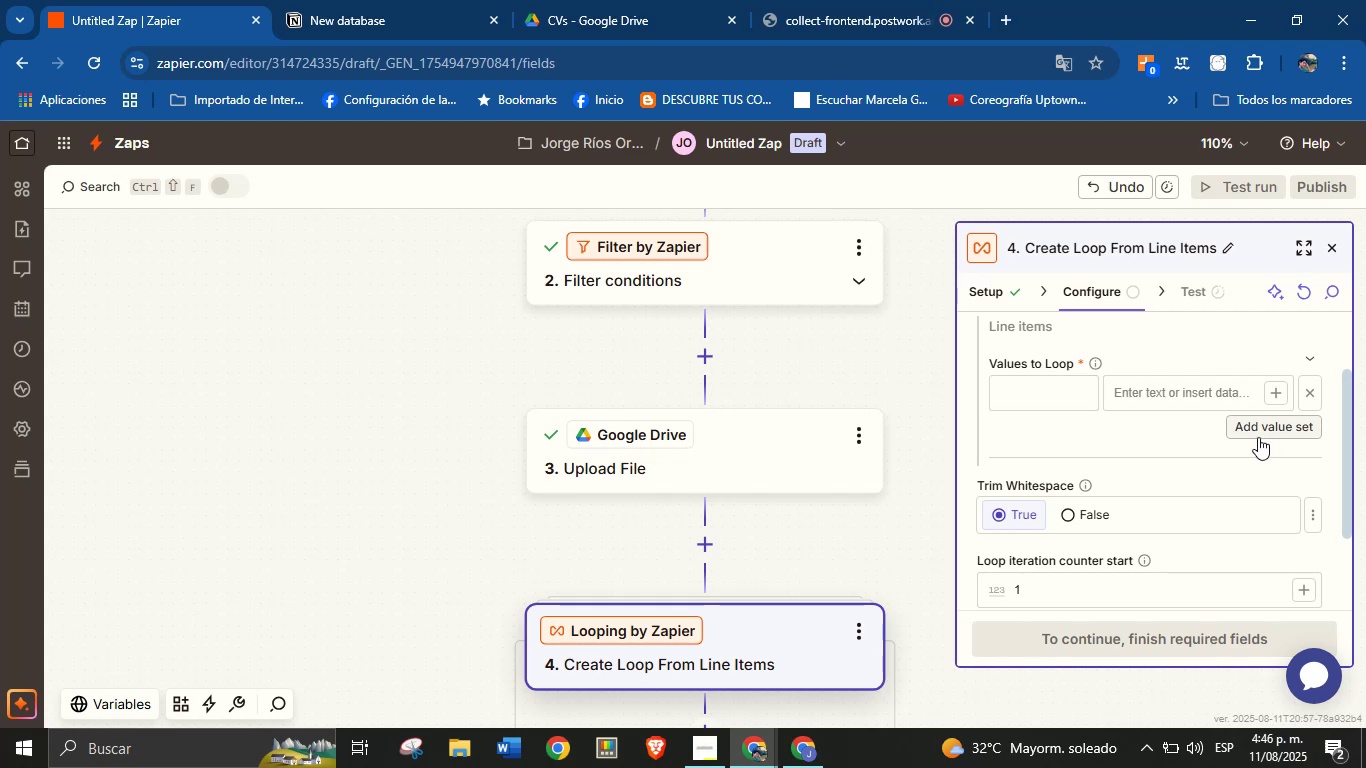 
scroll: coordinate [1048, 497], scroll_direction: up, amount: 4.0
 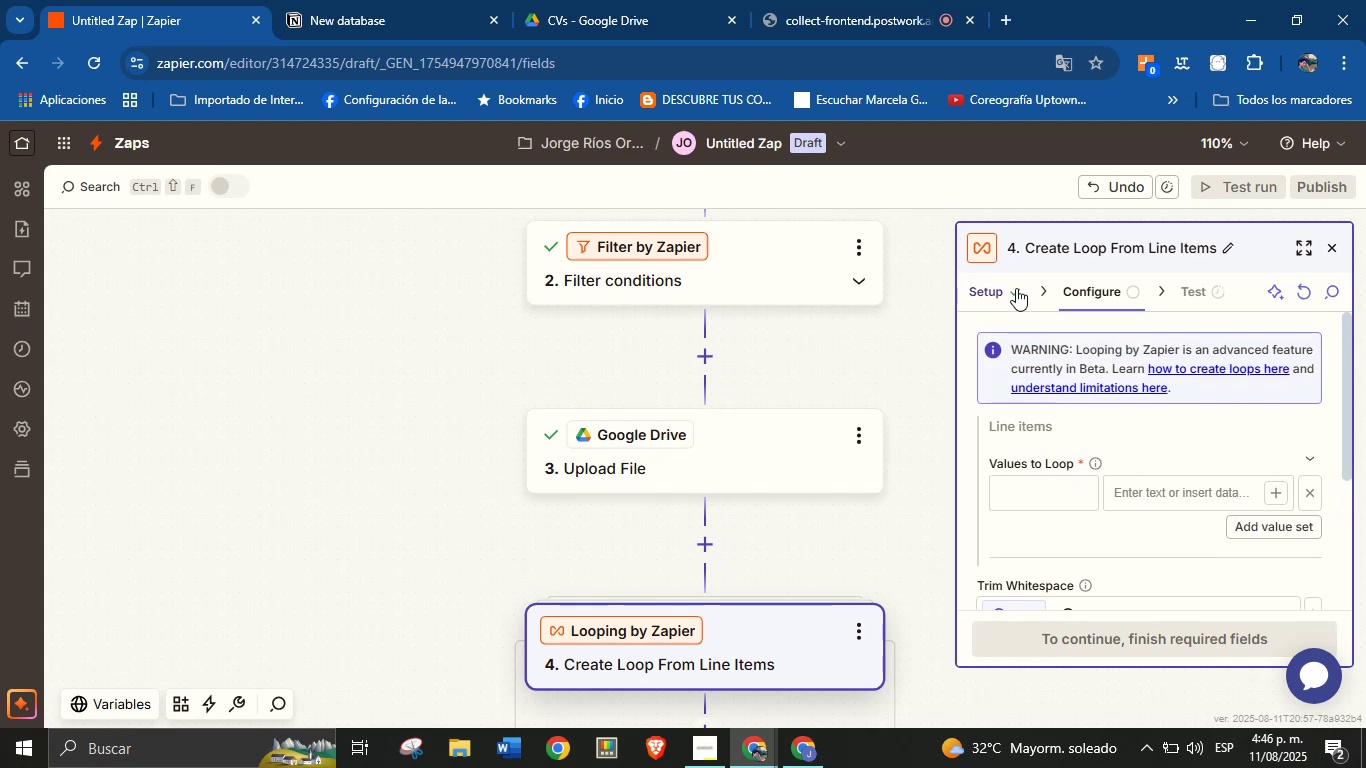 
left_click([1009, 293])
 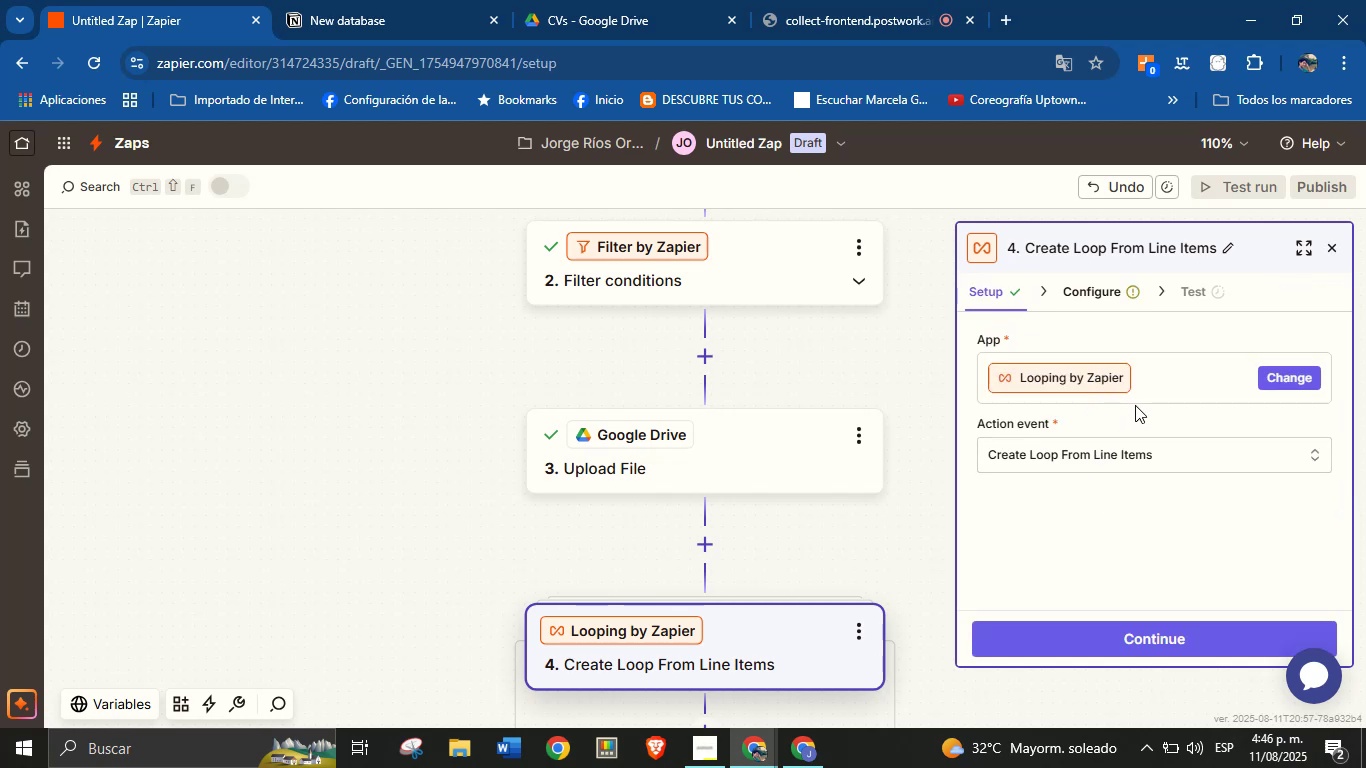 
left_click([1127, 456])
 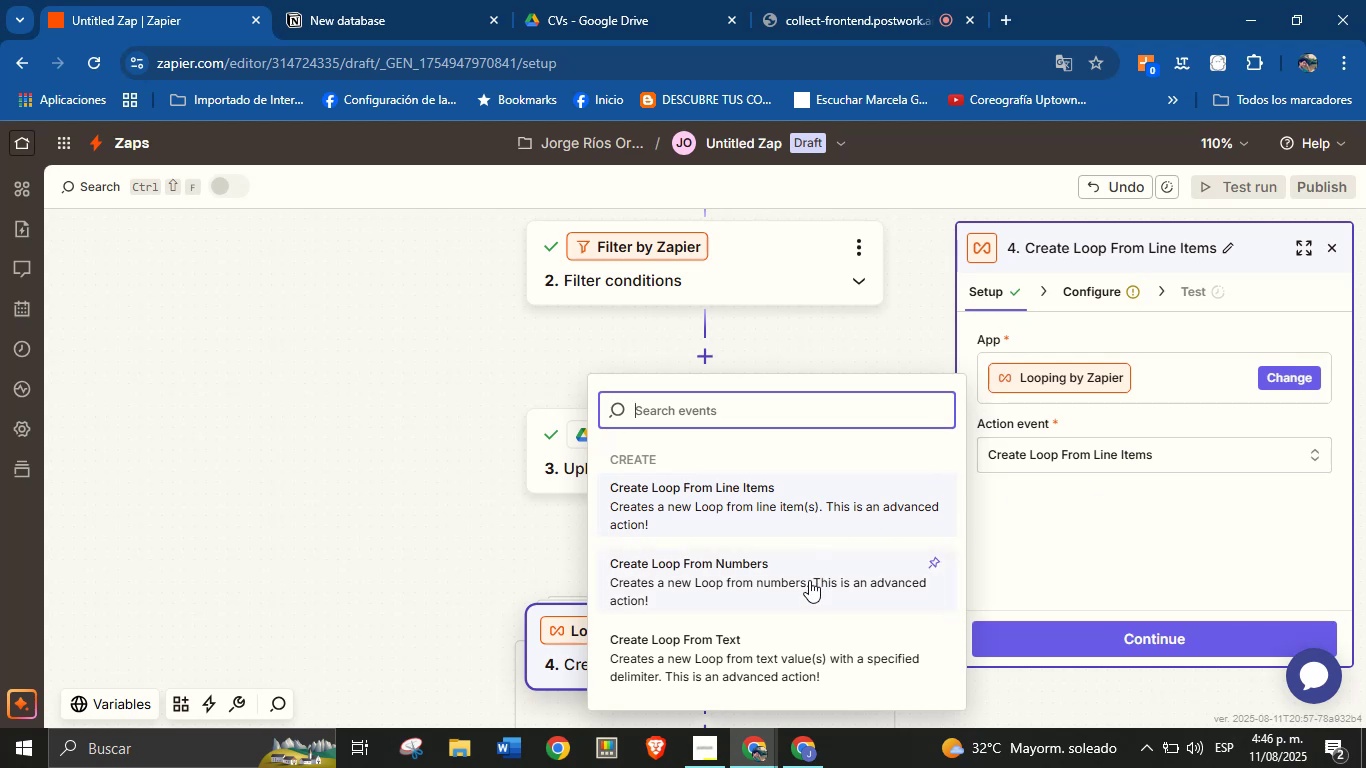 
scroll: coordinate [785, 552], scroll_direction: down, amount: 3.0
 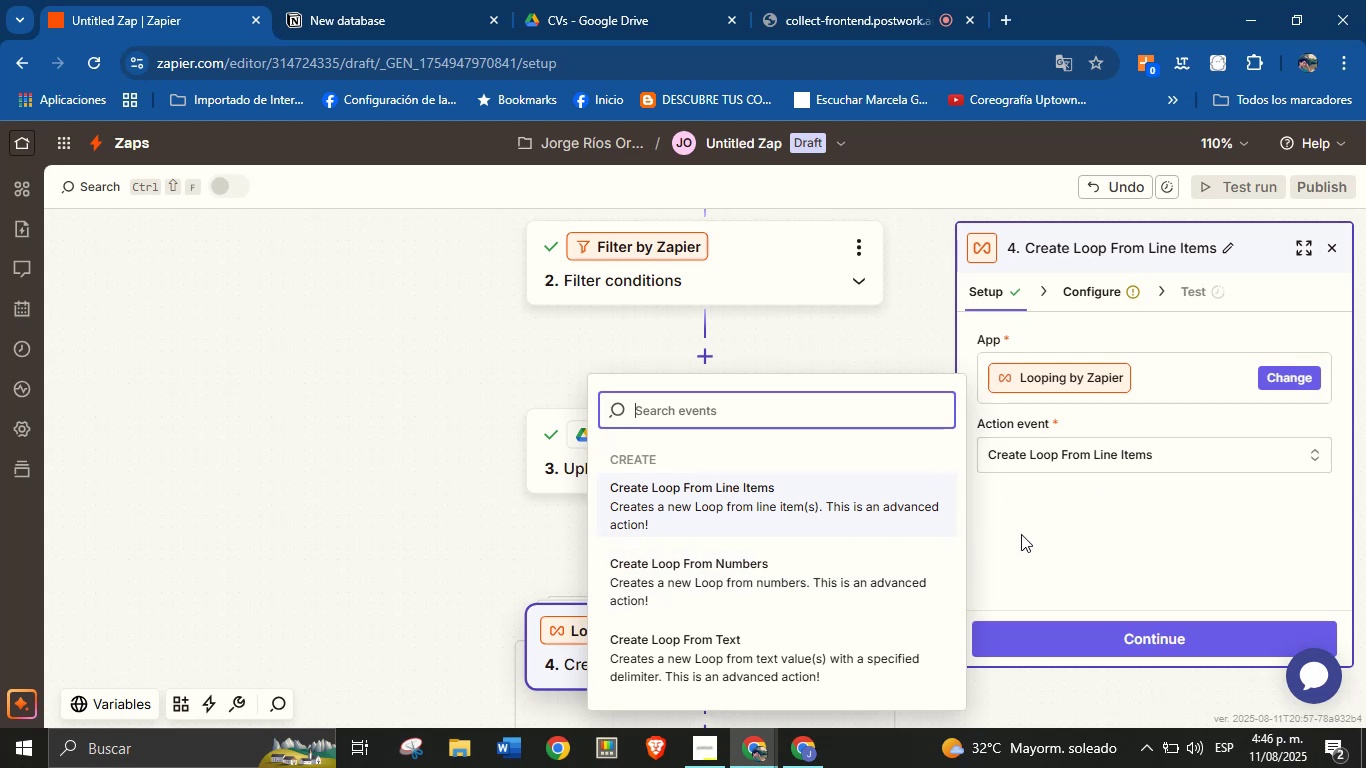 
left_click([1028, 529])
 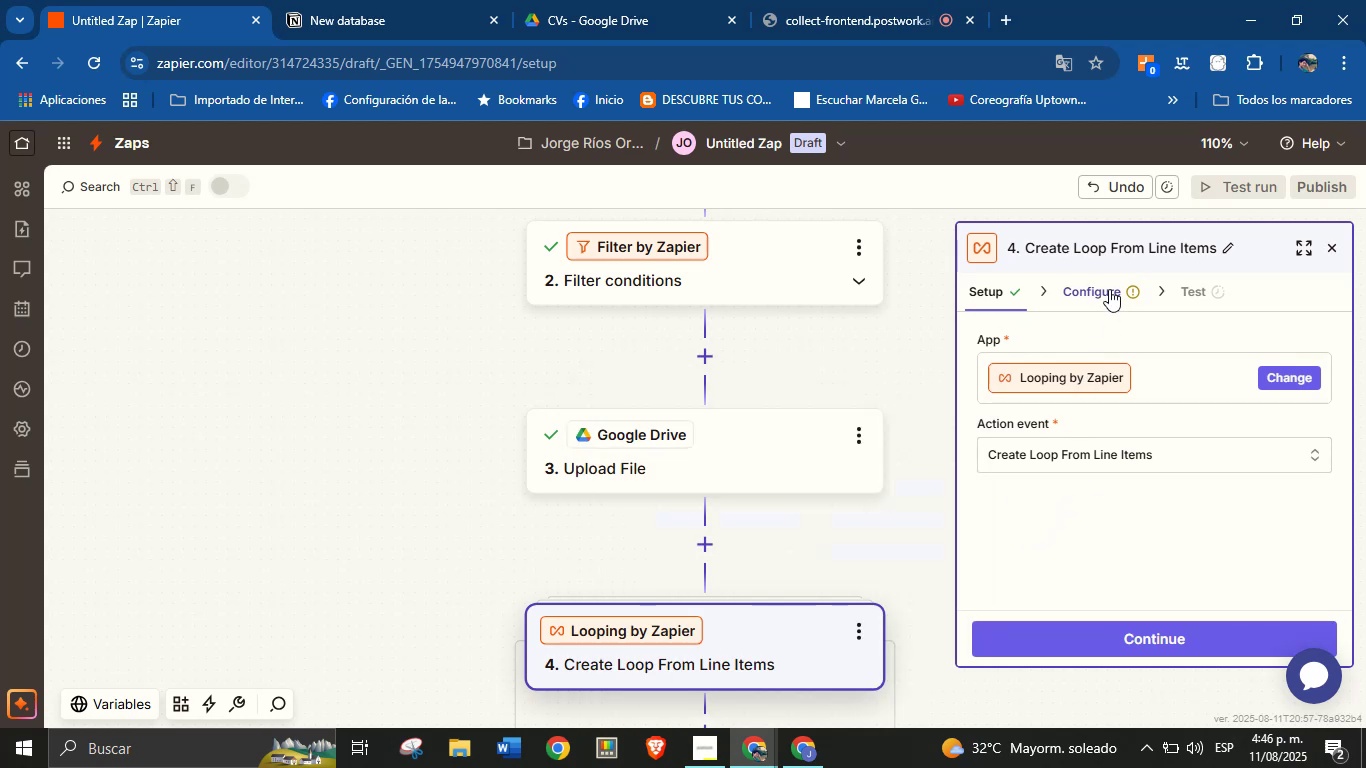 
left_click([1109, 289])
 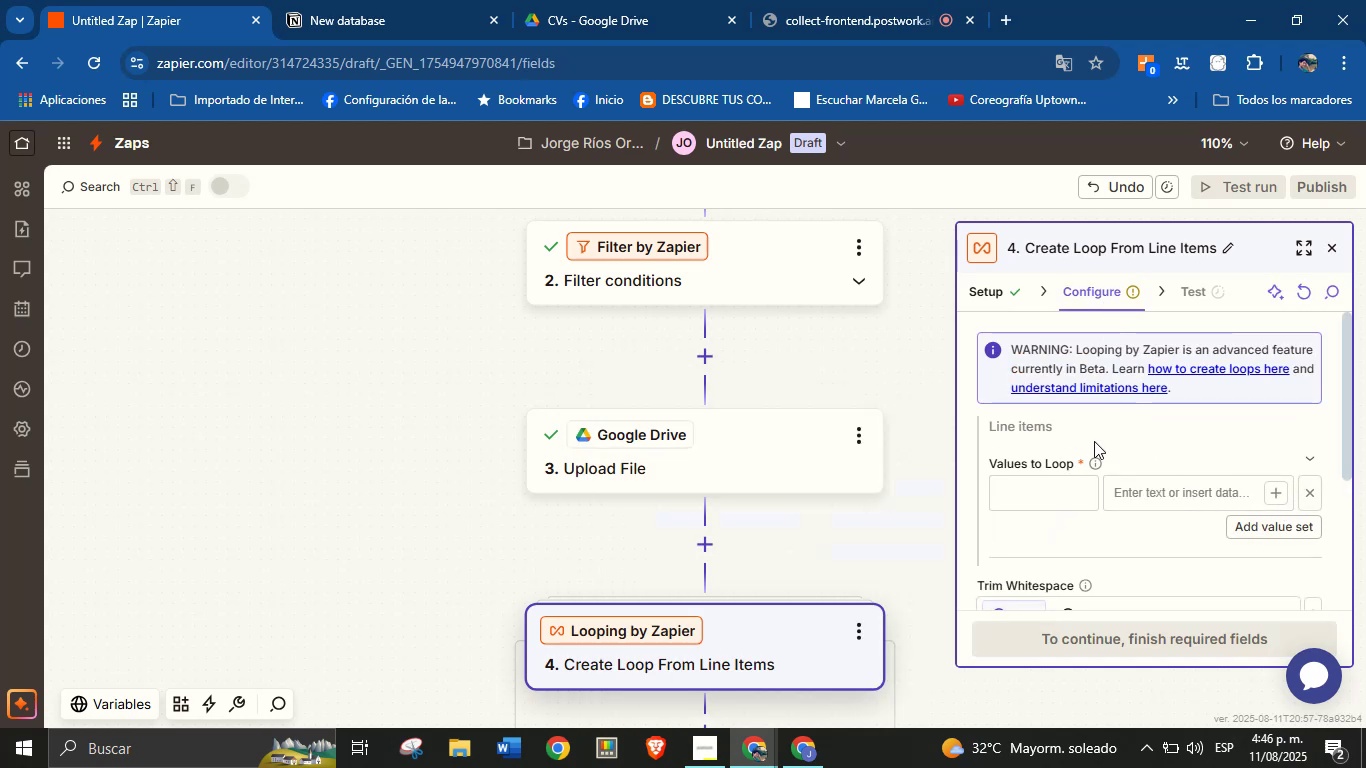 
left_click([1303, 455])
 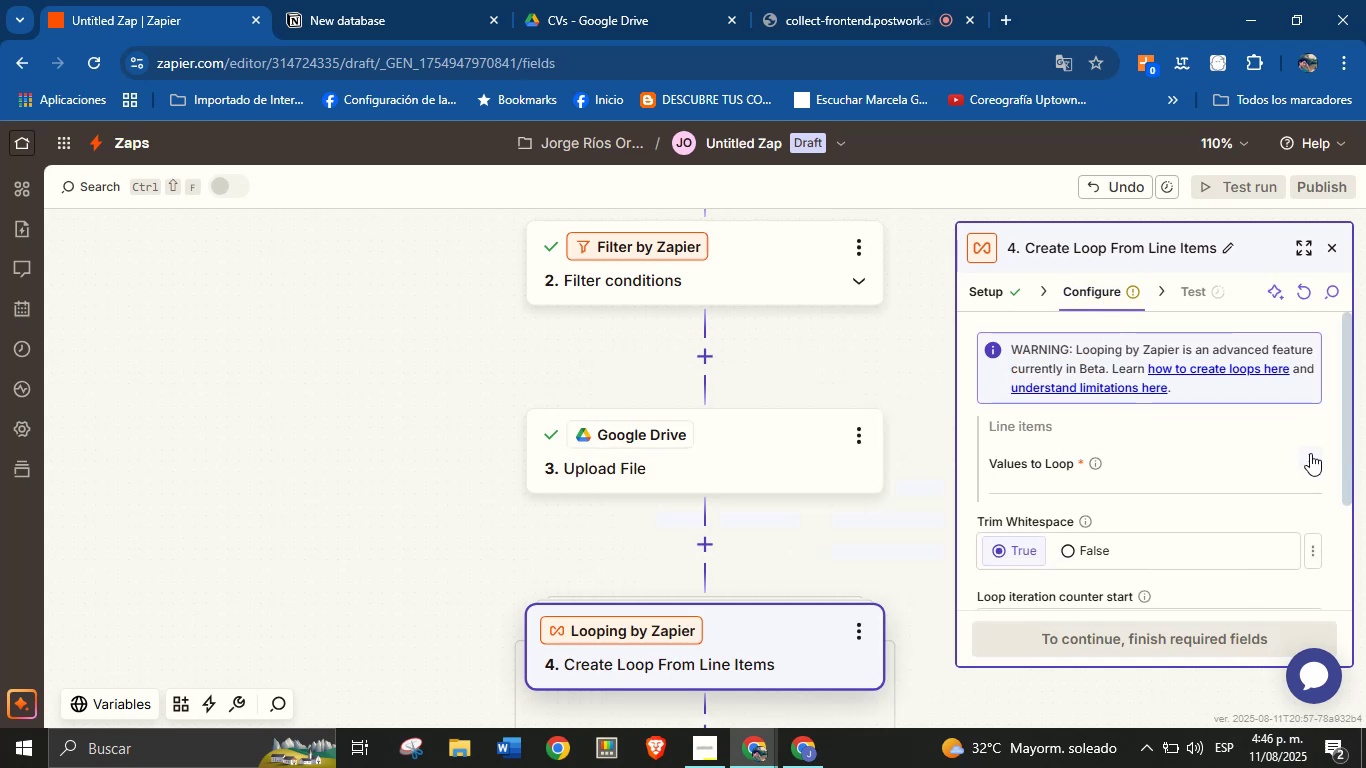 
left_click([1310, 453])
 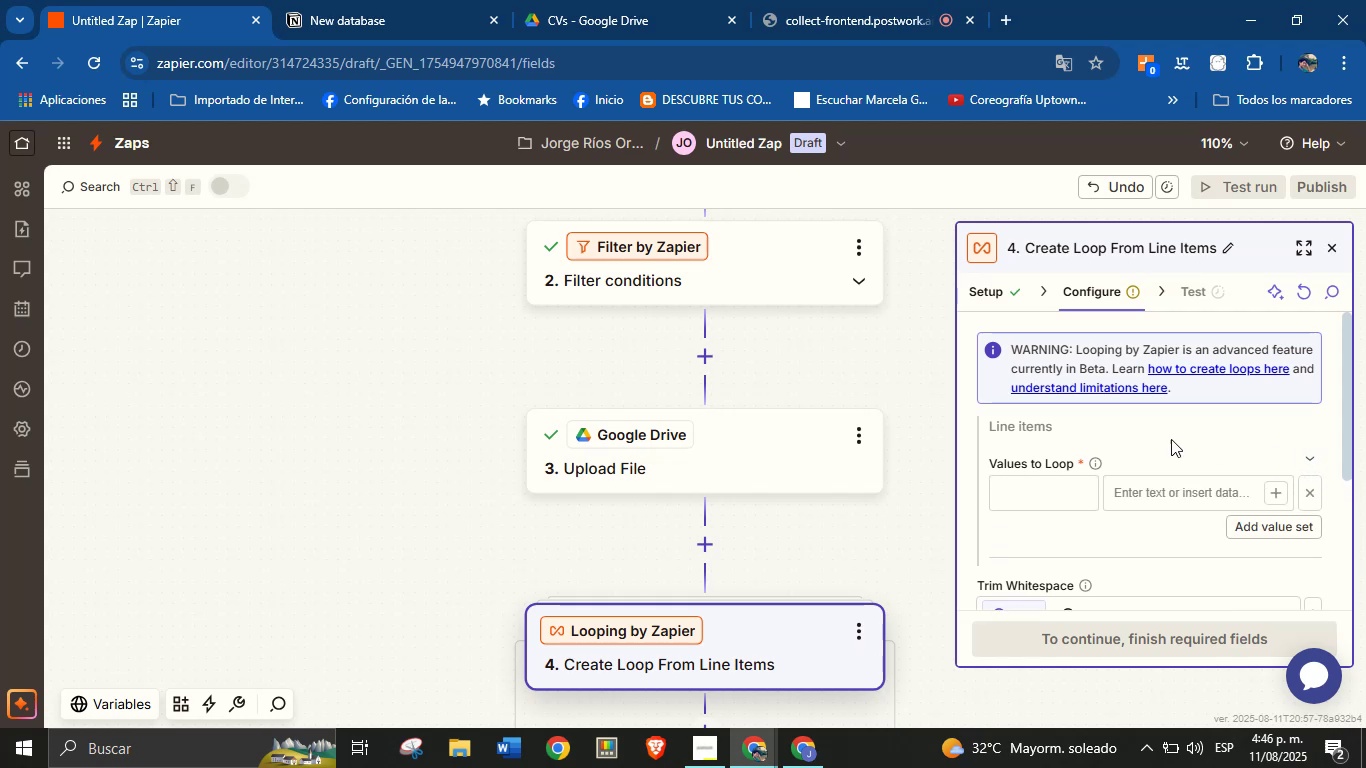 
scroll: coordinate [1162, 445], scroll_direction: down, amount: 3.0
 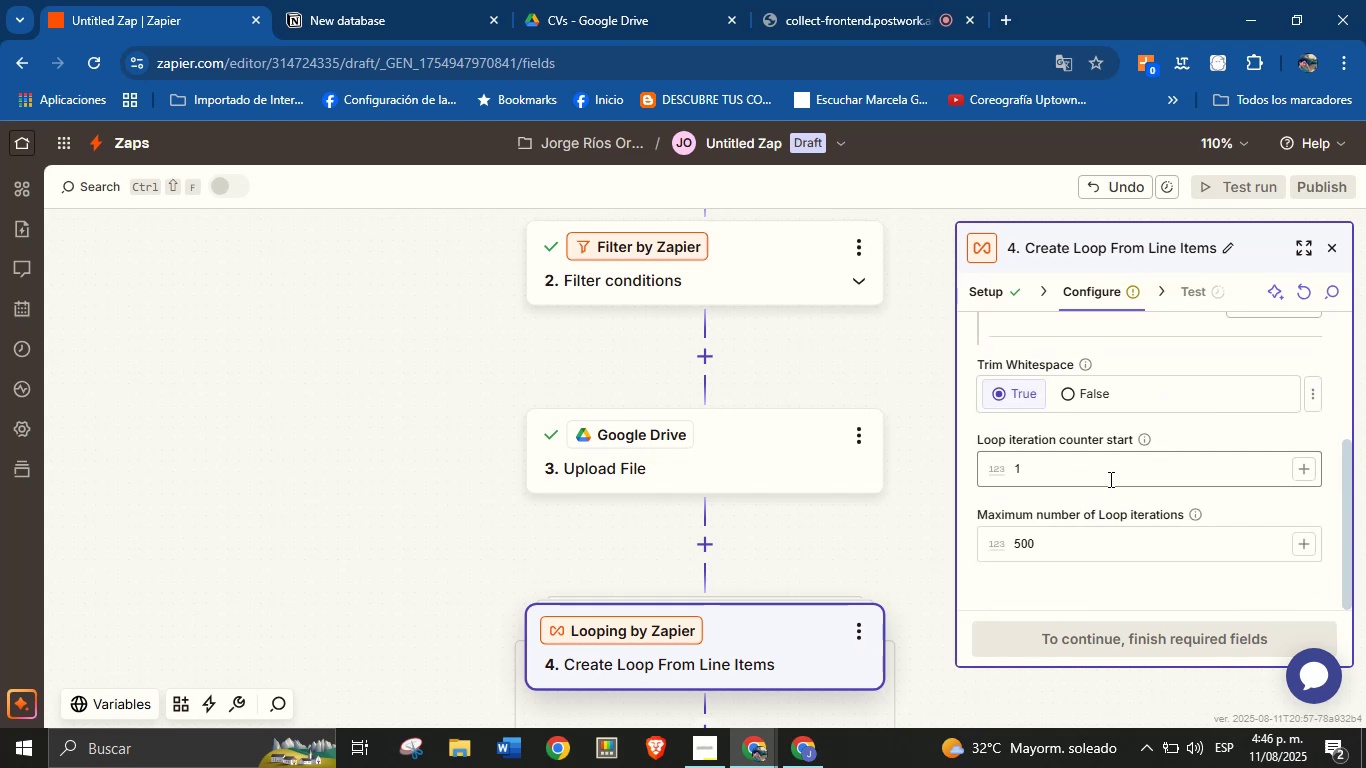 
scroll: coordinate [1111, 478], scroll_direction: none, amount: 0.0
 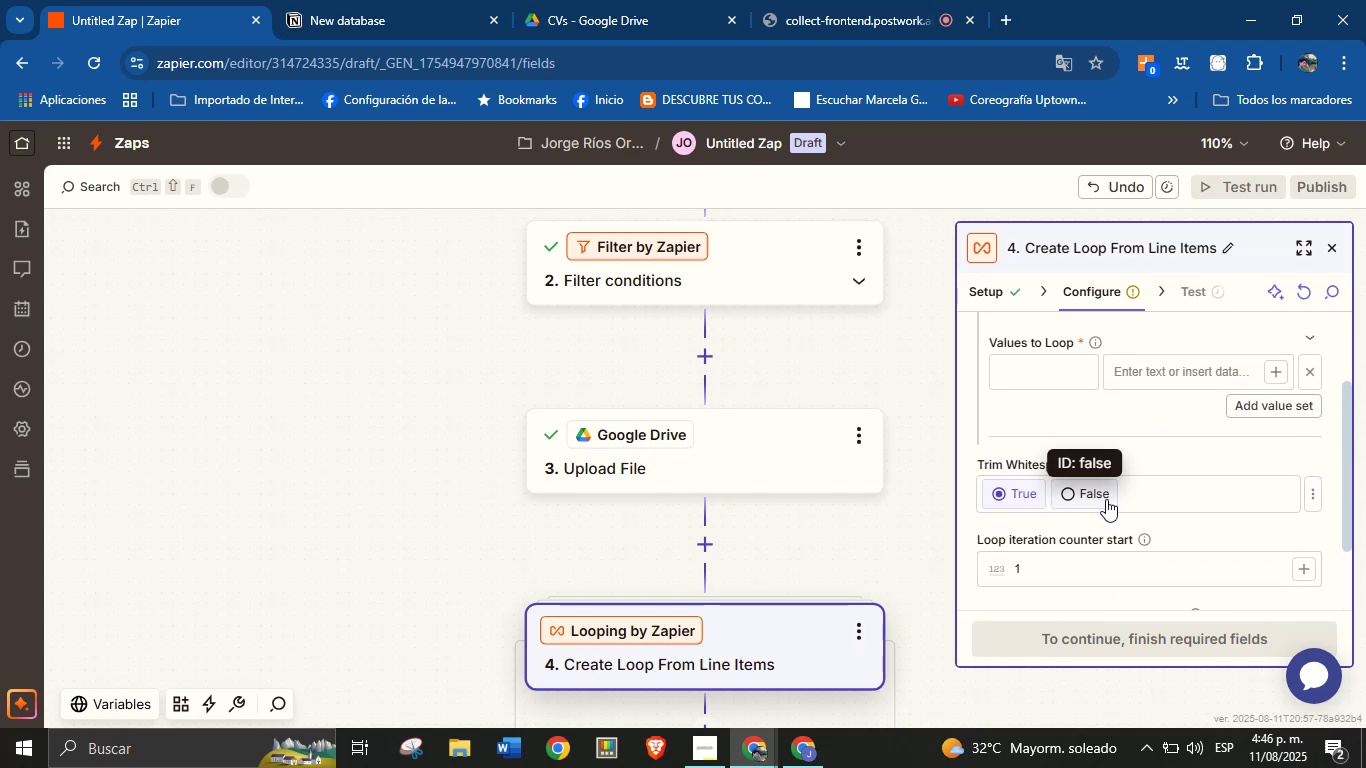 
scroll: coordinate [1094, 526], scroll_direction: down, amount: 1.0
 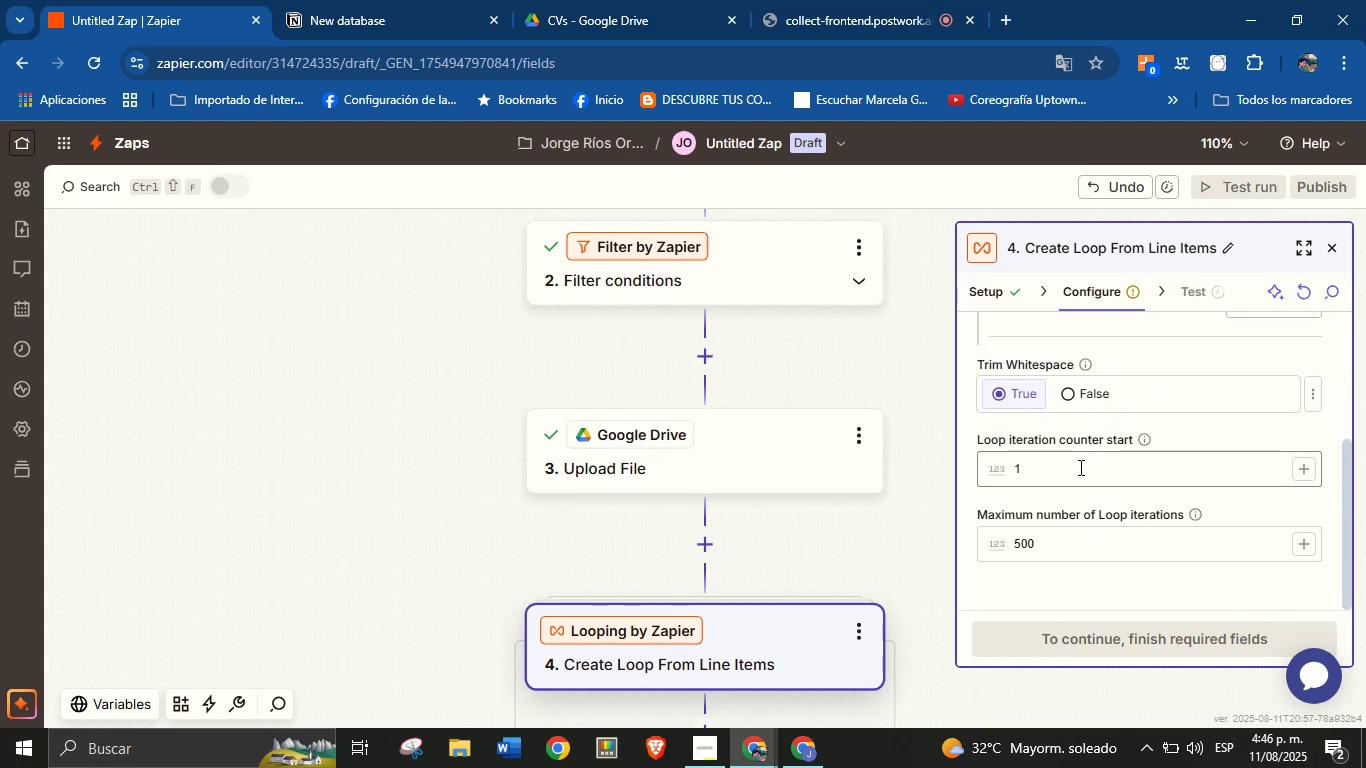 
scroll: coordinate [1063, 495], scroll_direction: up, amount: 1.0
 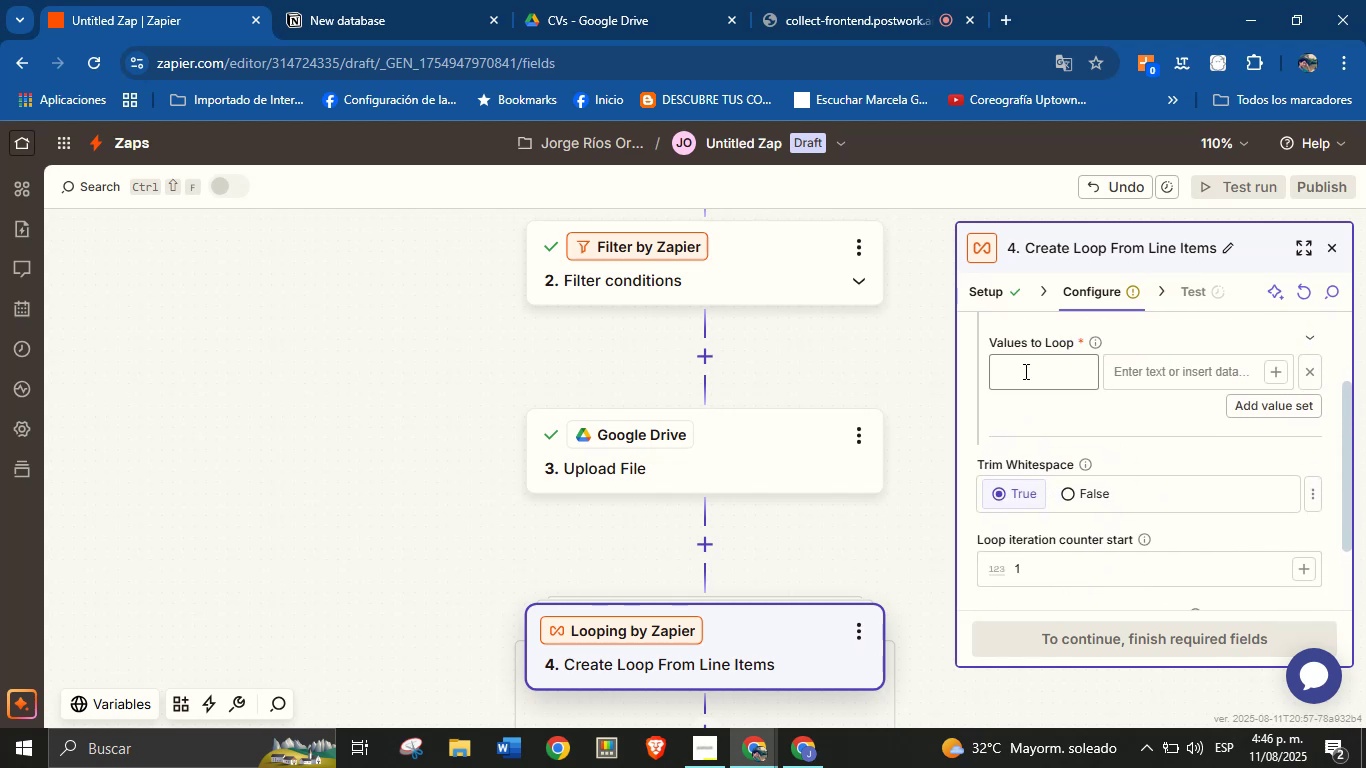 
left_click([1024, 370])
 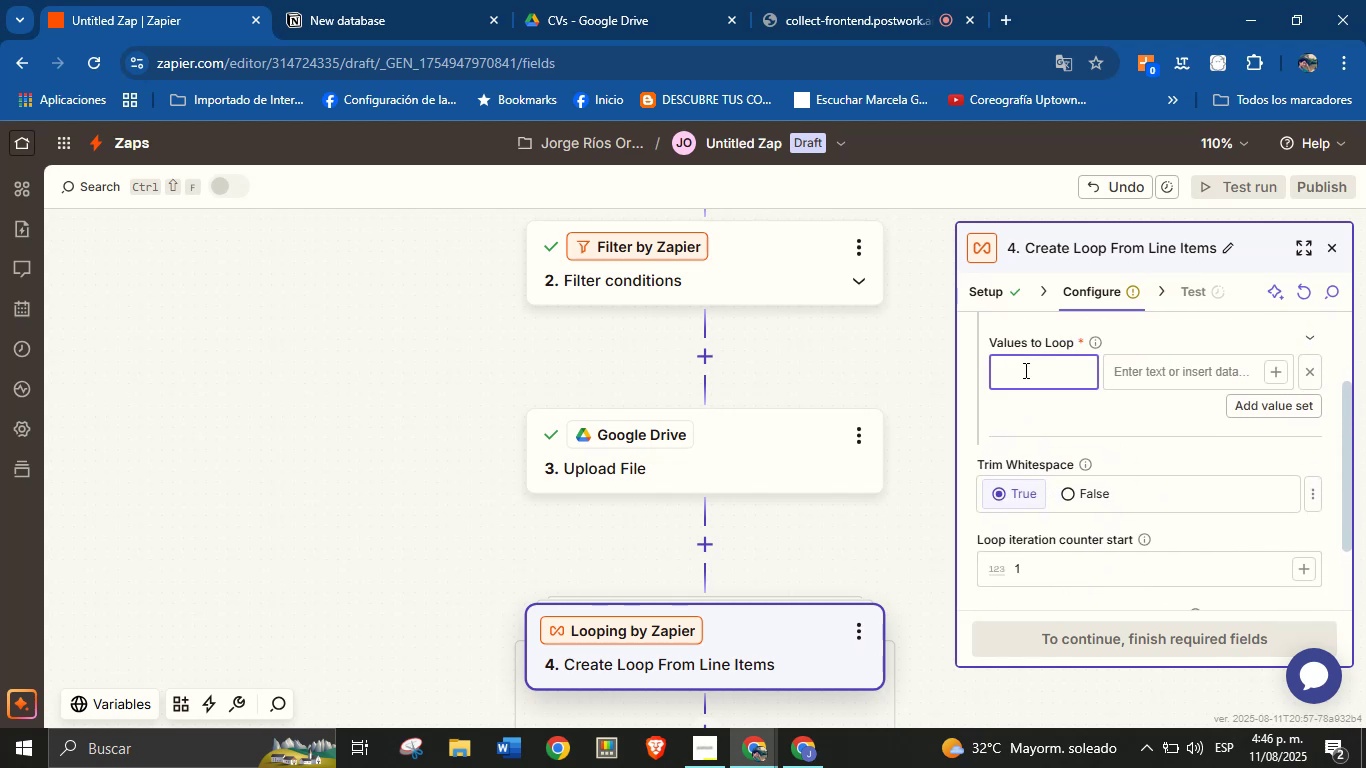 
key(1)
 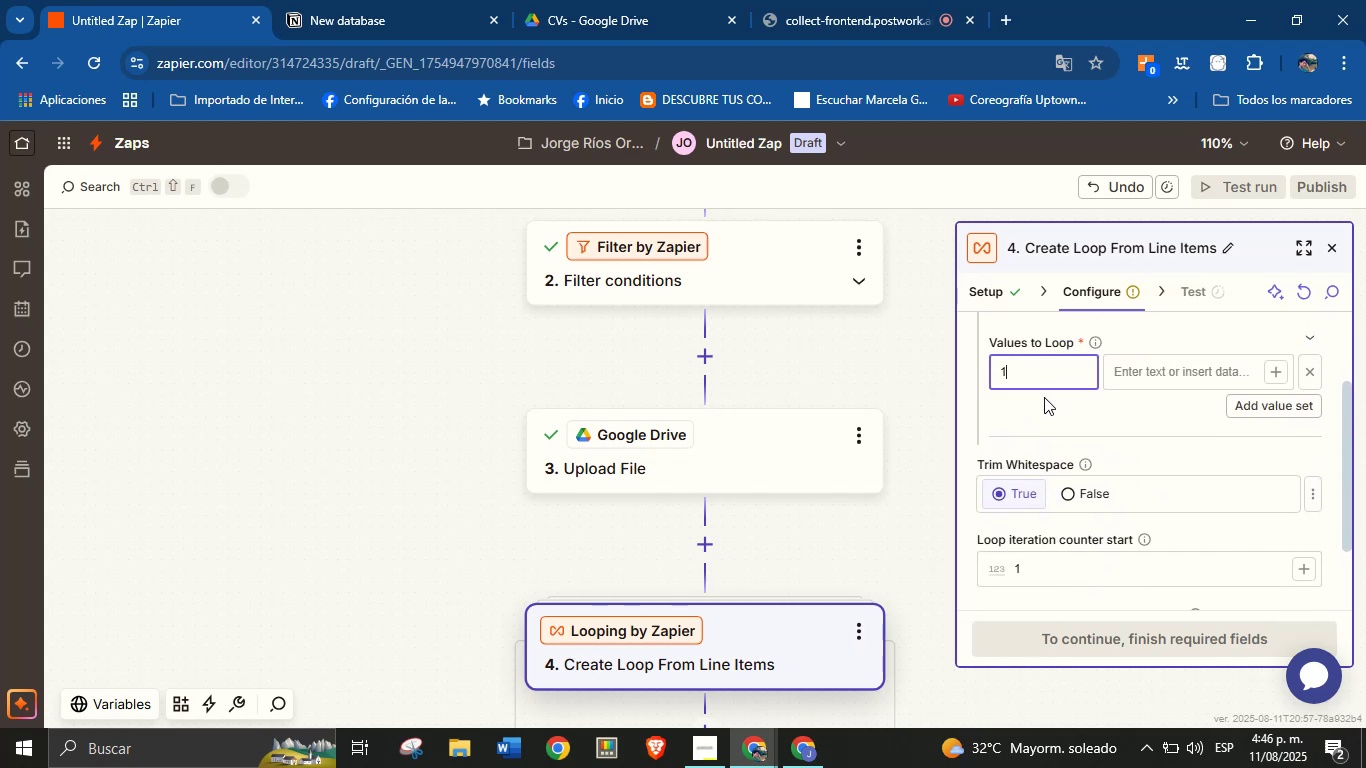 
left_click([1044, 397])
 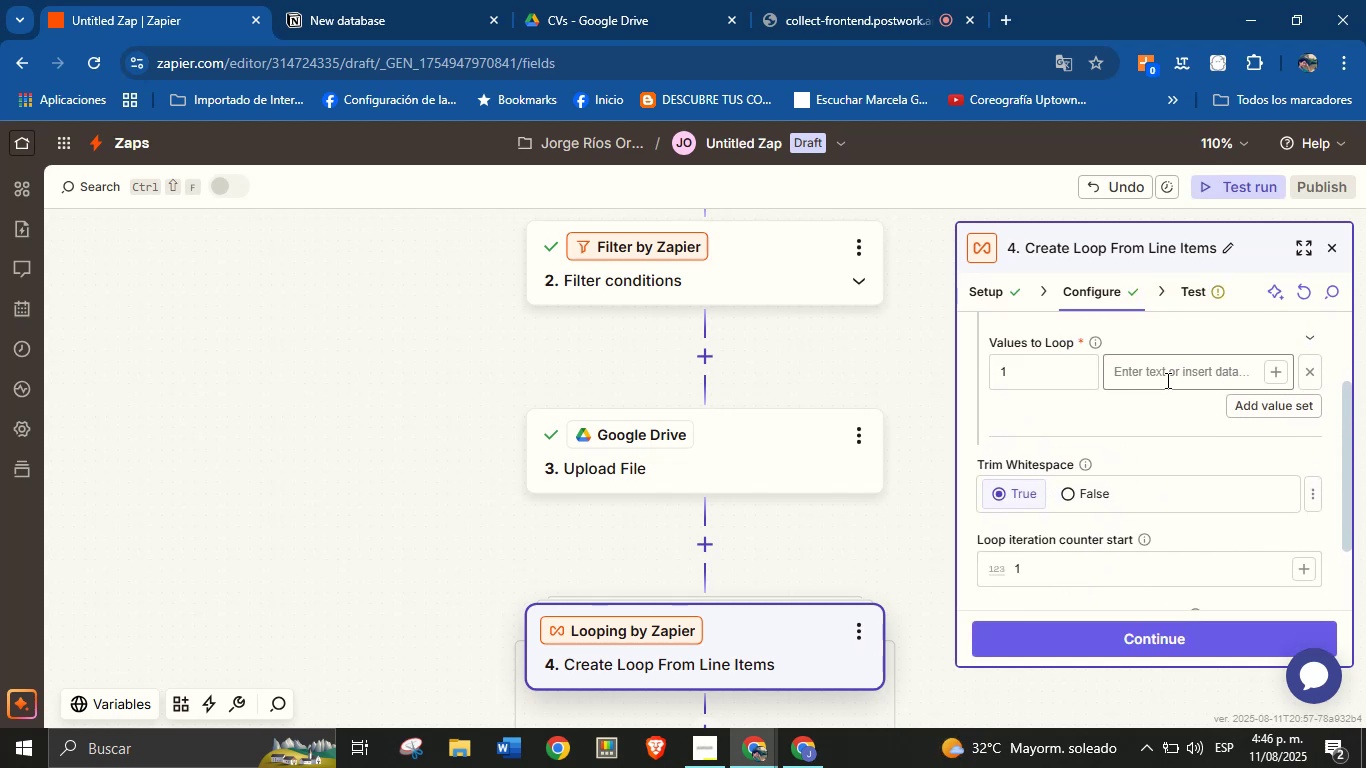 
scroll: coordinate [1183, 440], scroll_direction: up, amount: 3.0
 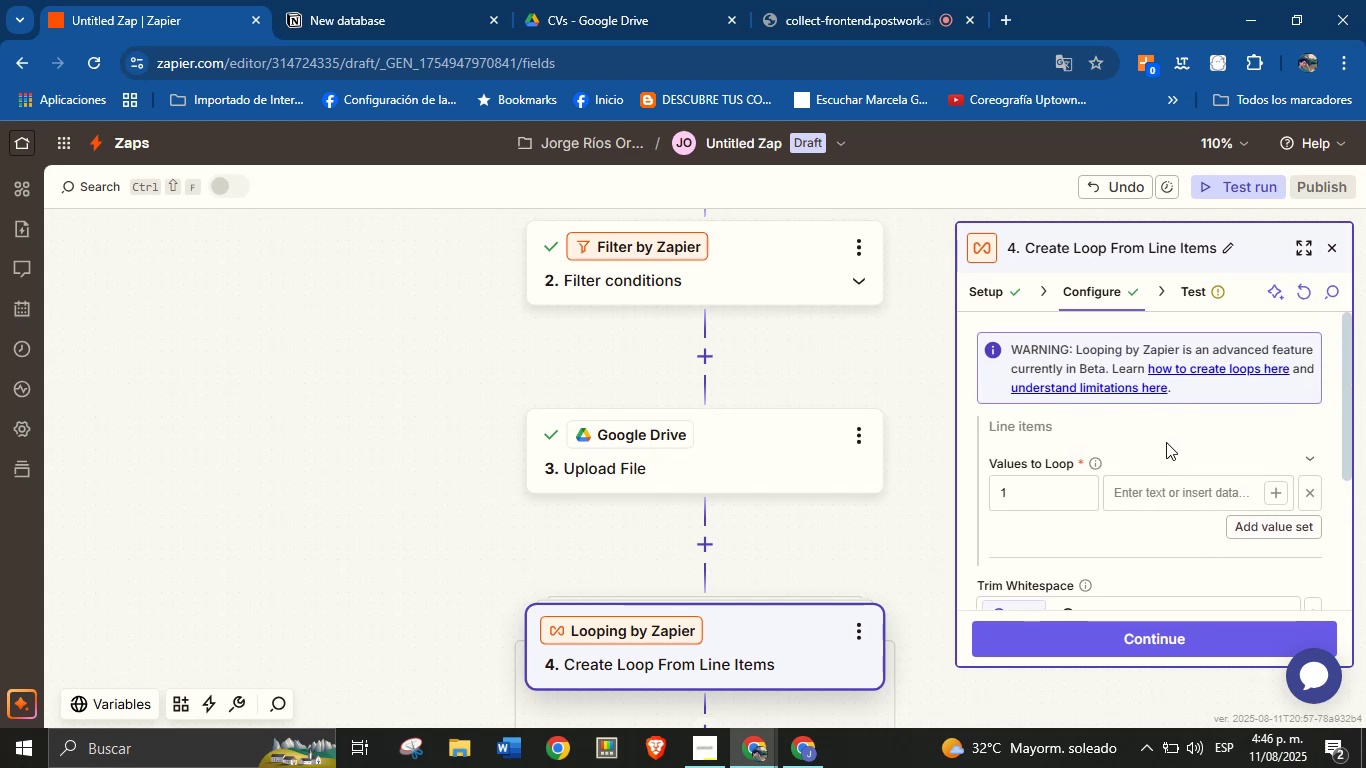 
wait(11.8)
 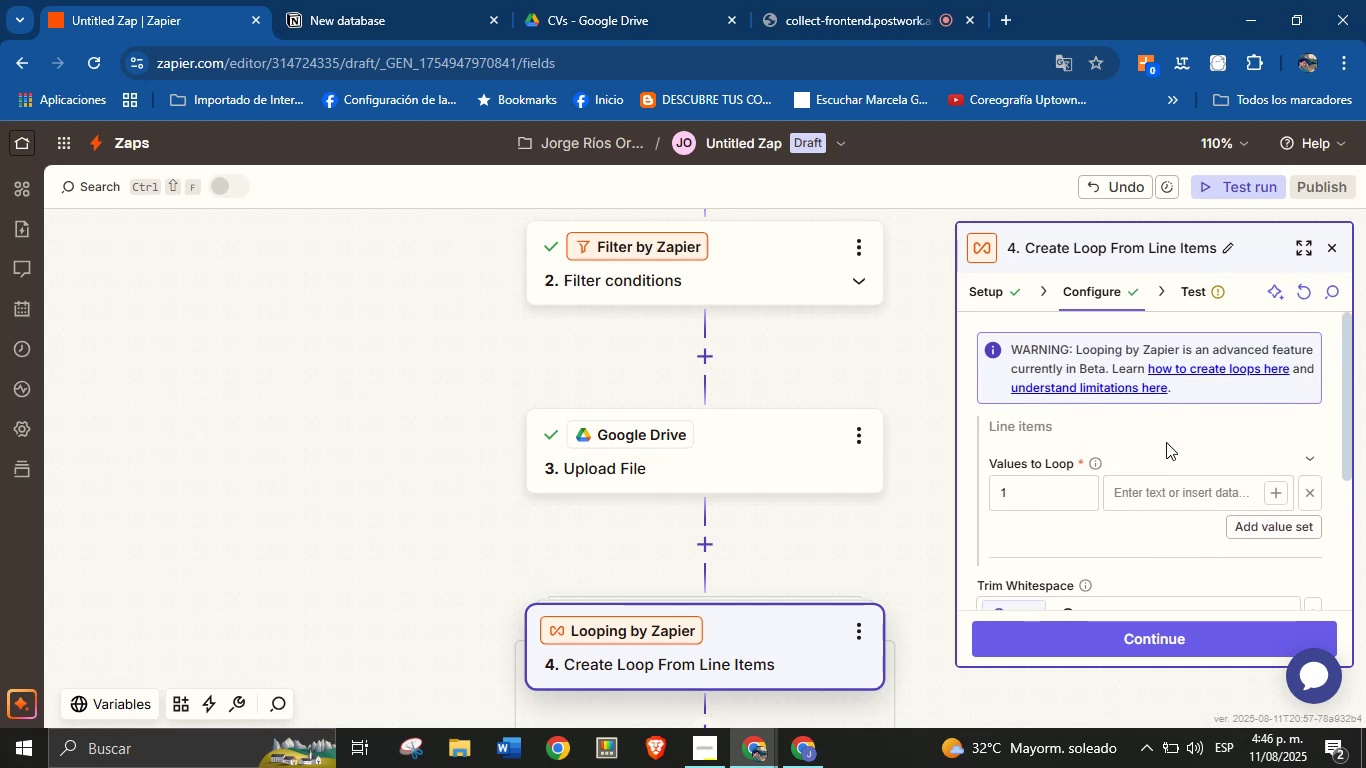 
left_click([1277, 500])
 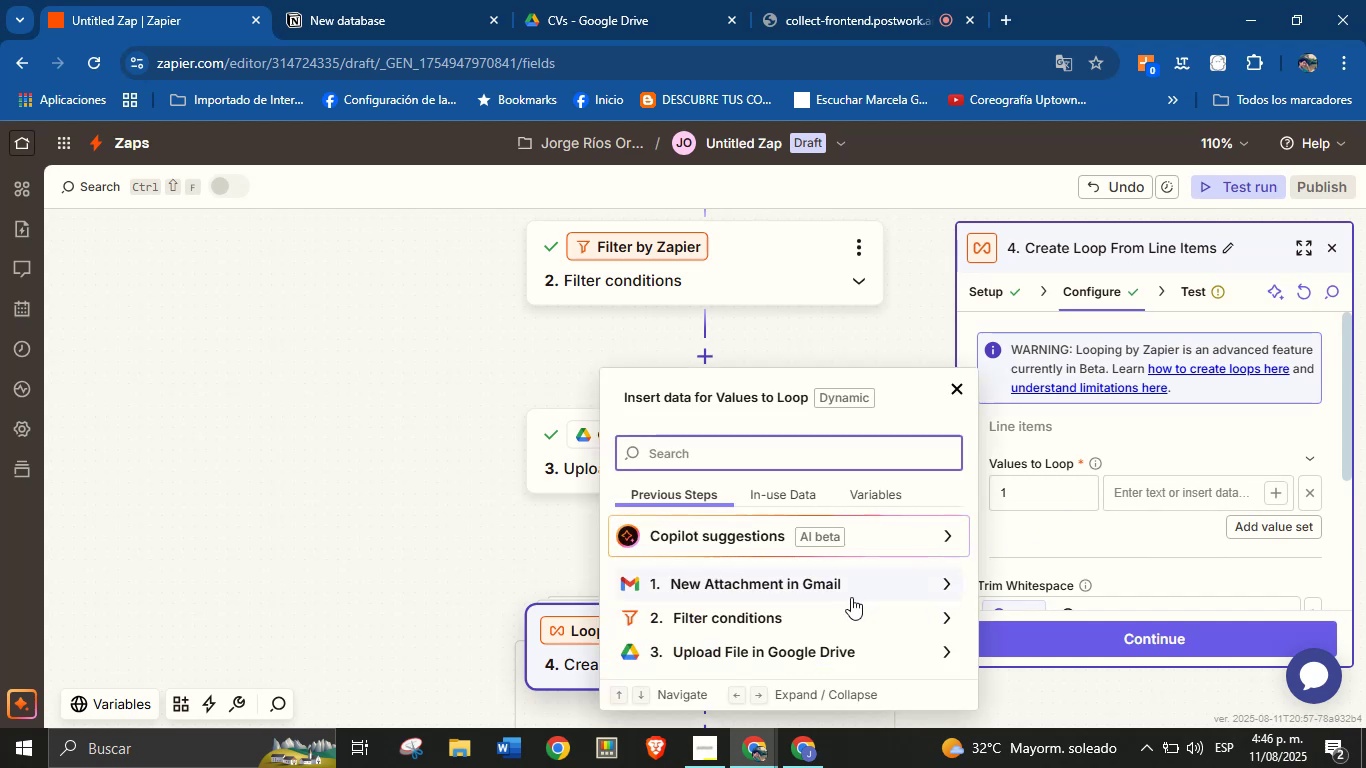 
left_click([851, 582])
 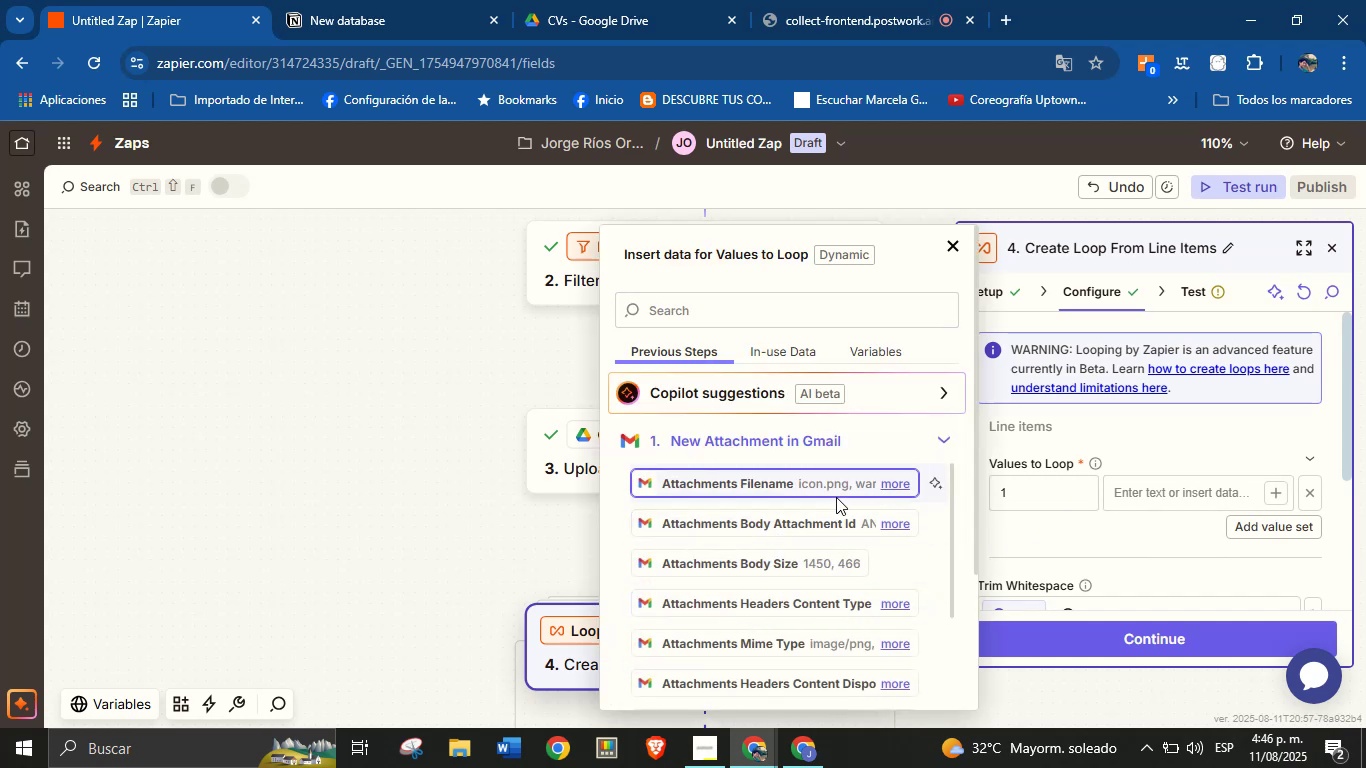 
left_click([836, 492])
 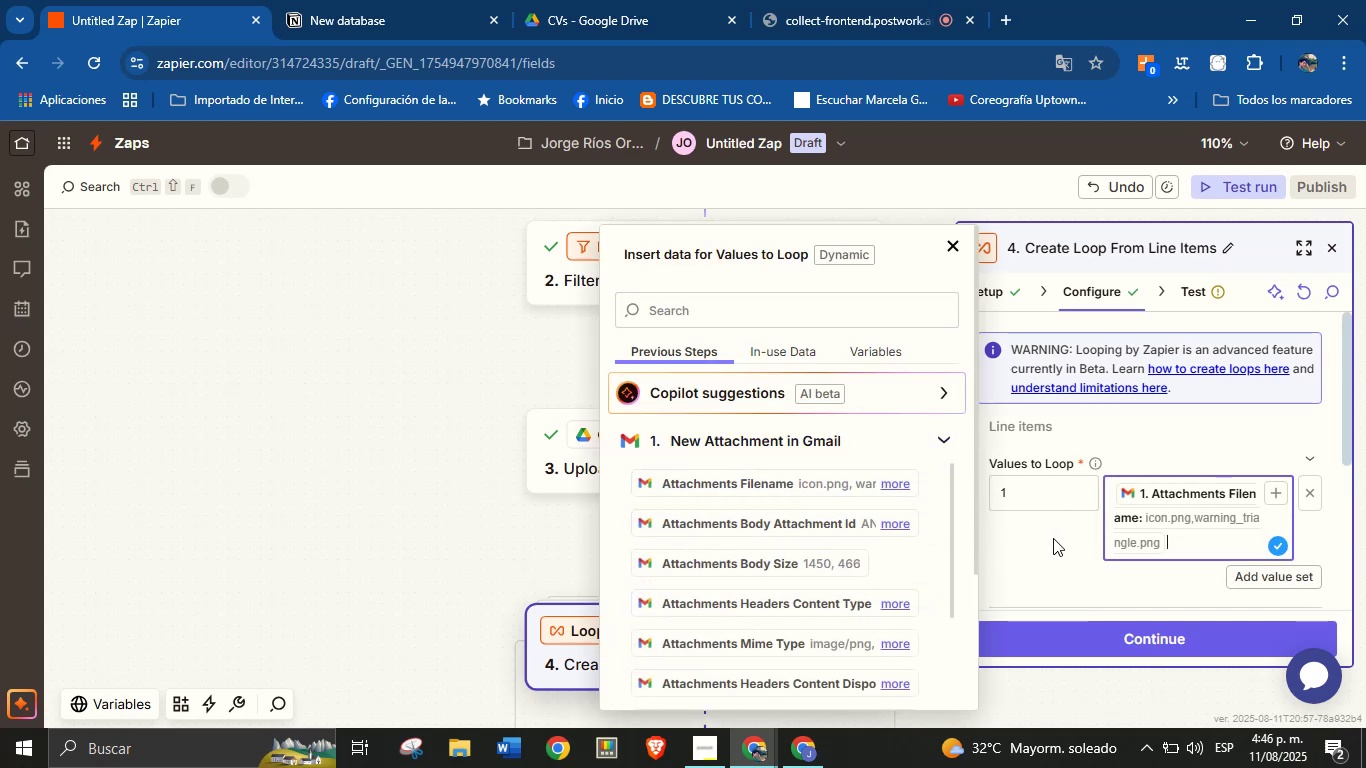 
left_click([1047, 543])
 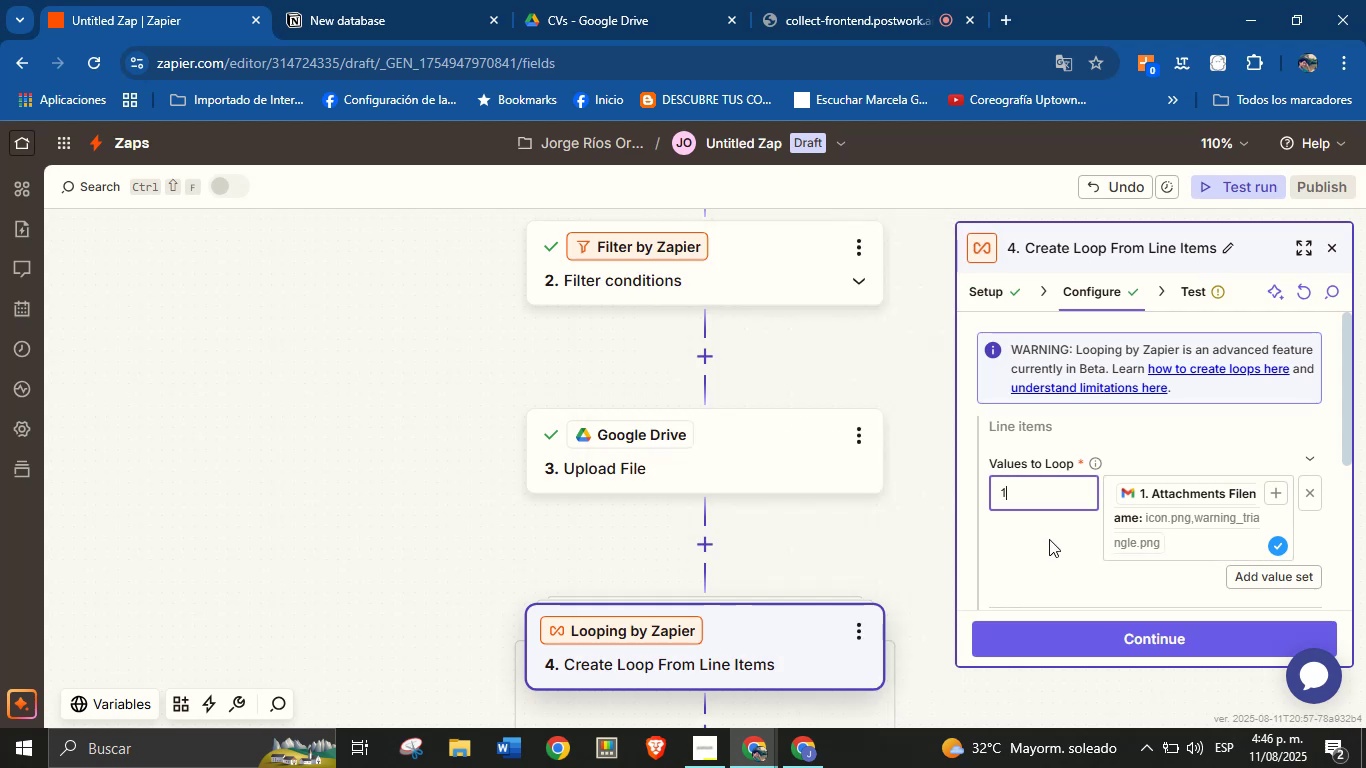 
scroll: coordinate [1057, 533], scroll_direction: down, amount: 1.0
 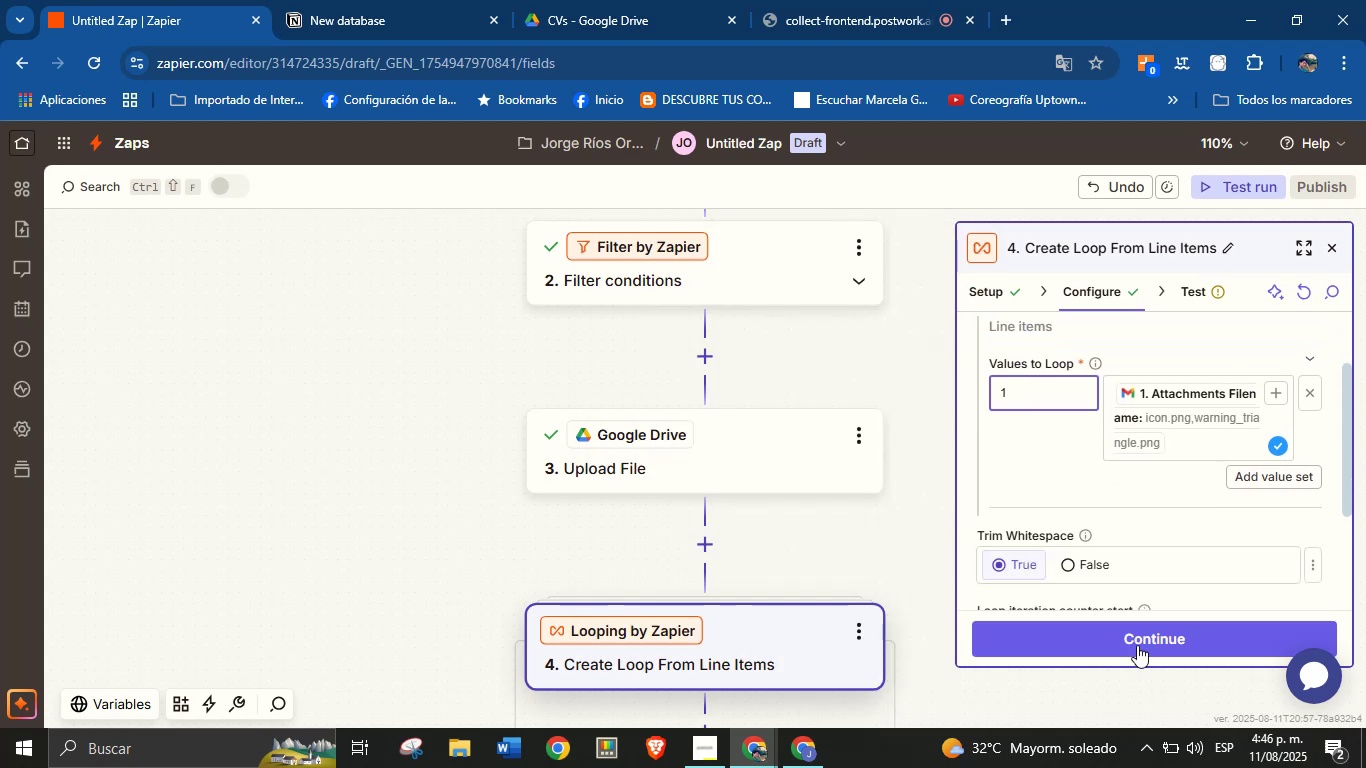 
left_click([1139, 643])
 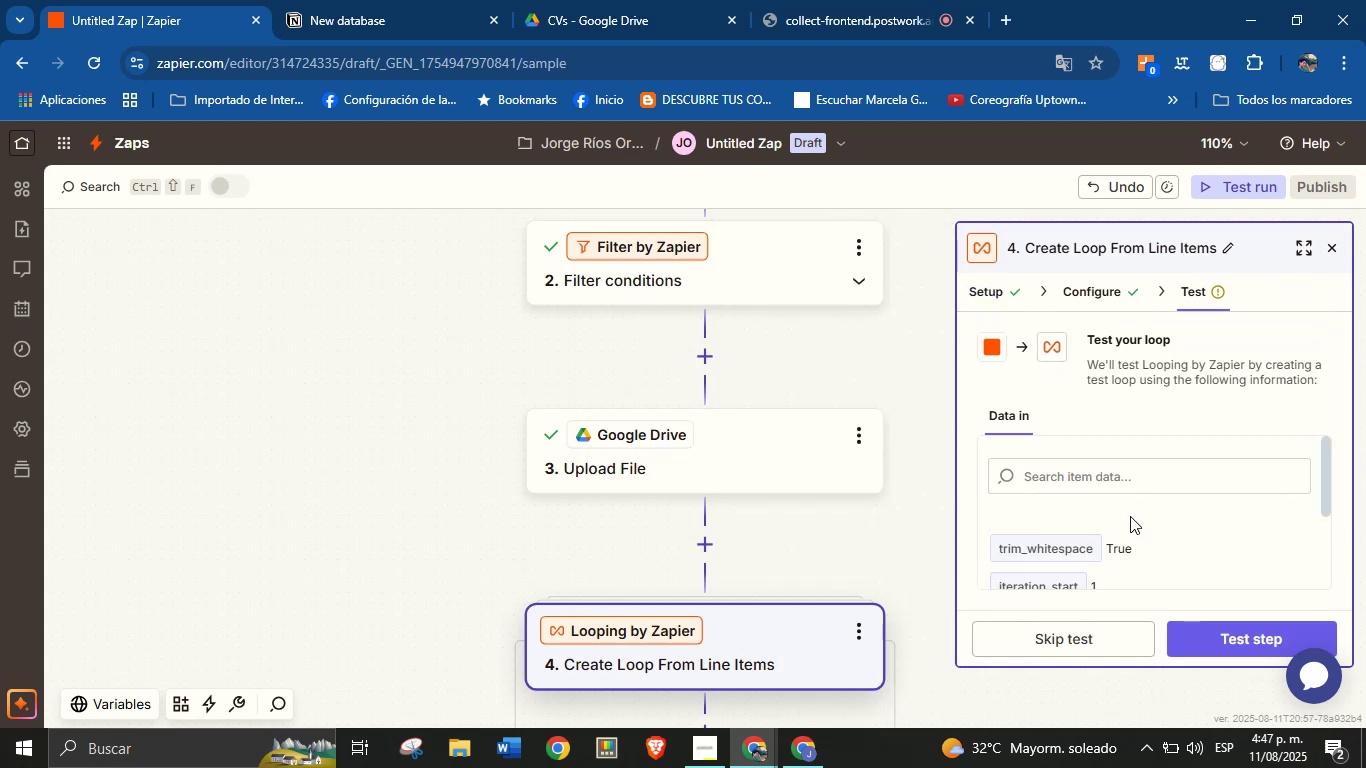 
wait(6.6)
 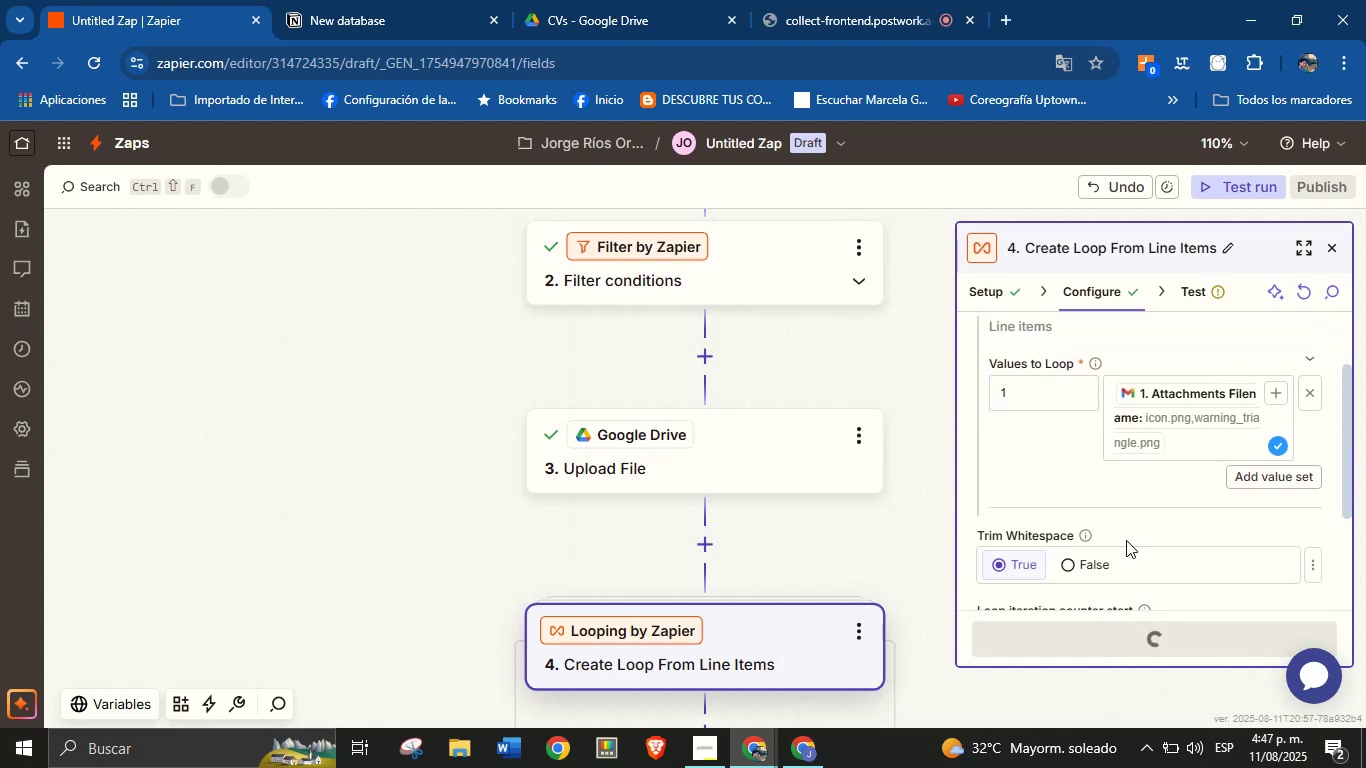 
scroll: coordinate [1173, 516], scroll_direction: down, amount: 3.0
 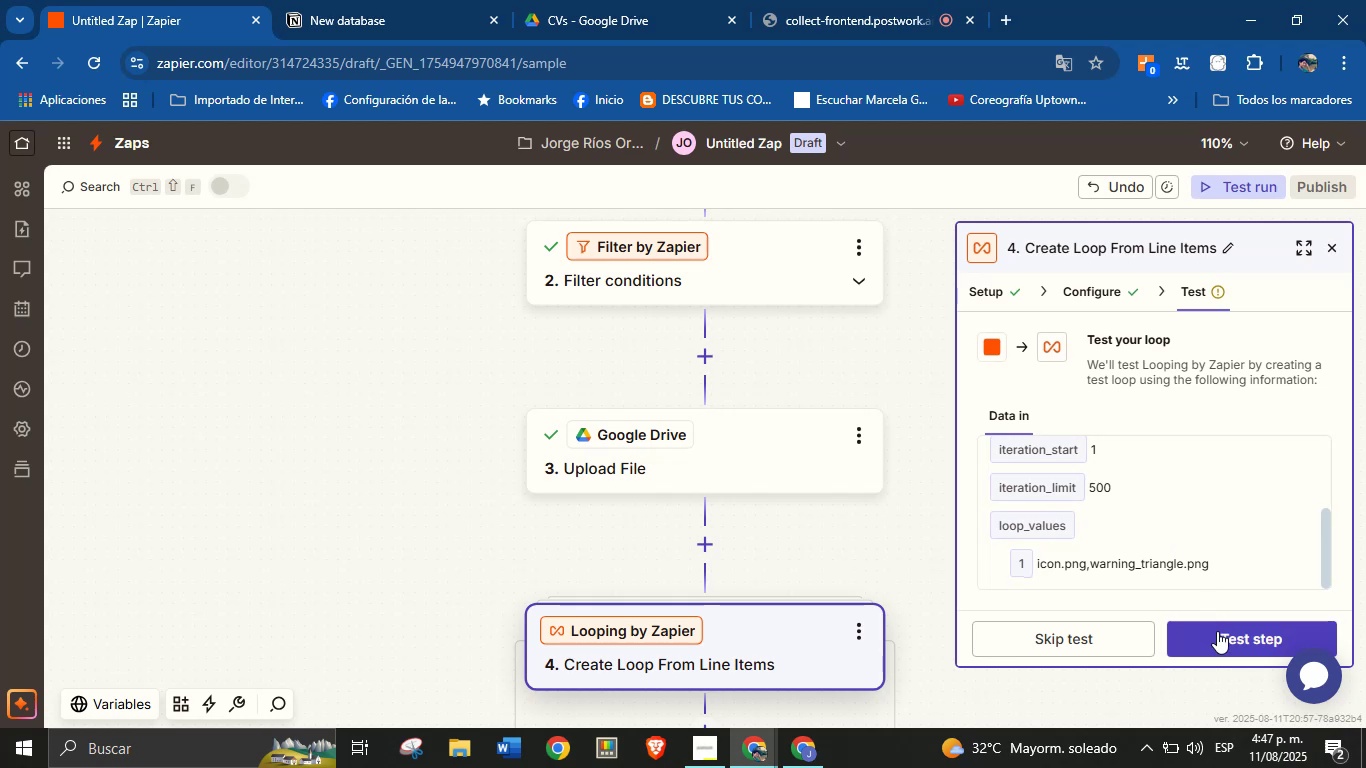 
left_click([1217, 631])
 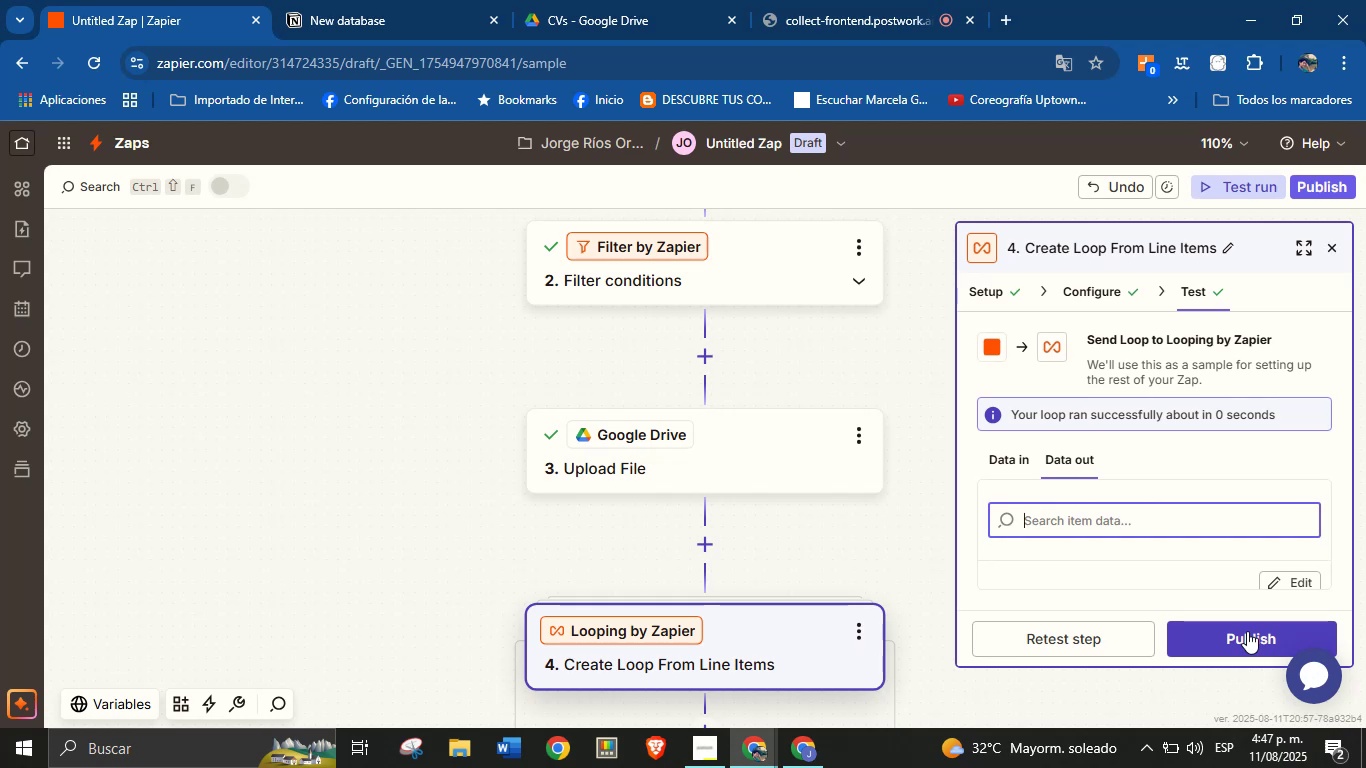 
wait(45.48)
 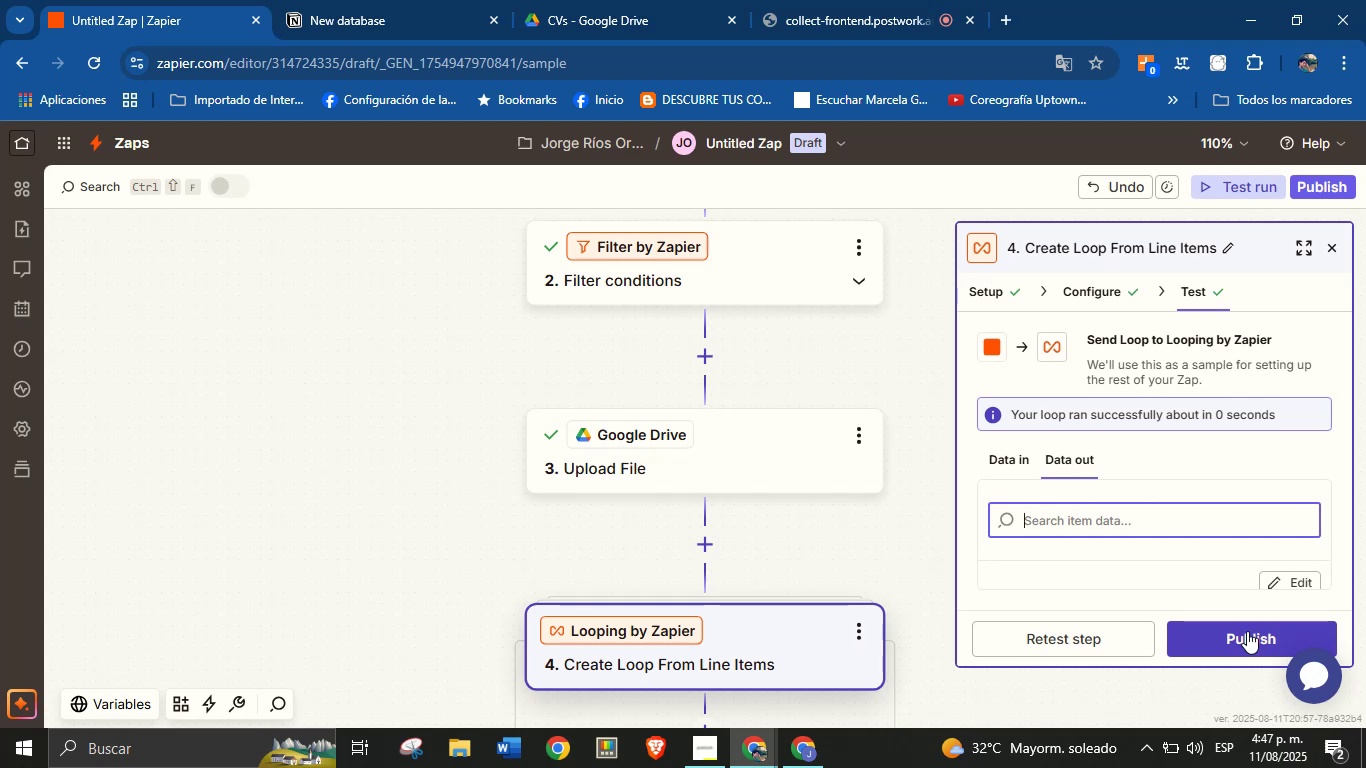 
scroll: coordinate [869, 525], scroll_direction: up, amount: 1.0
 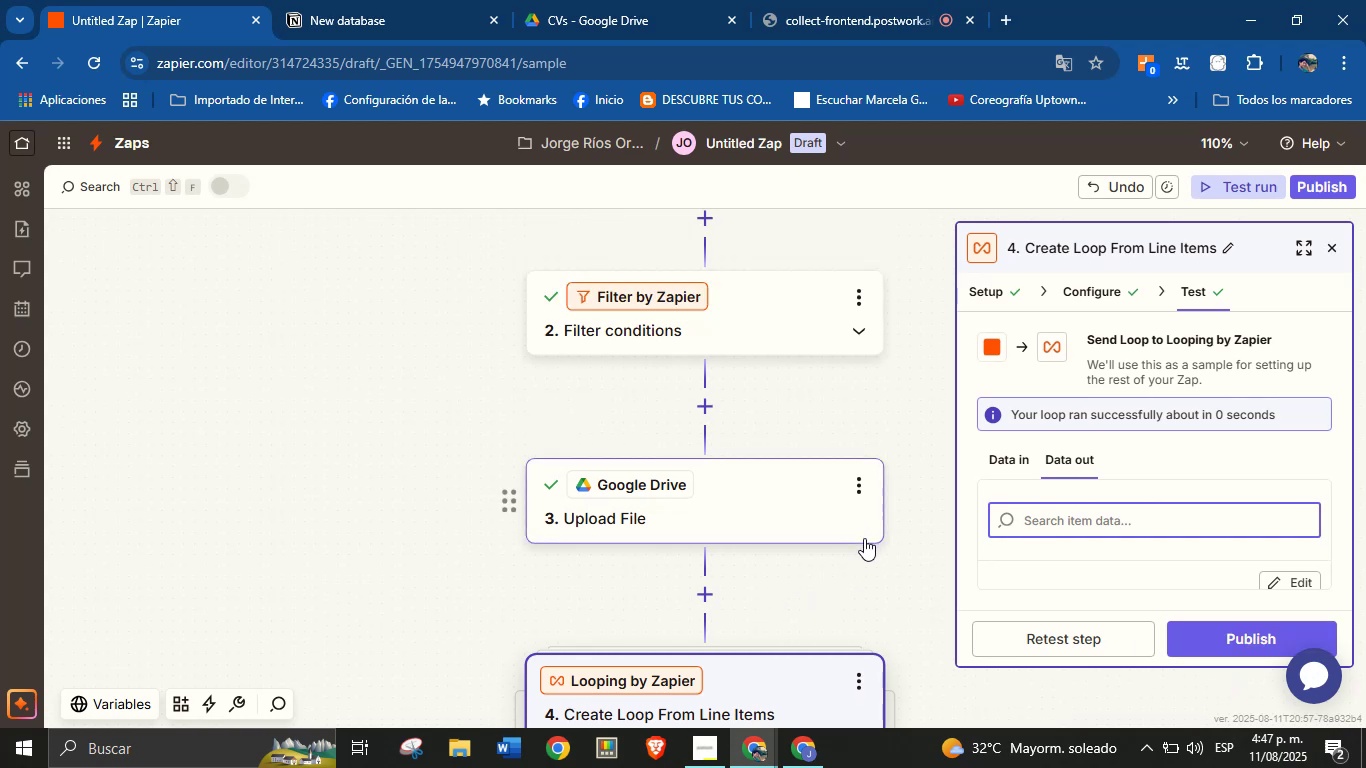 
scroll: coordinate [864, 536], scroll_direction: down, amount: 1.0
 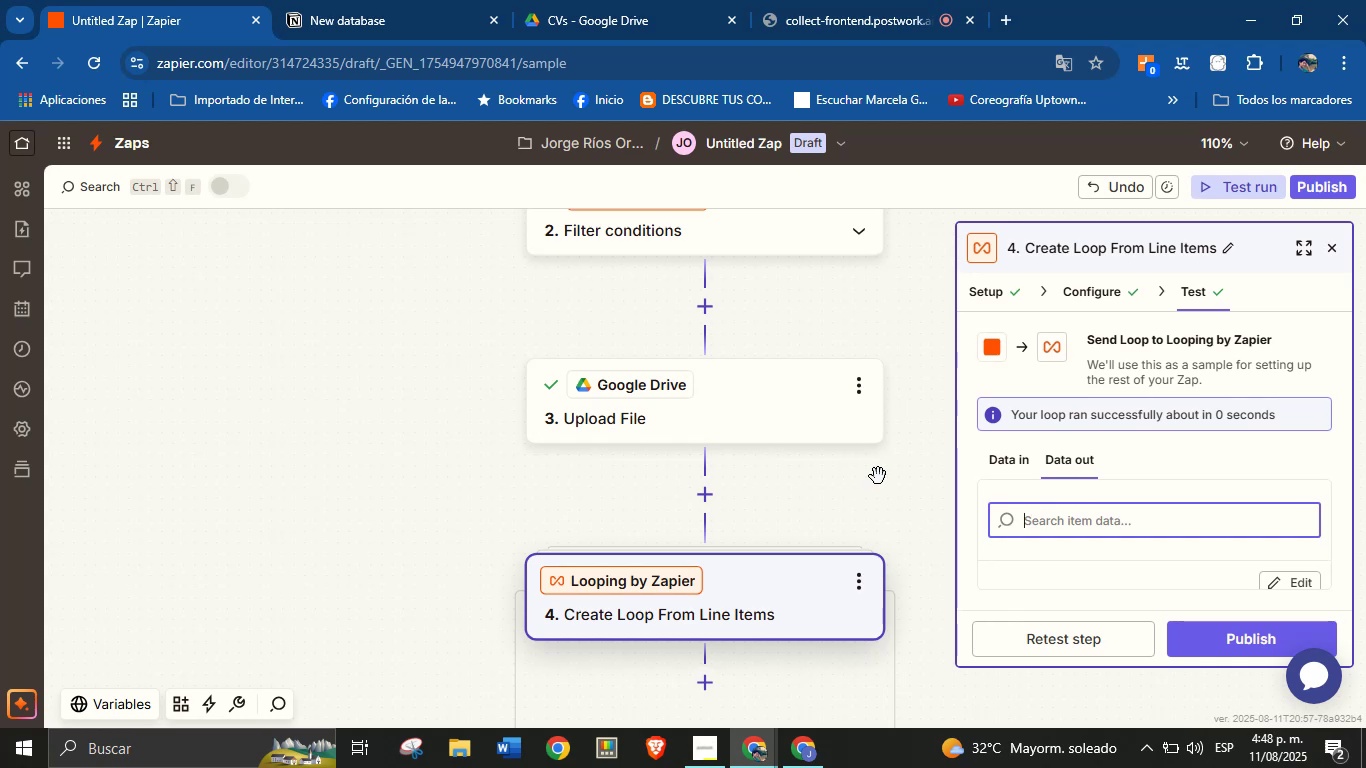 
wait(10.46)
 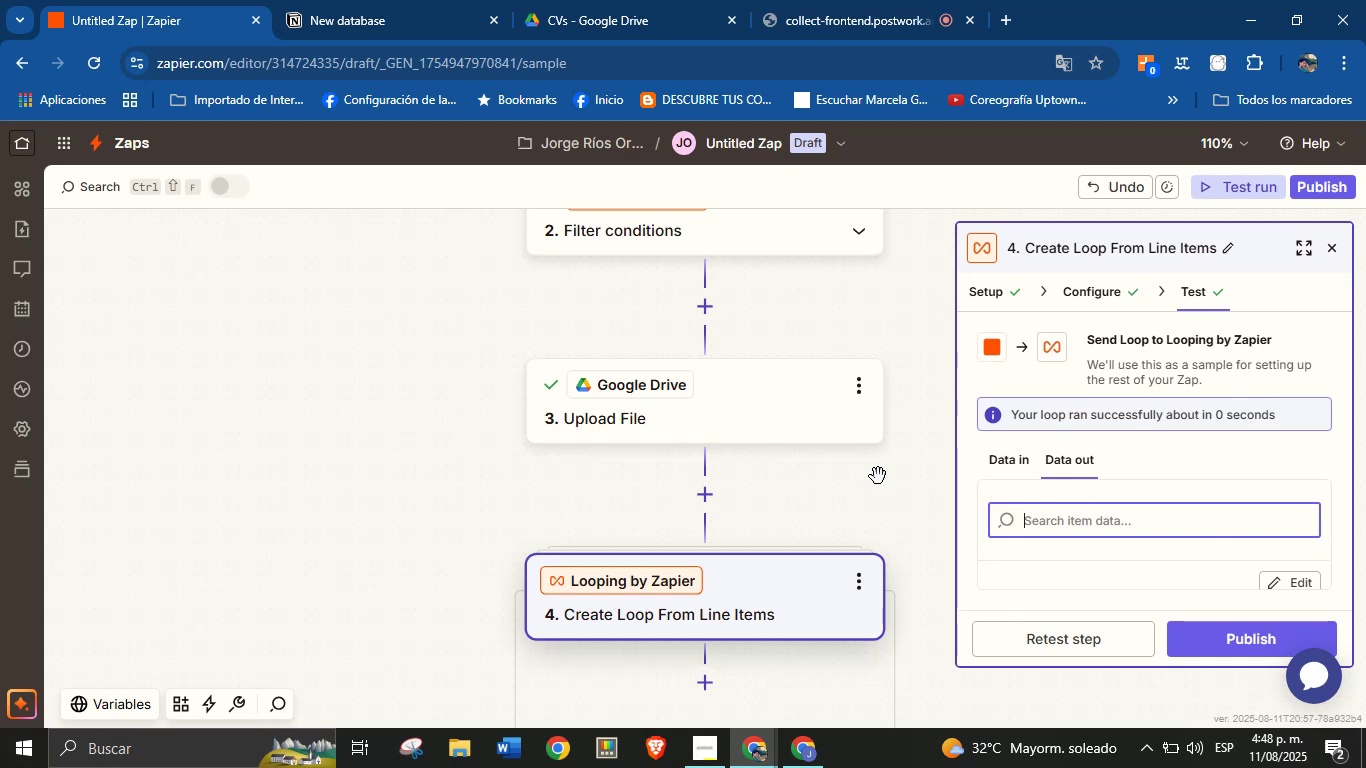 
left_click_drag(start_coordinate=[922, 524], to_coordinate=[917, 368])
 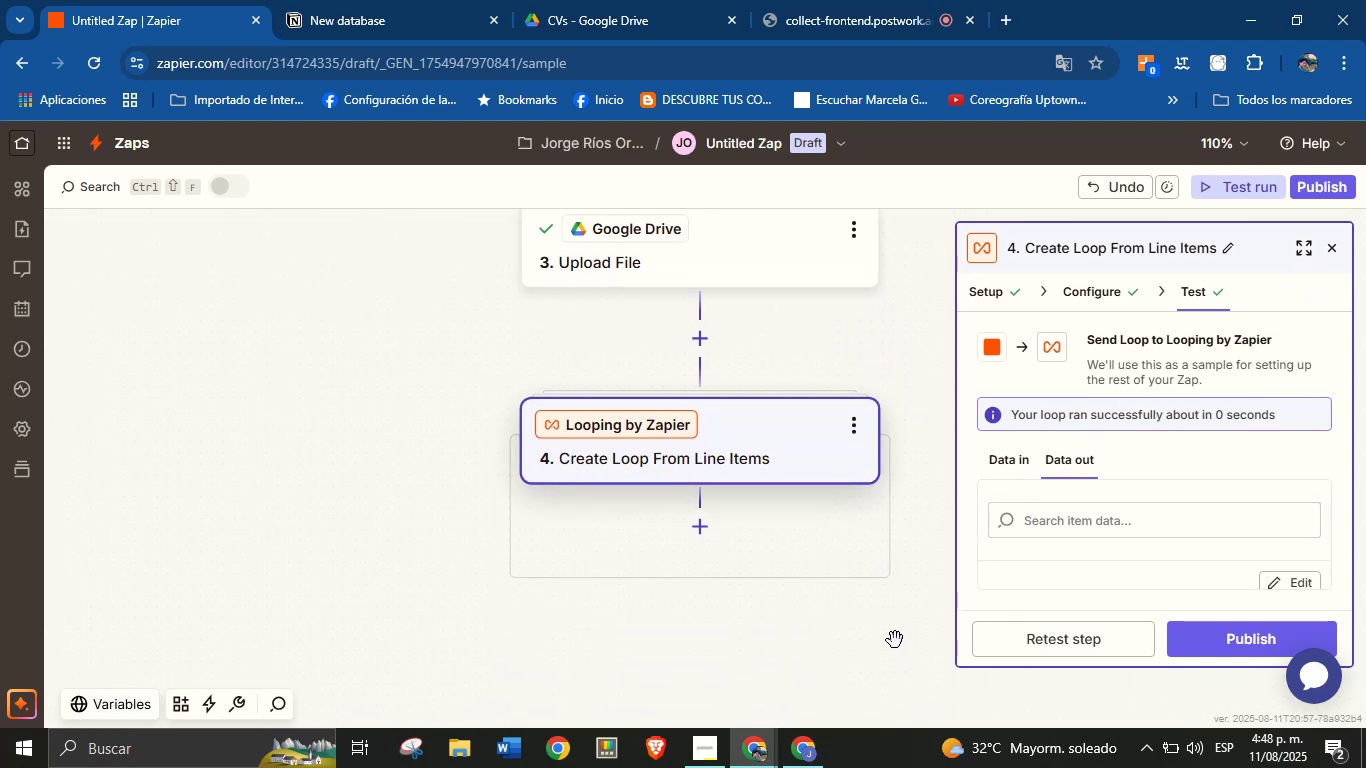 
left_click([895, 640])
 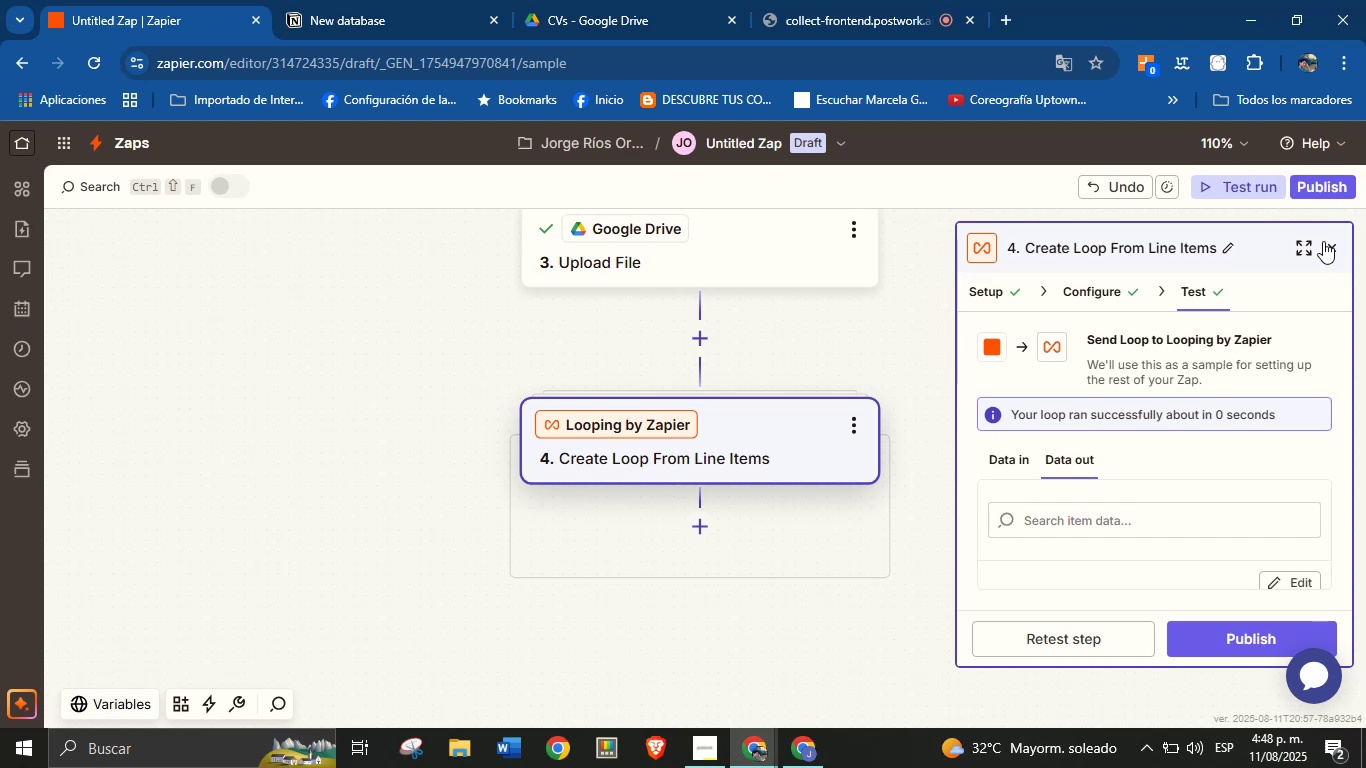 
left_click([1329, 244])
 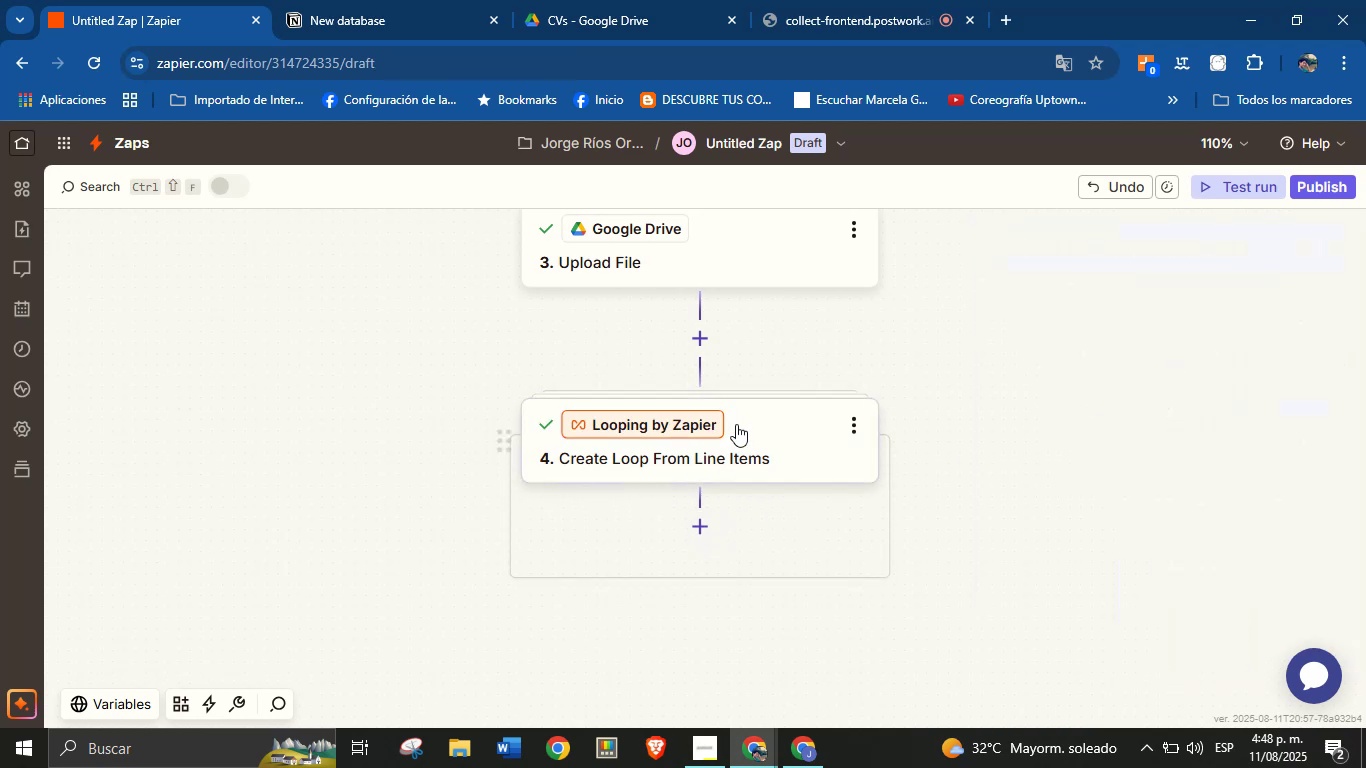 
left_click_drag(start_coordinate=[760, 425], to_coordinate=[764, 519])
 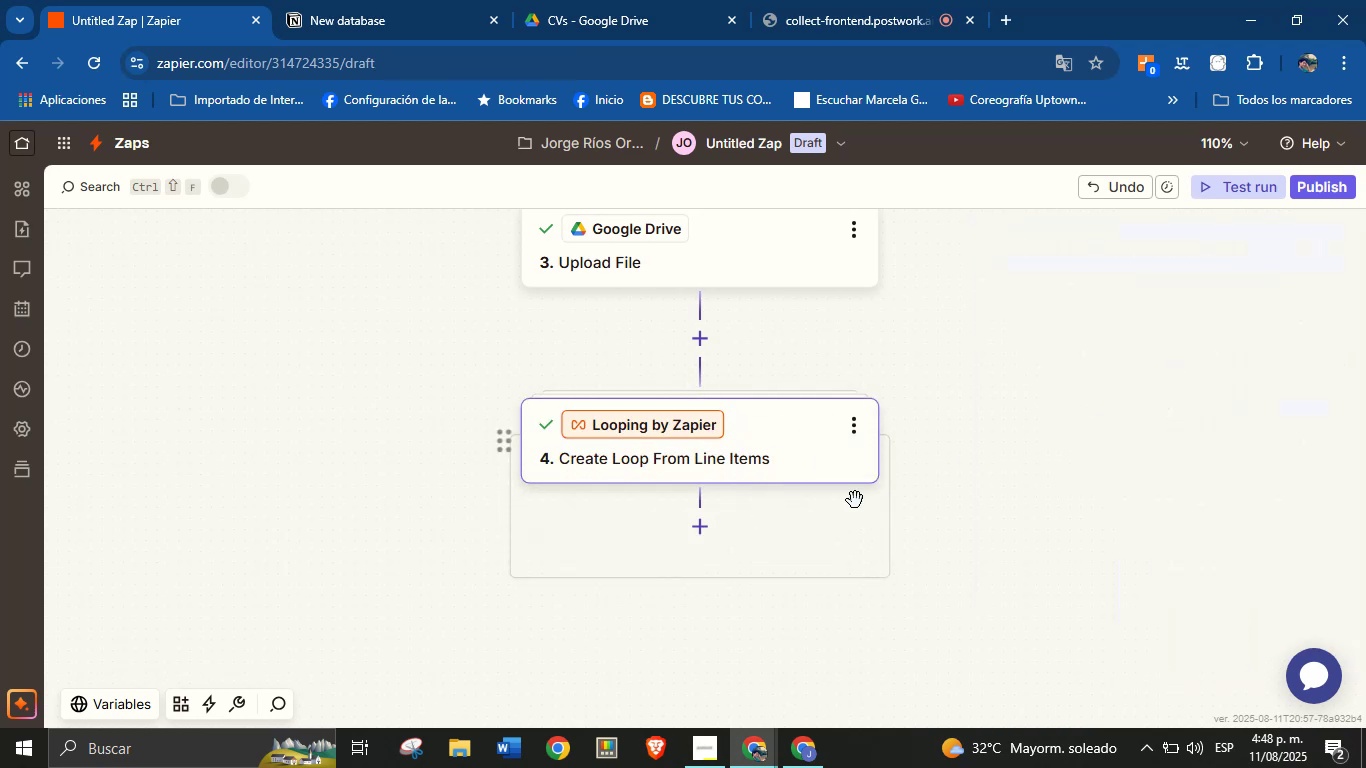 
left_click([925, 527])
 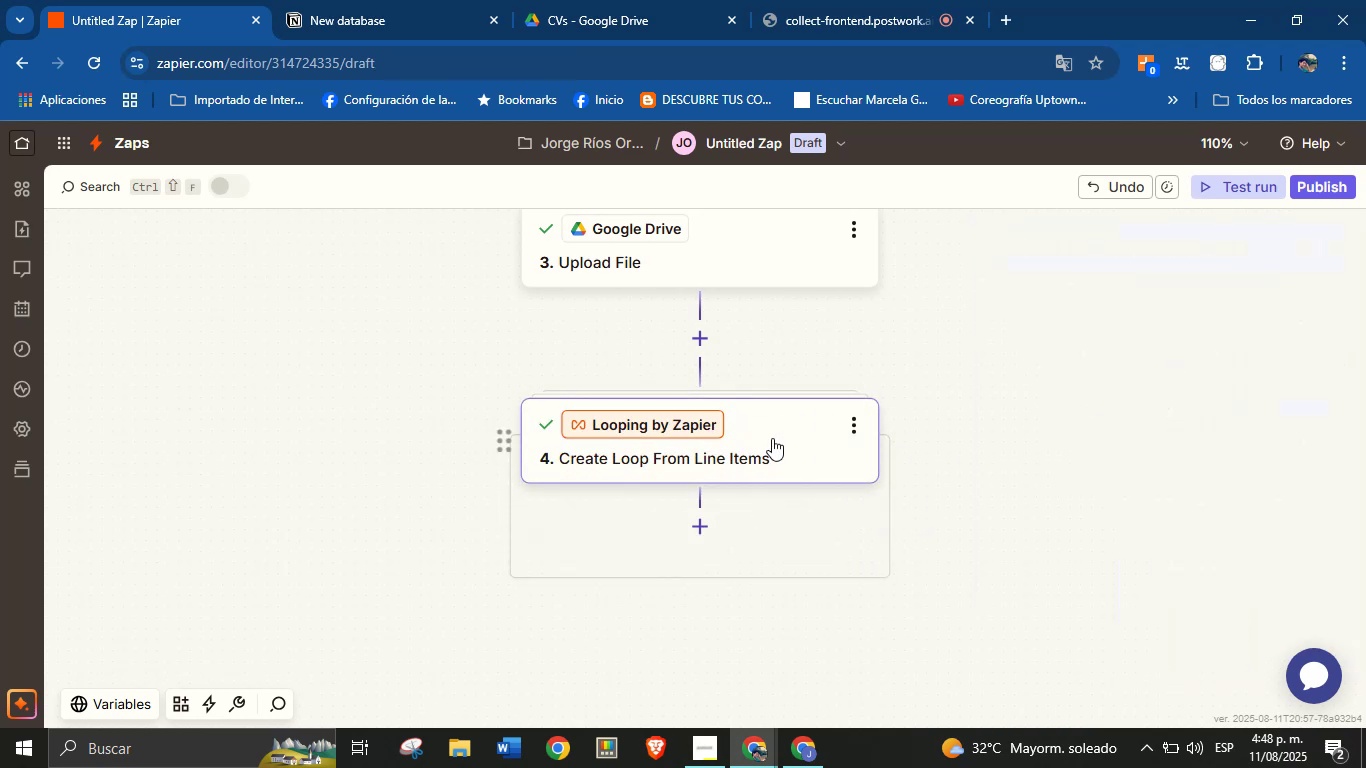 
left_click_drag(start_coordinate=[779, 435], to_coordinate=[769, 443])
 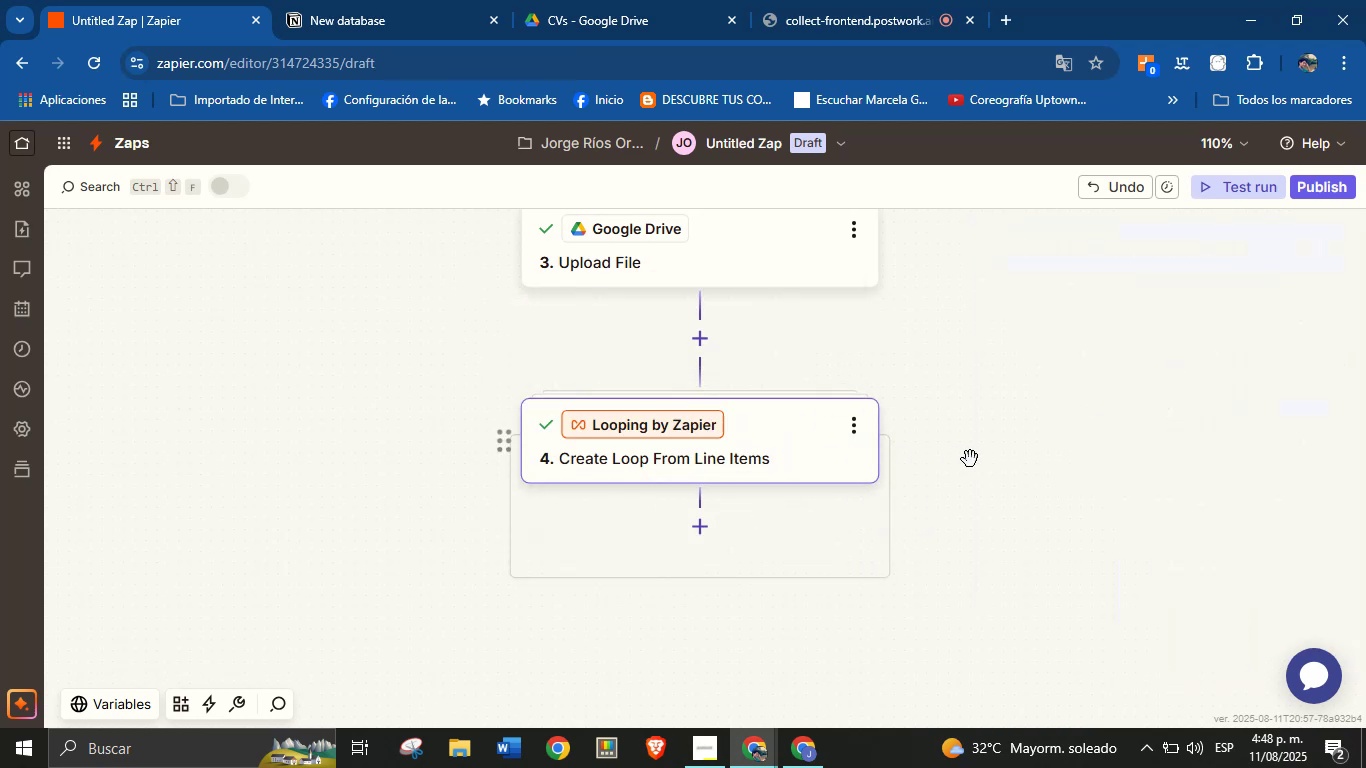 
left_click([973, 459])
 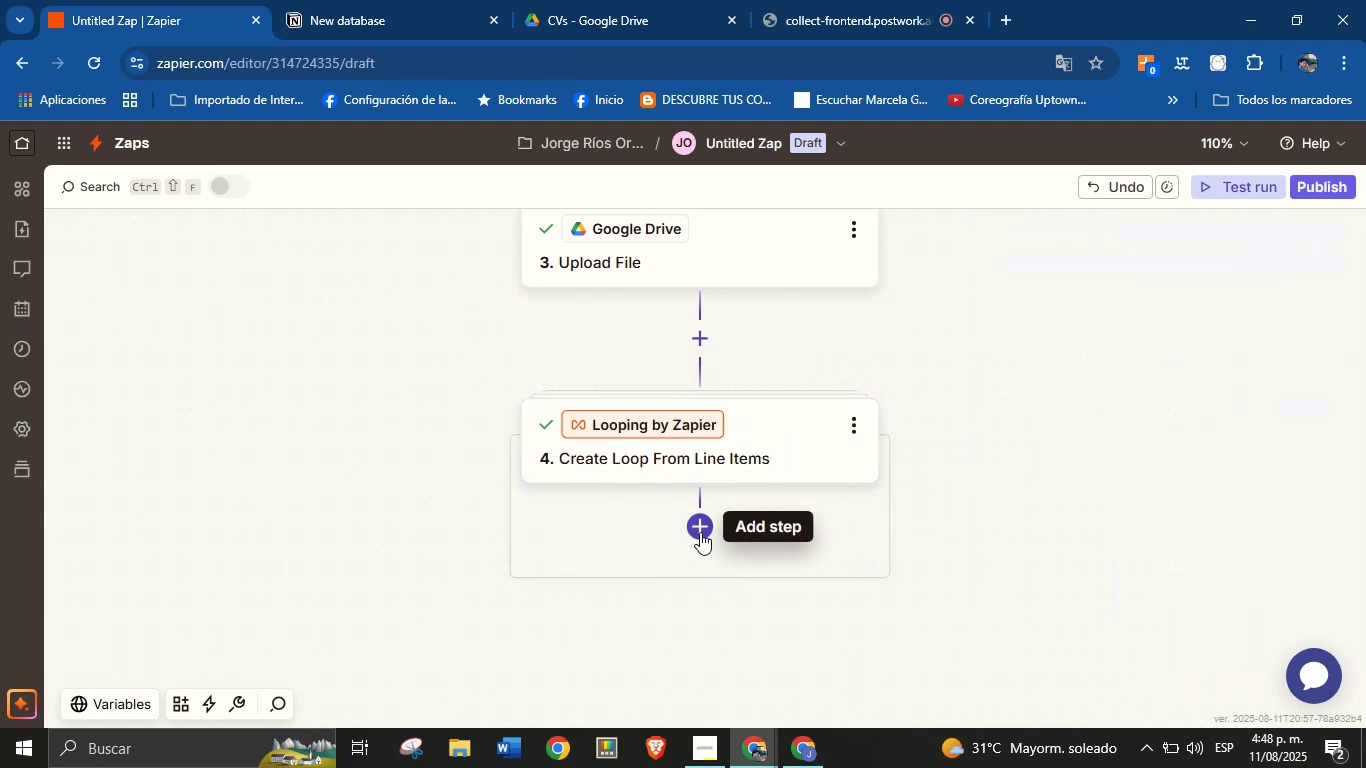 
scroll: coordinate [706, 510], scroll_direction: up, amount: 1.0
 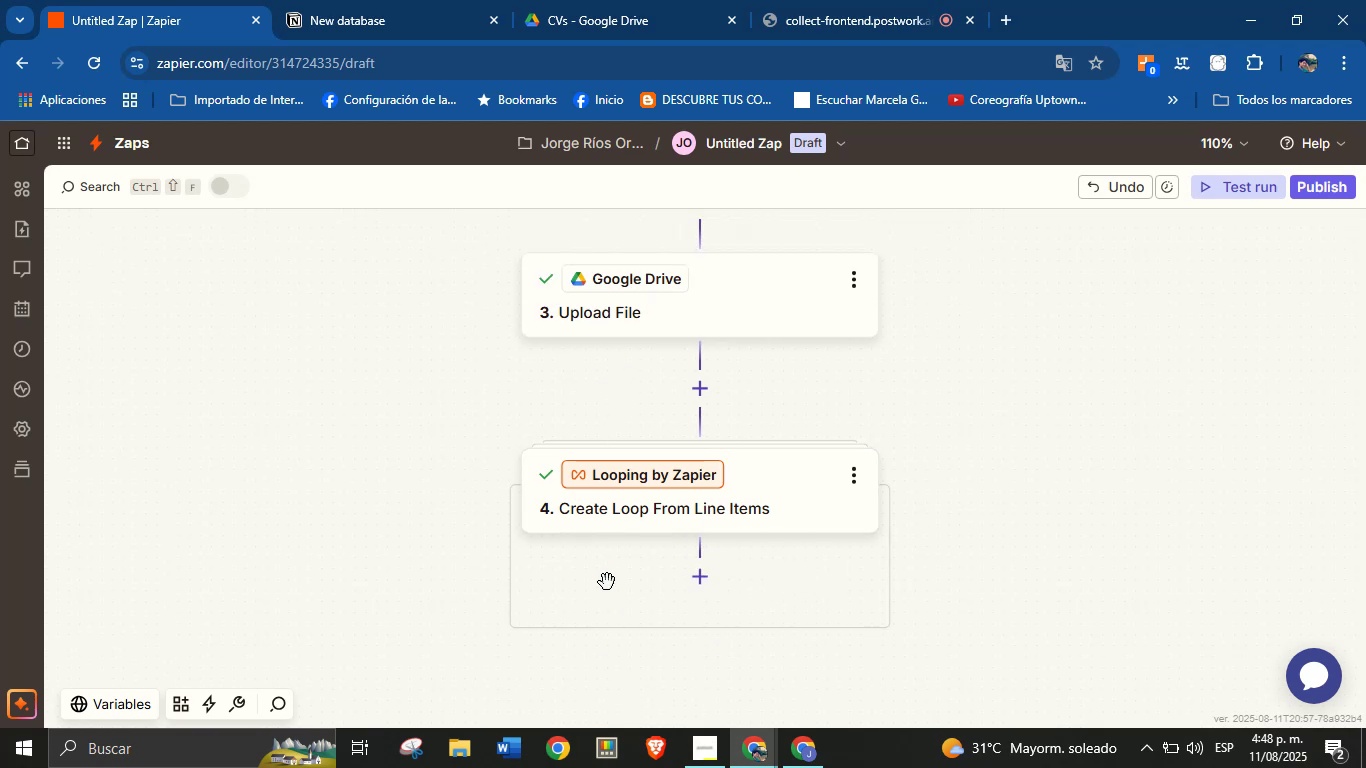 
left_click([607, 599])
 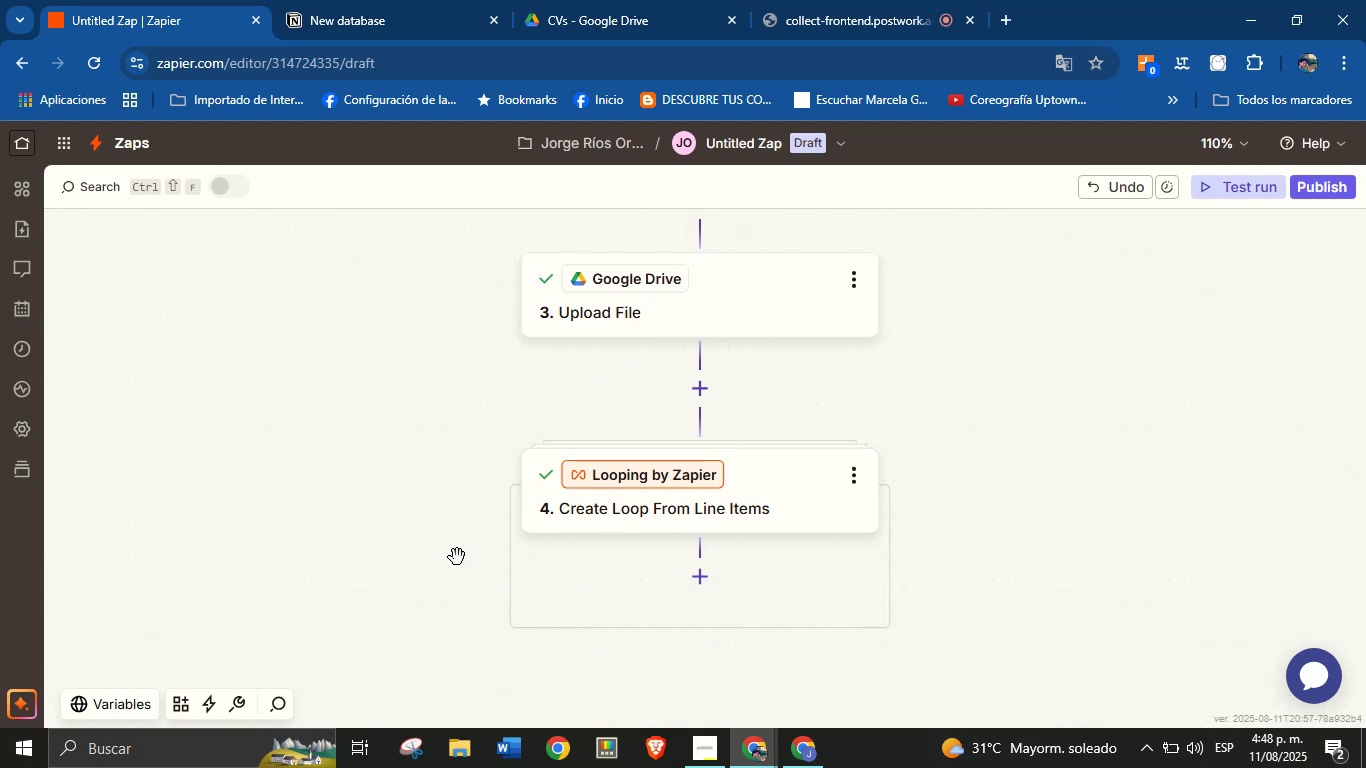 
scroll: coordinate [458, 447], scroll_direction: up, amount: 2.0
 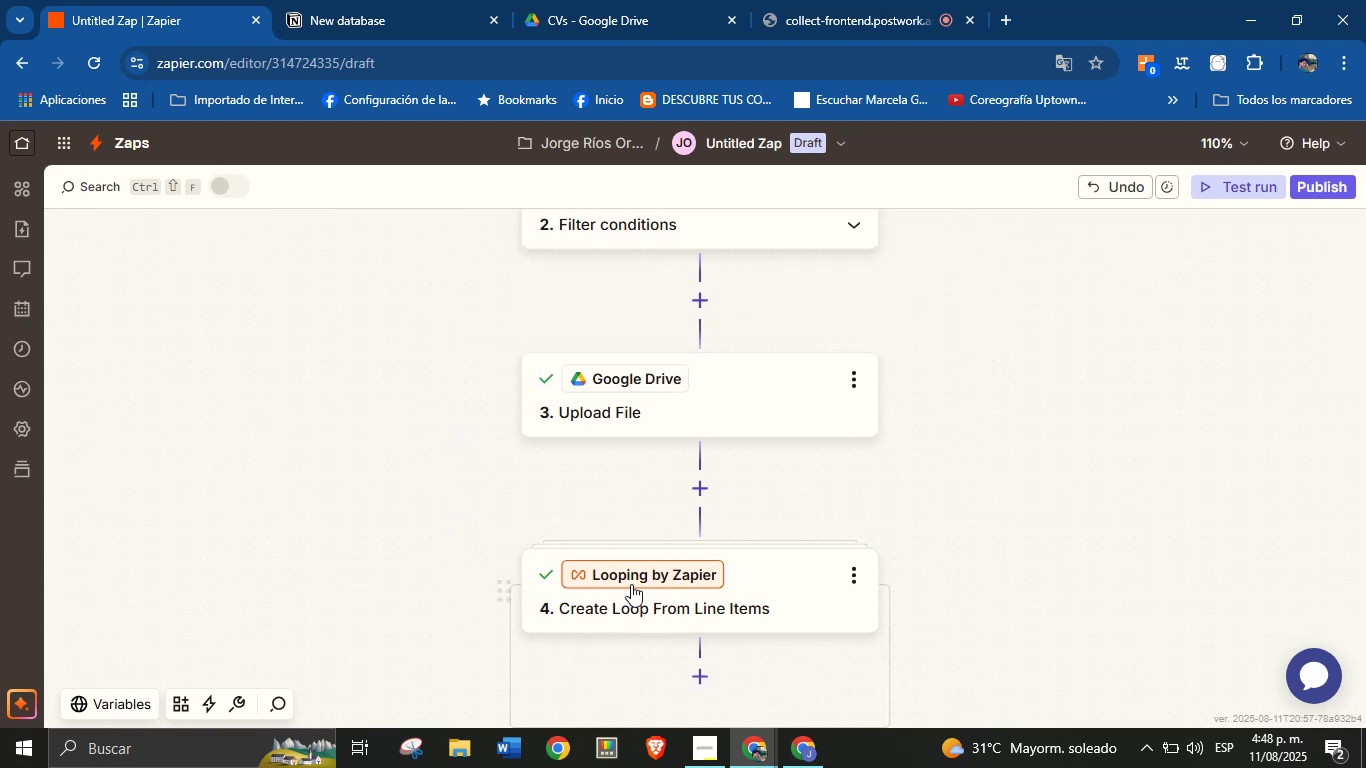 
scroll: coordinate [702, 615], scroll_direction: down, amount: 3.0
 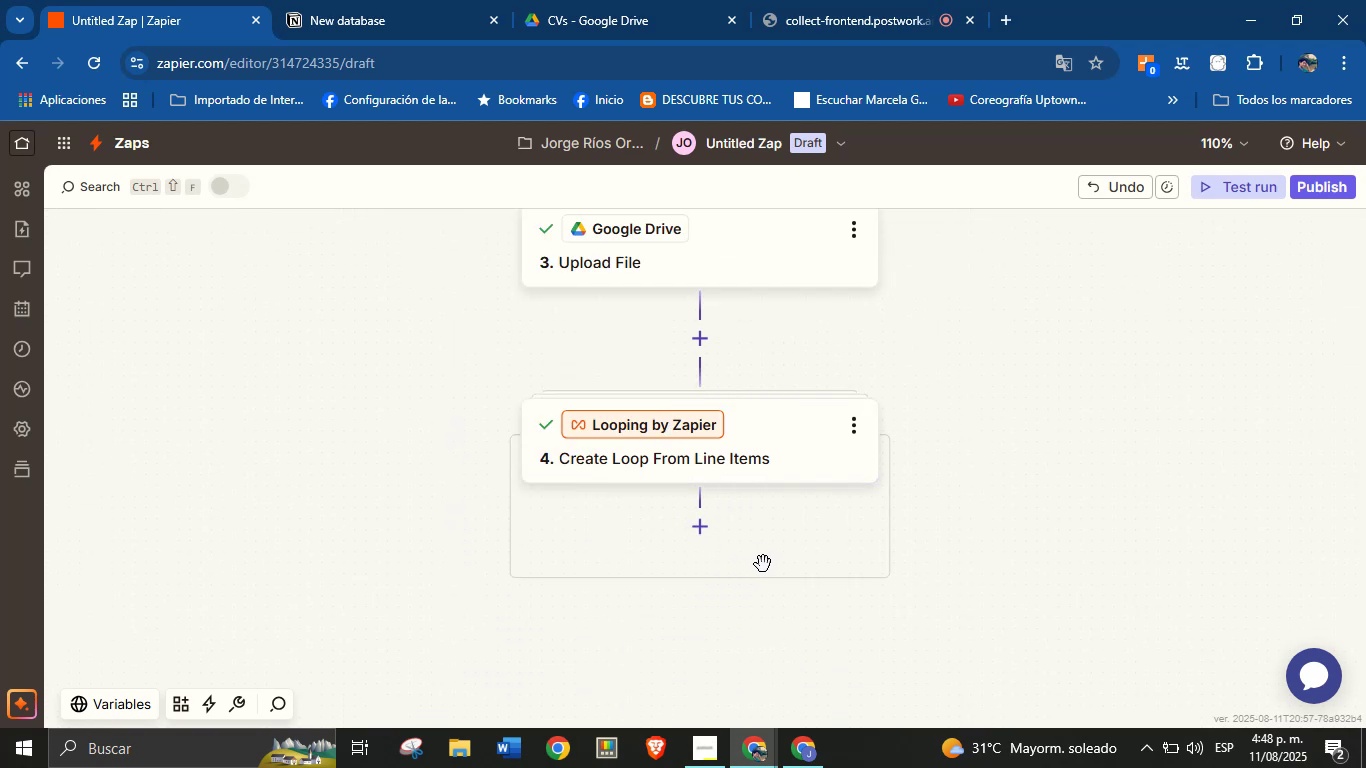 
left_click([698, 534])
 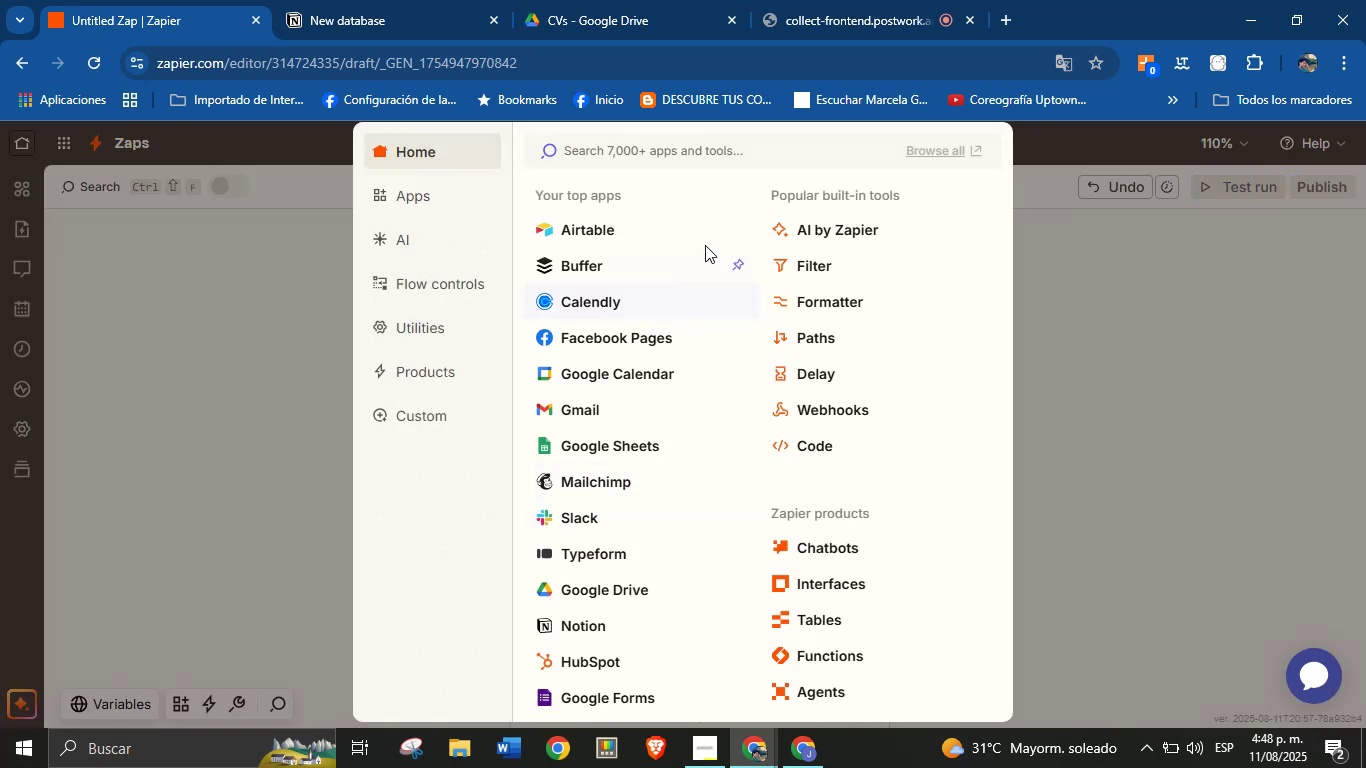 
left_click([824, 299])
 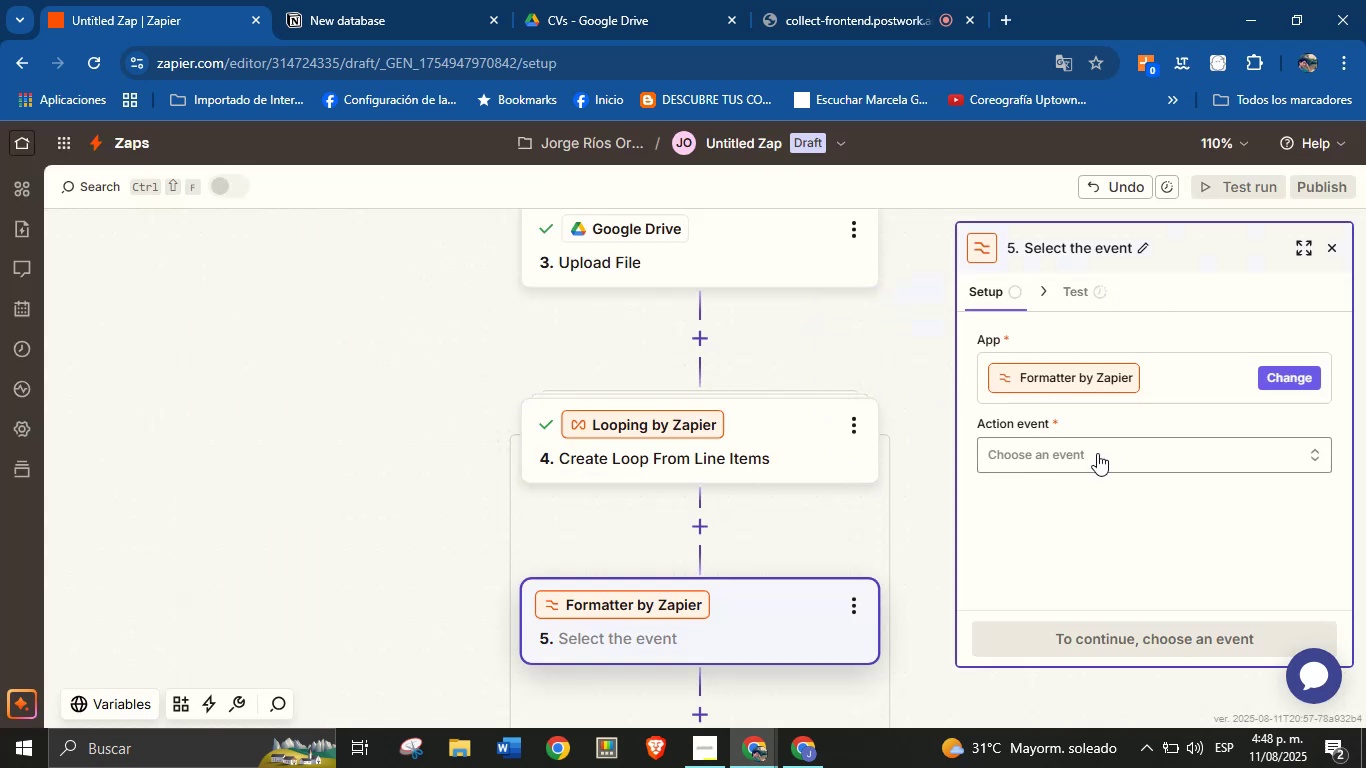 
left_click([1097, 453])
 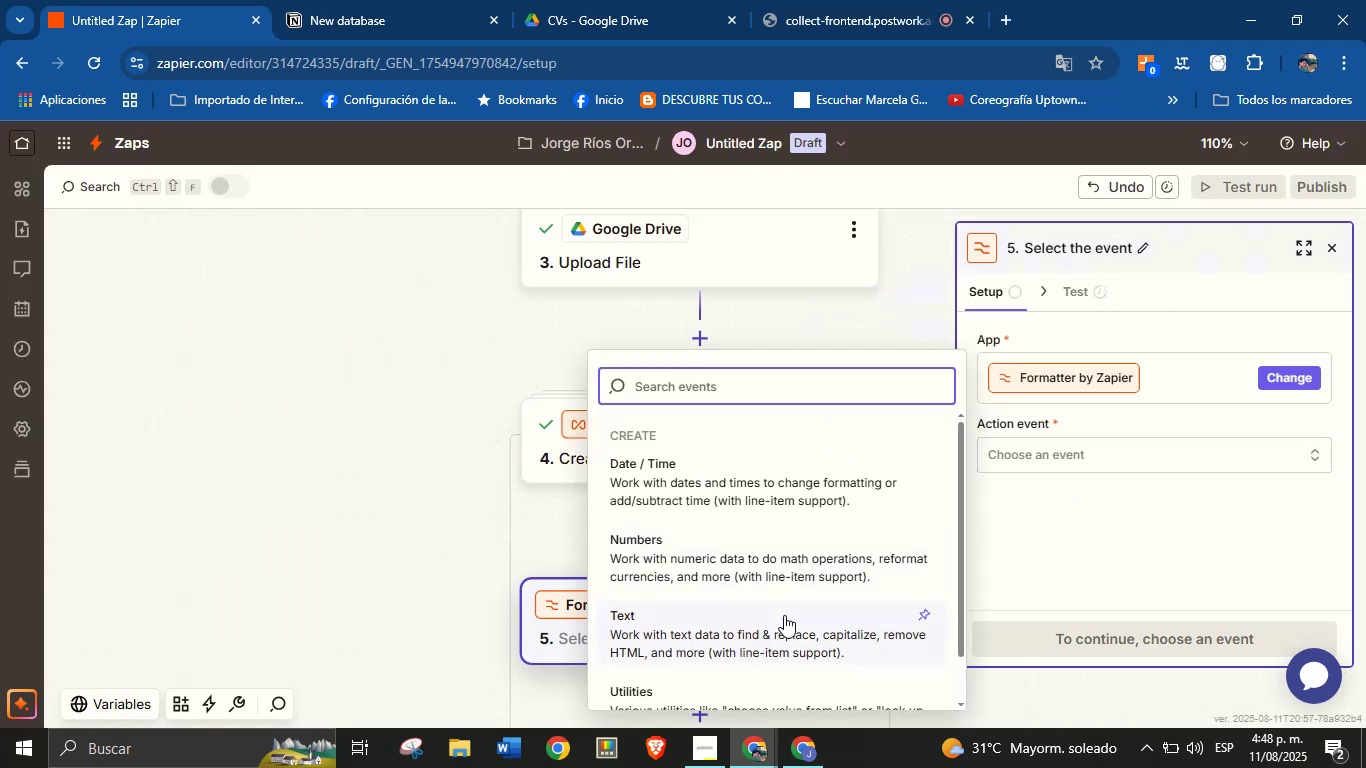 
scroll: coordinate [768, 595], scroll_direction: up, amount: 1.0
 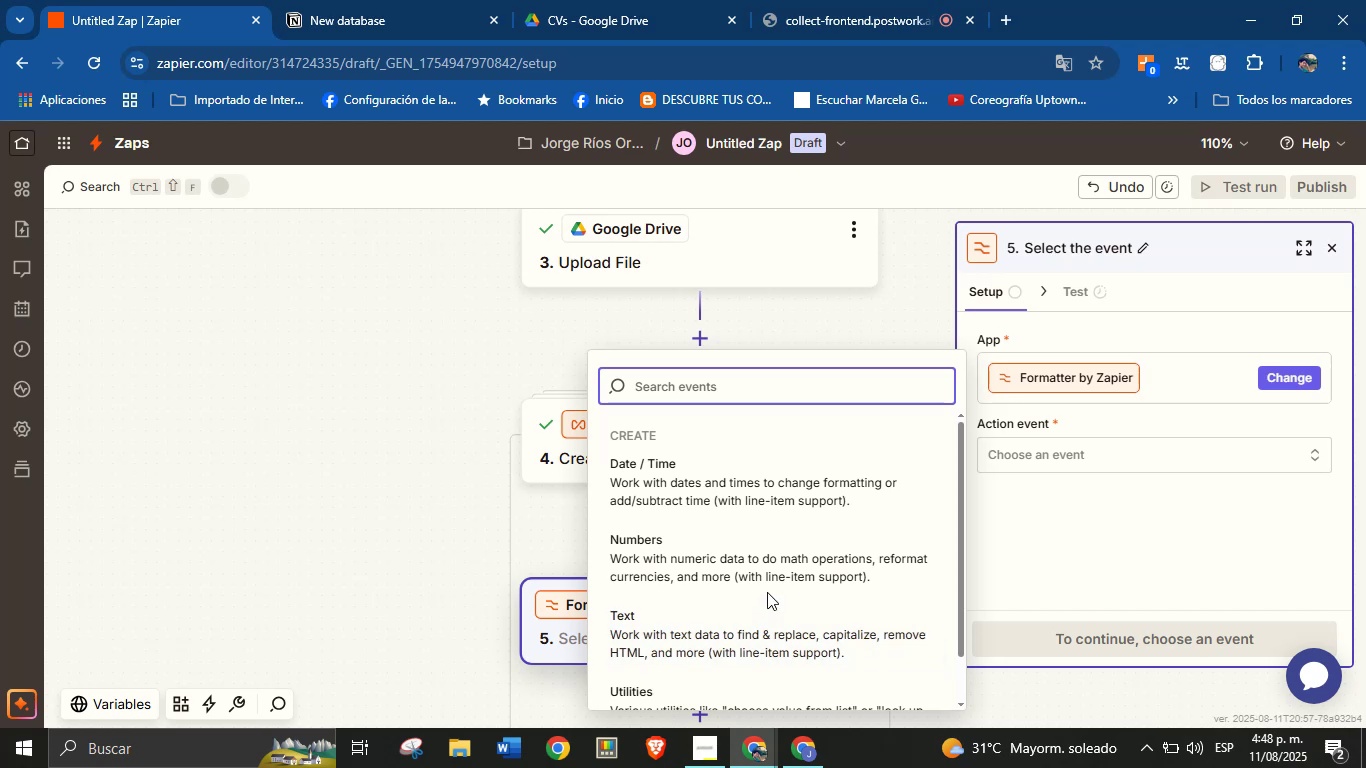 
scroll: coordinate [747, 579], scroll_direction: down, amount: 3.0
 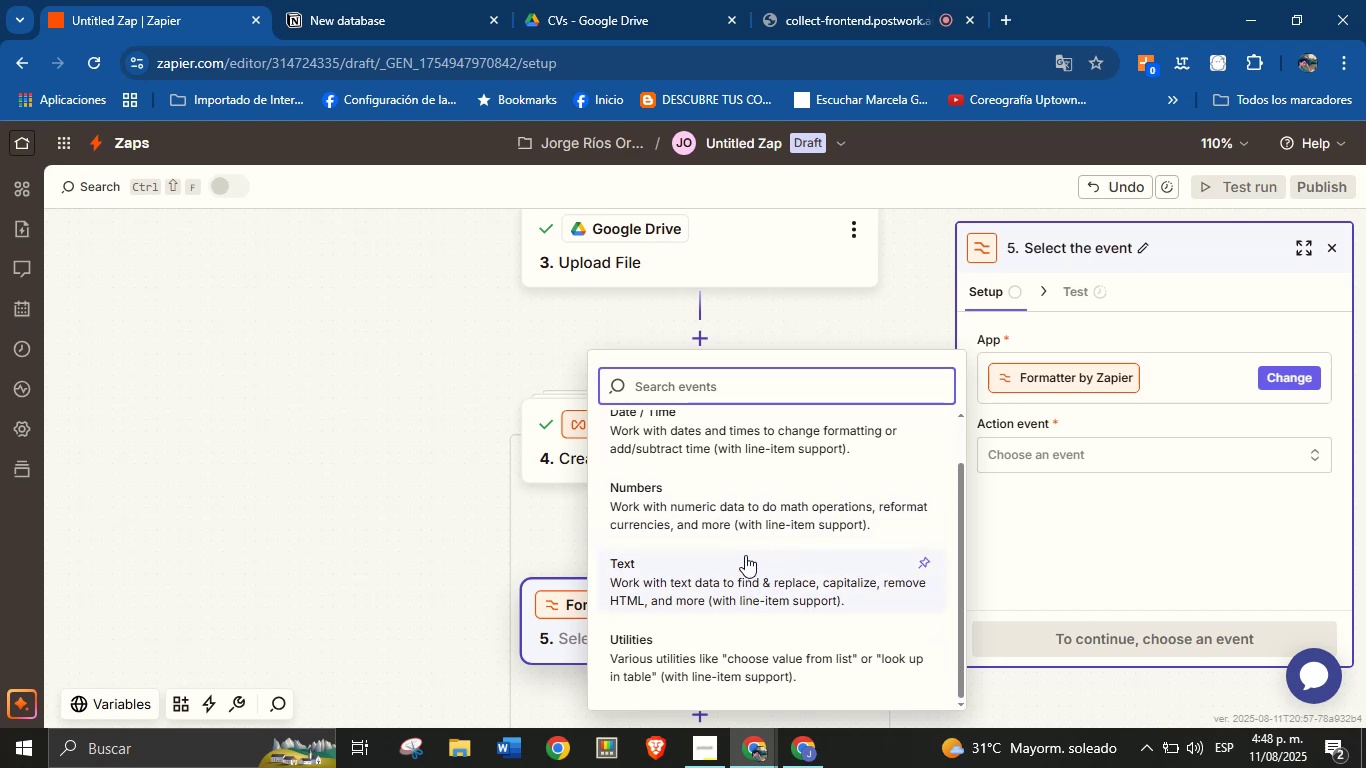 
scroll: coordinate [744, 548], scroll_direction: none, amount: 0.0
 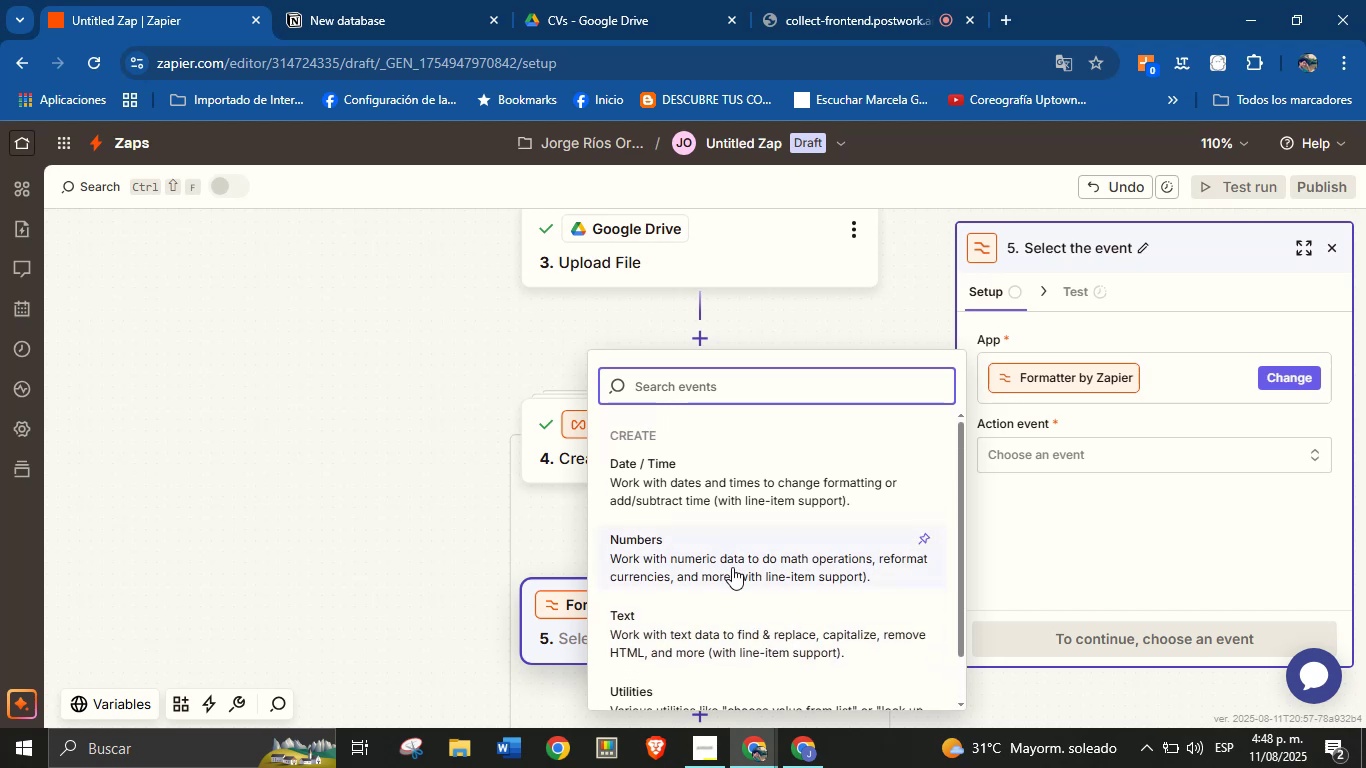 
scroll: coordinate [731, 607], scroll_direction: down, amount: 2.0
 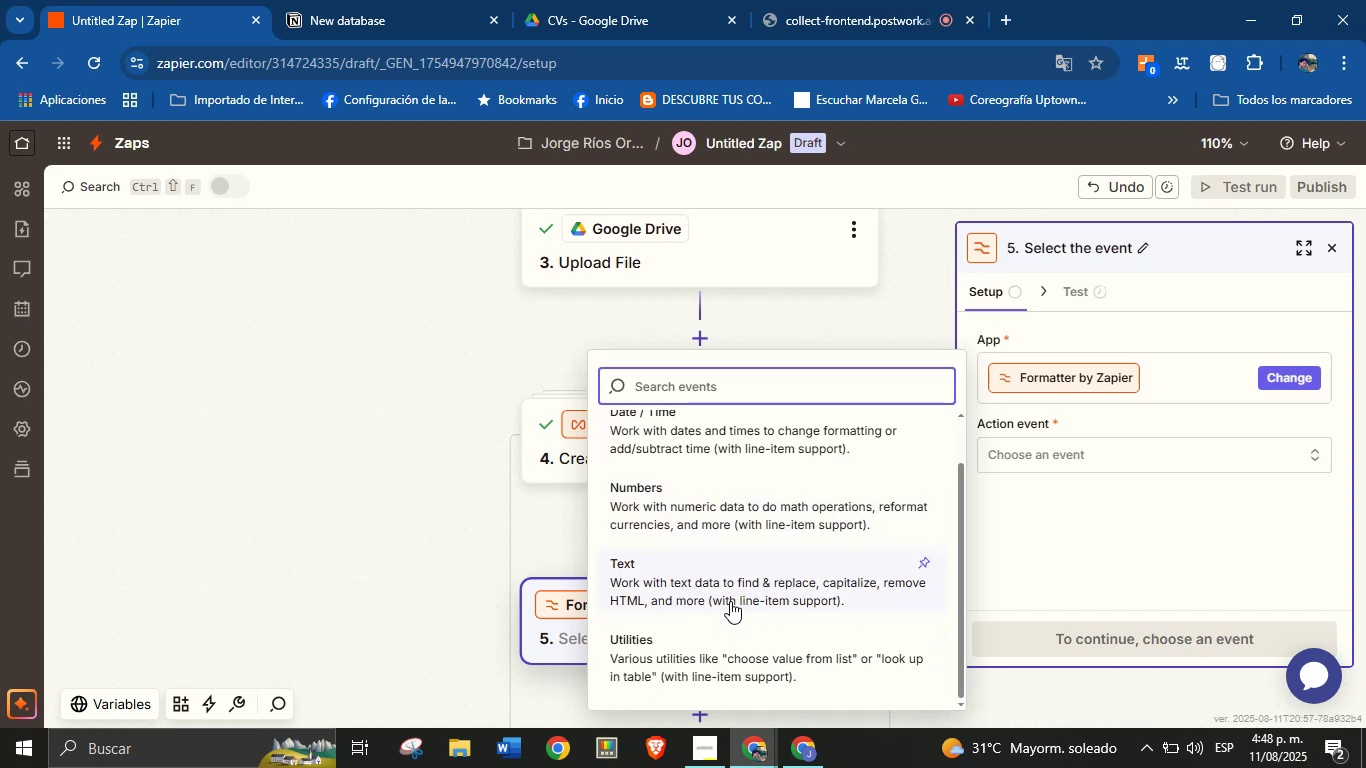 
left_click([730, 599])
 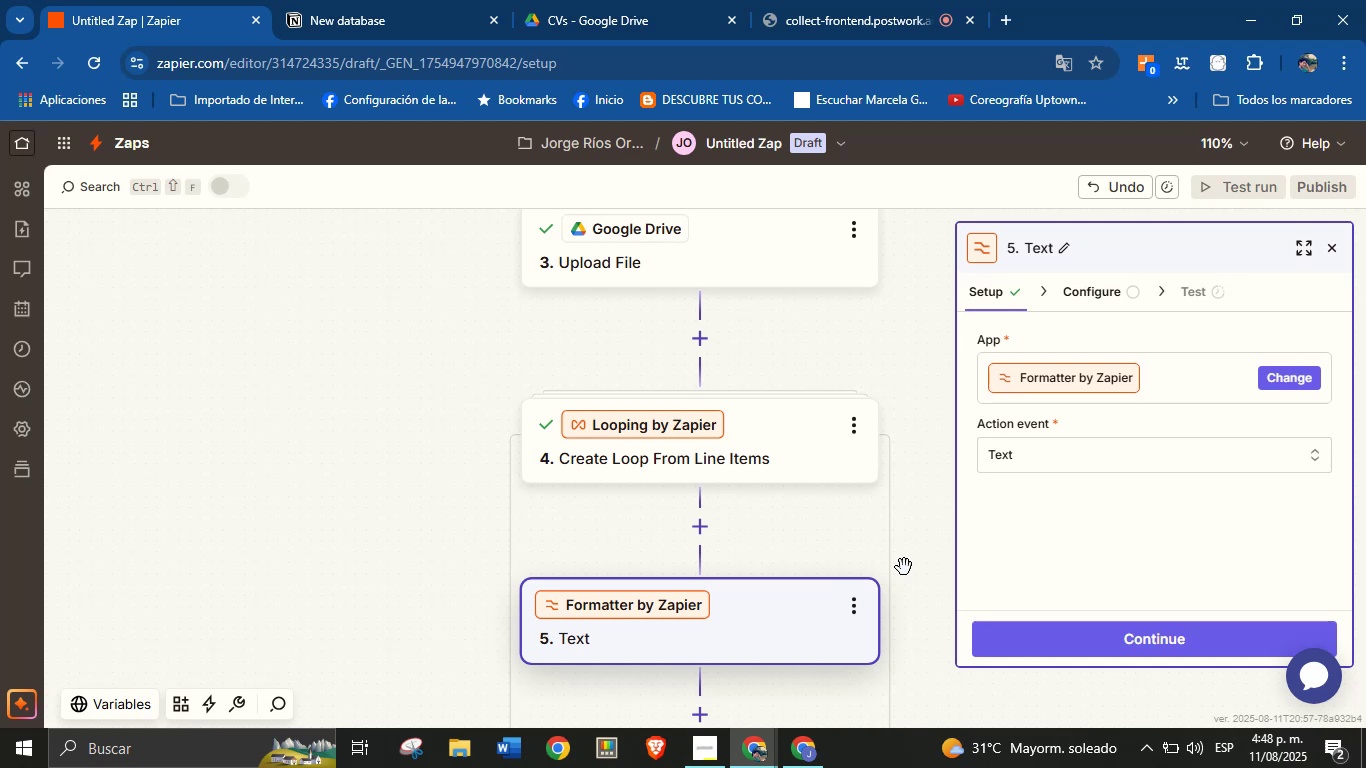 
wait(20.12)
 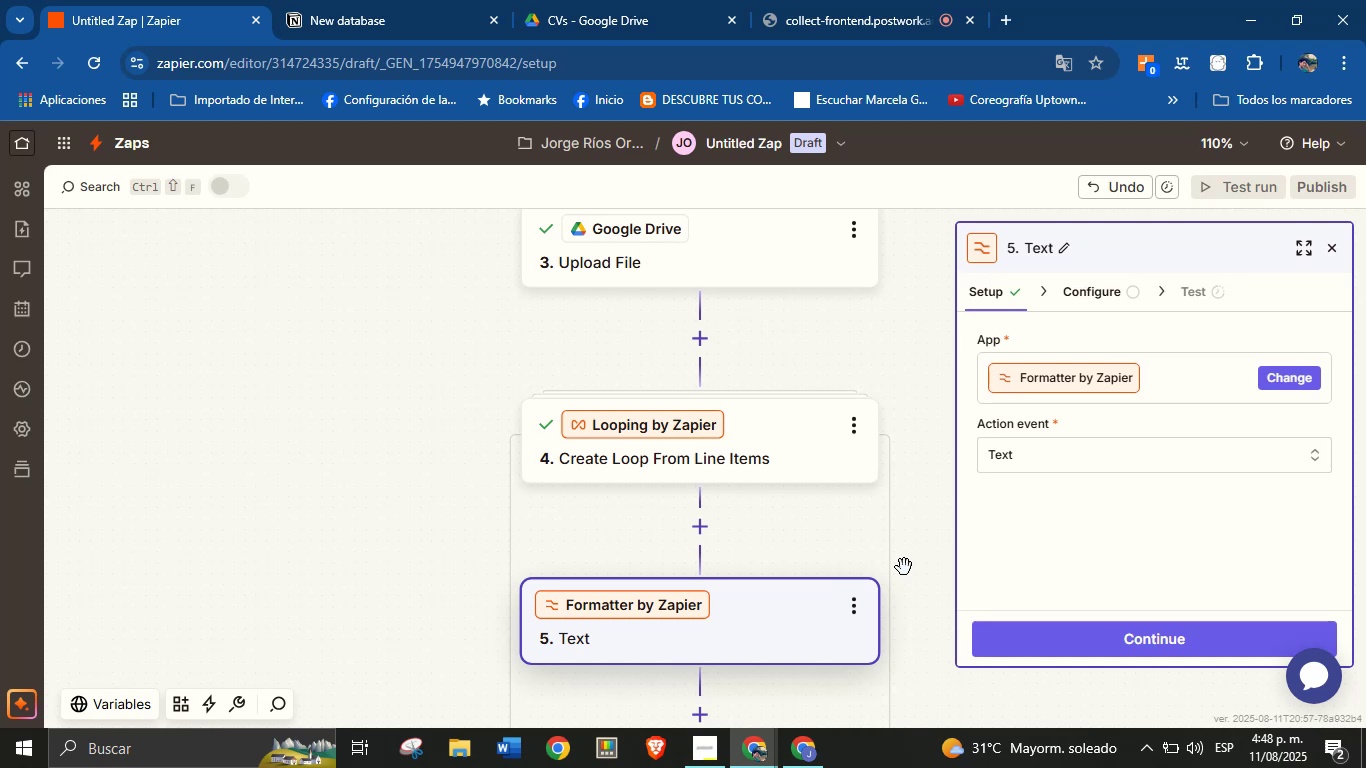 
left_click([1141, 643])
 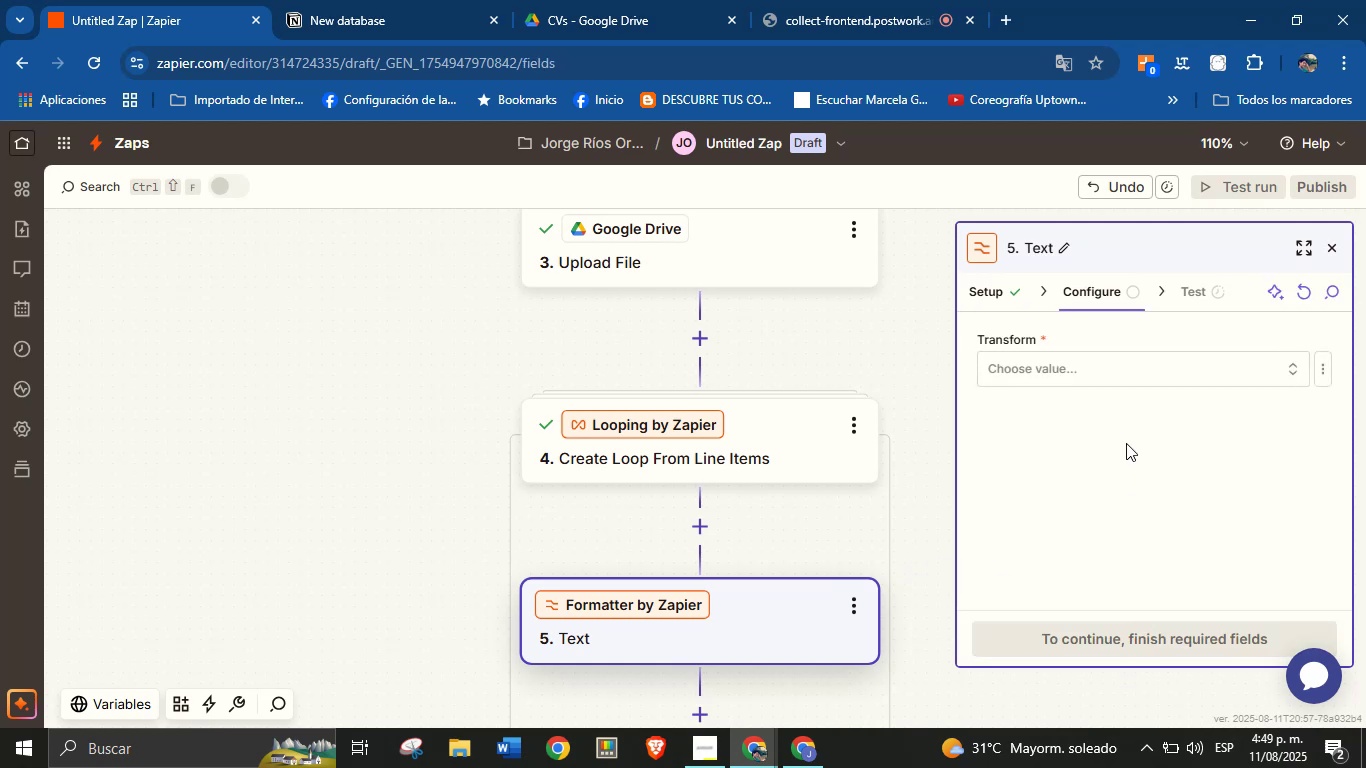 
left_click([1121, 361])
 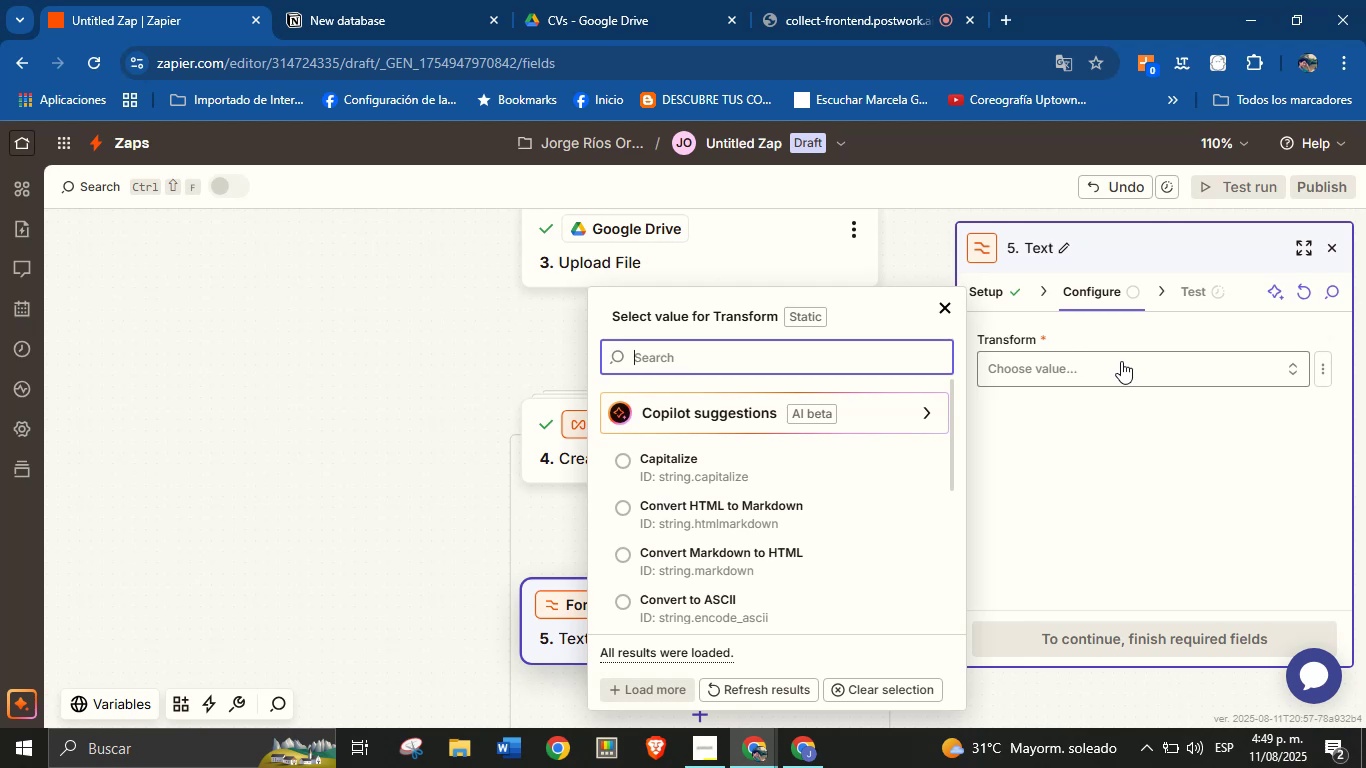 
wait(12.87)
 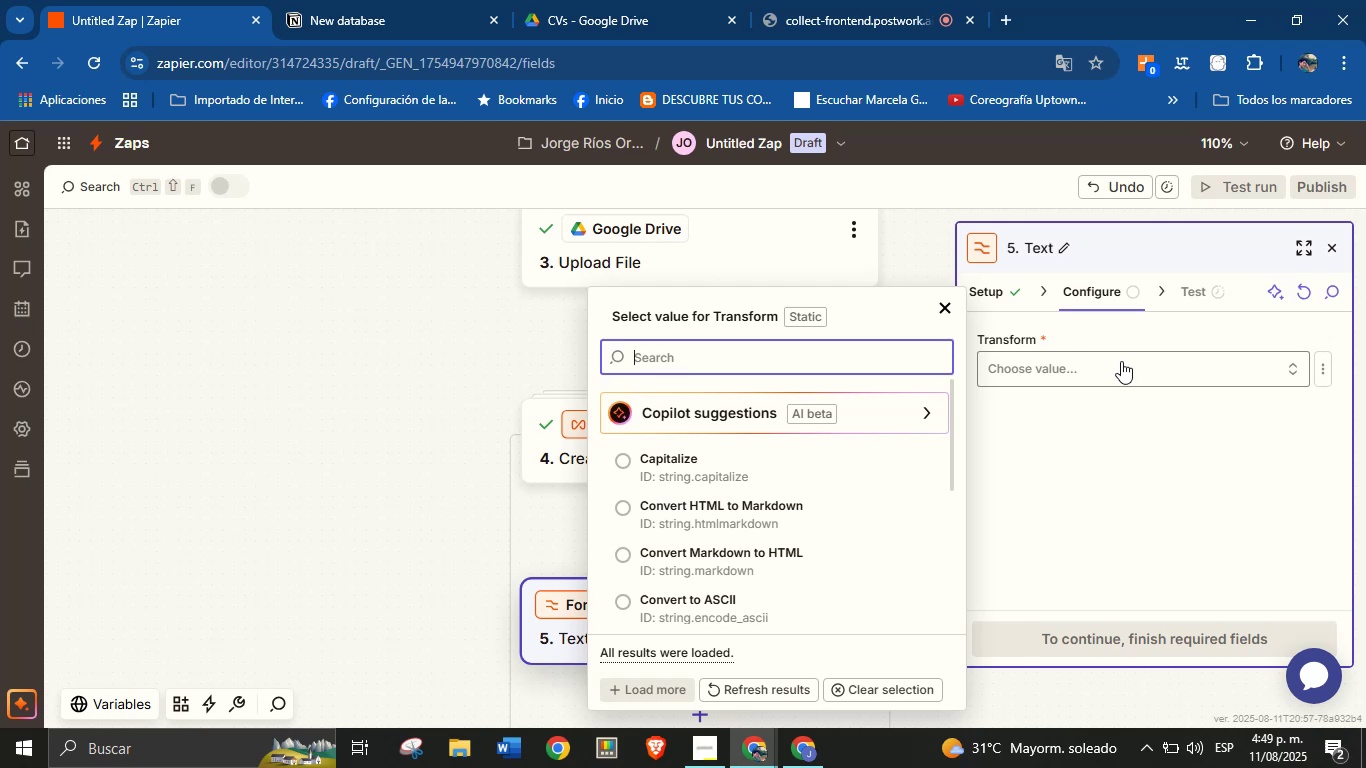 
scroll: coordinate [764, 488], scroll_direction: down, amount: 2.0
 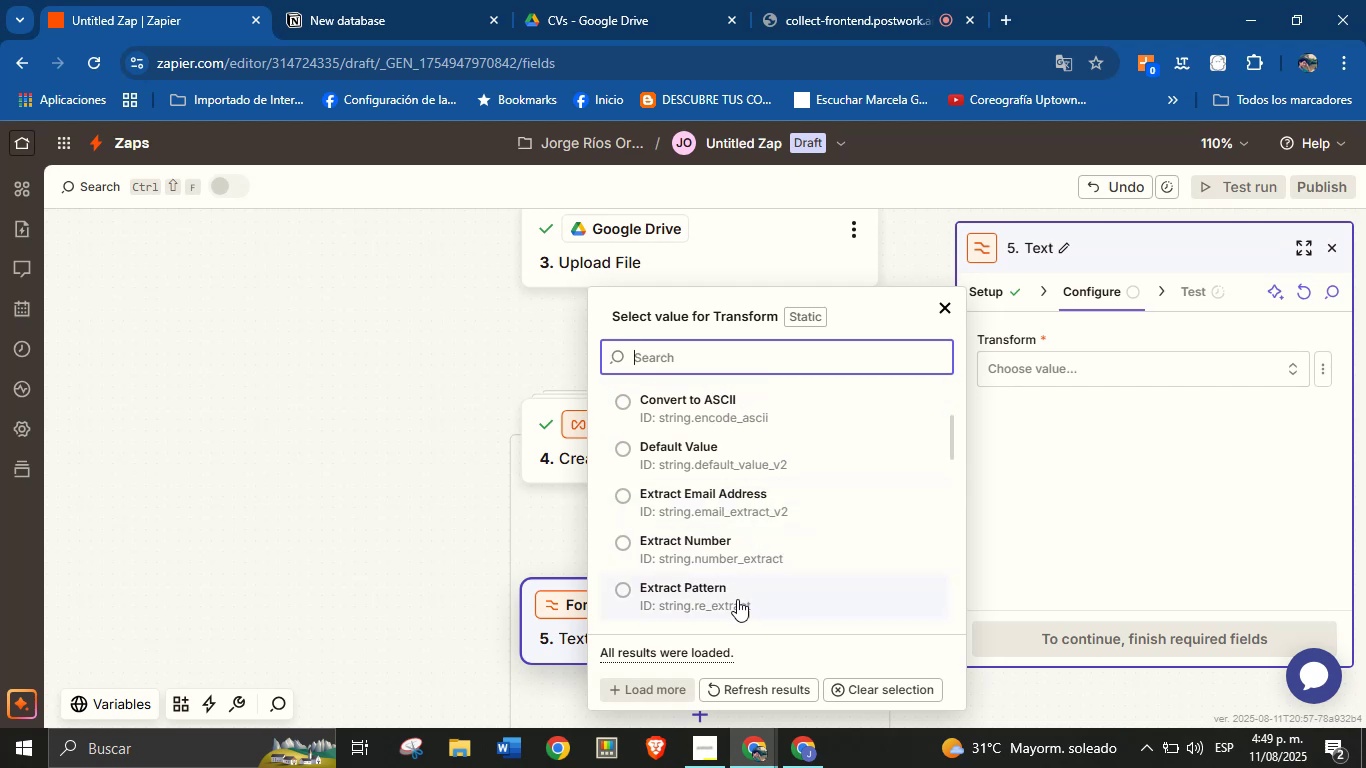 
left_click([736, 594])
 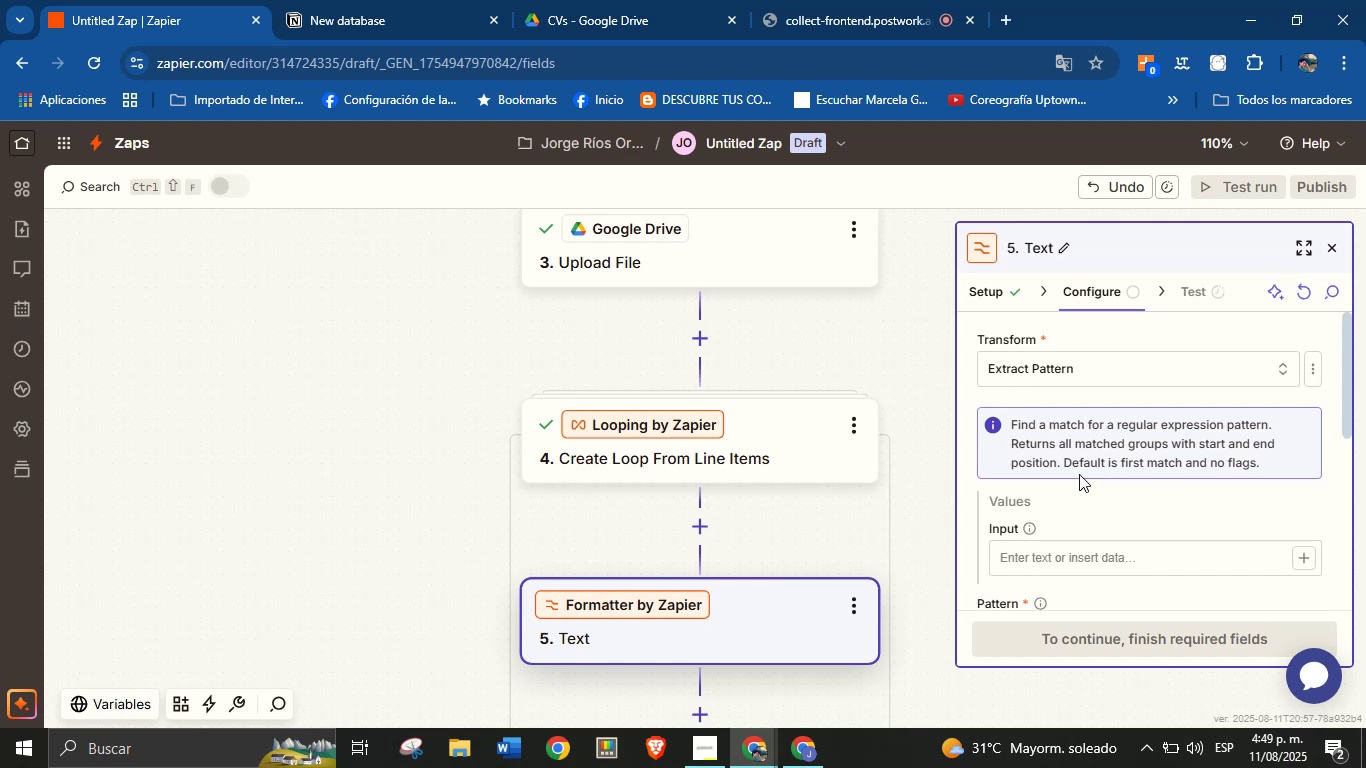 
wait(13.59)
 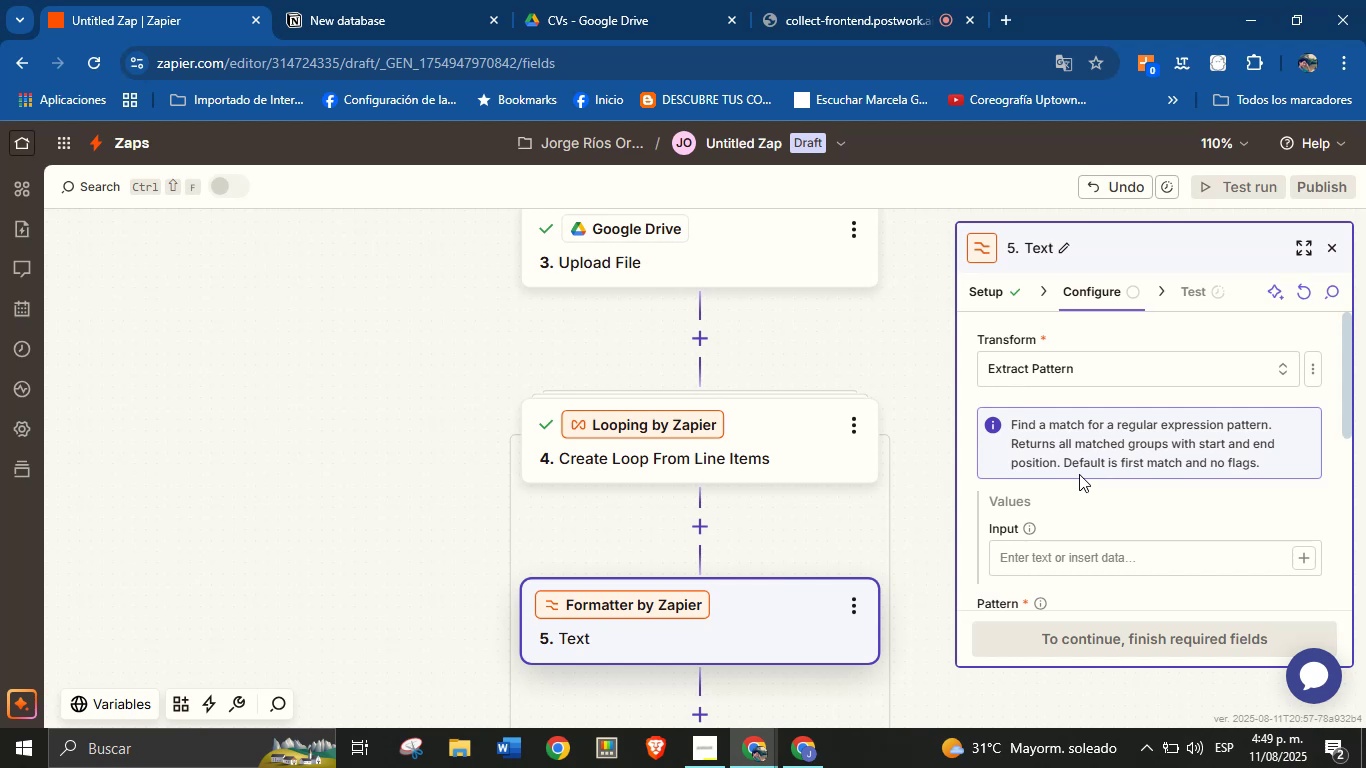 
scroll: coordinate [1143, 503], scroll_direction: down, amount: 1.0
 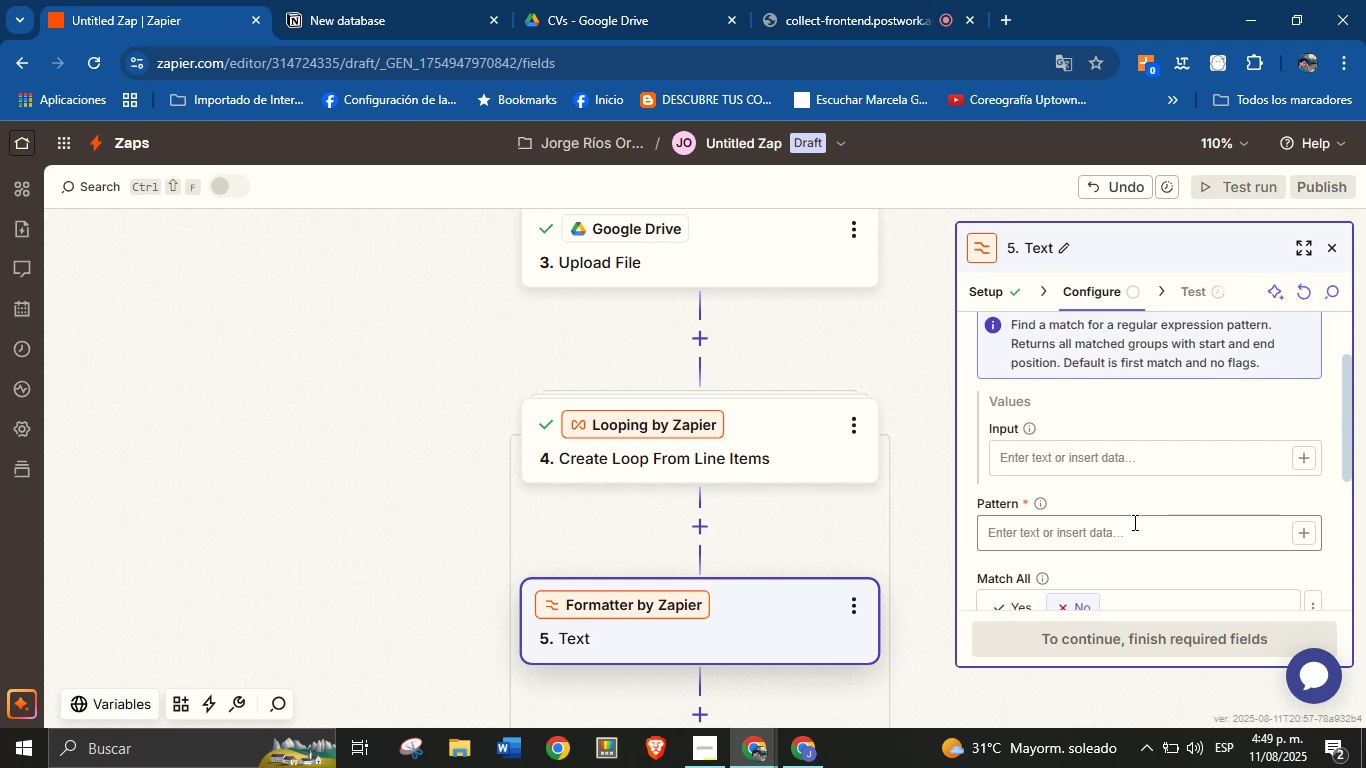 
wait(6.5)
 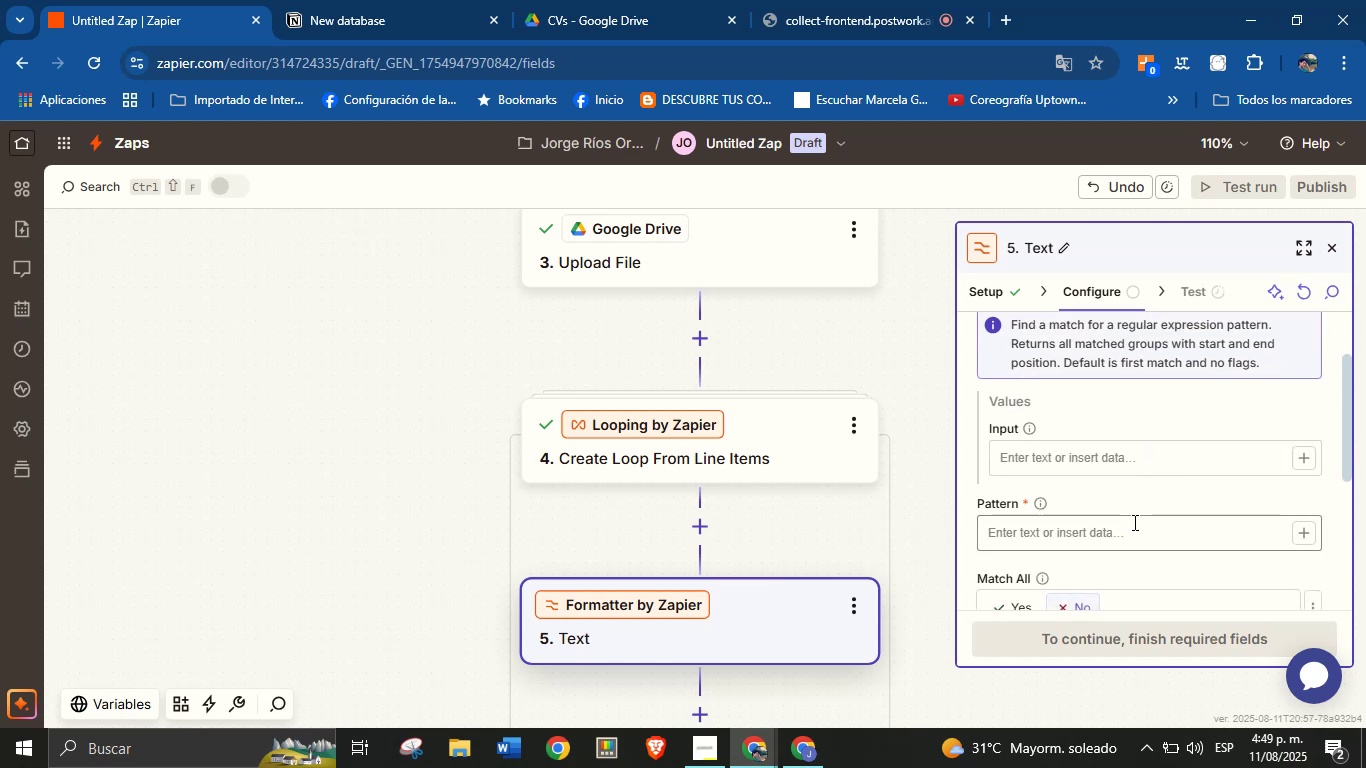 
mouse_move([1094, 521])
 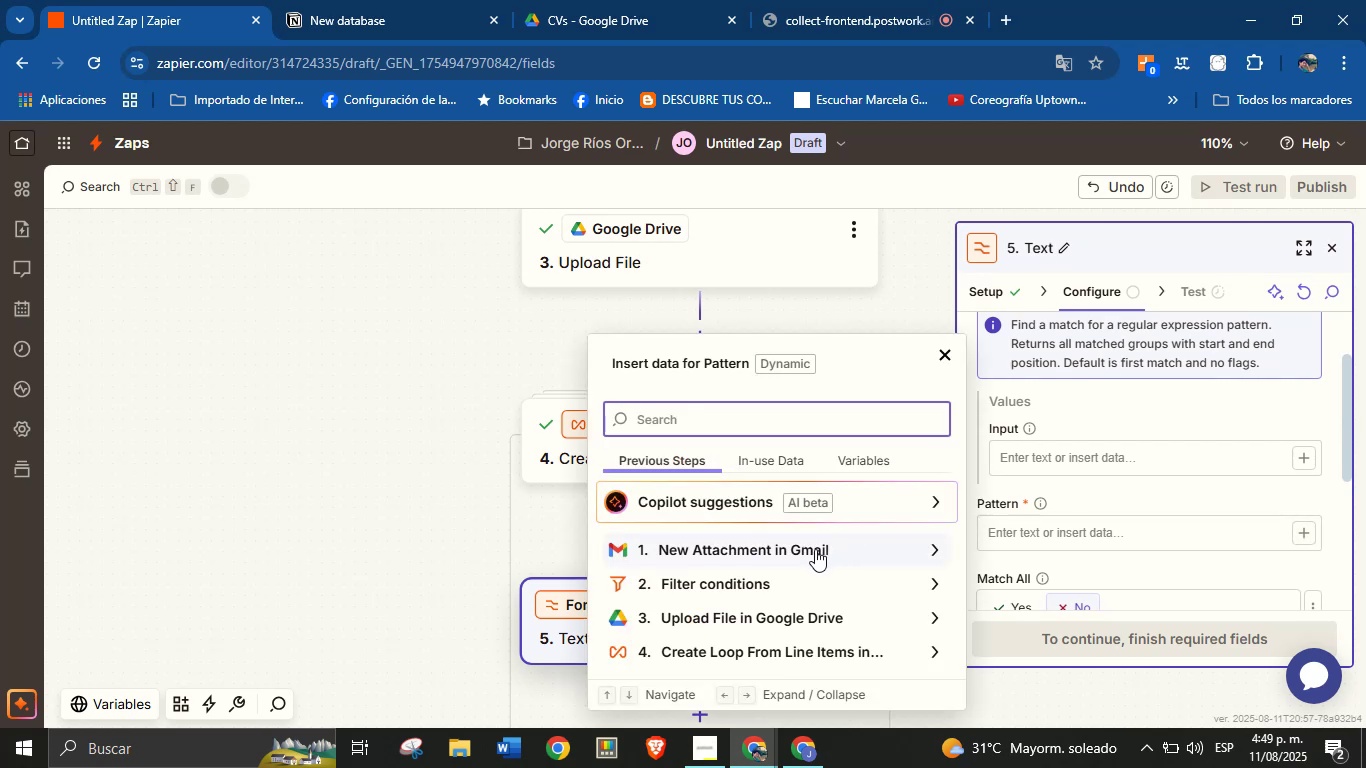 
left_click([815, 549])
 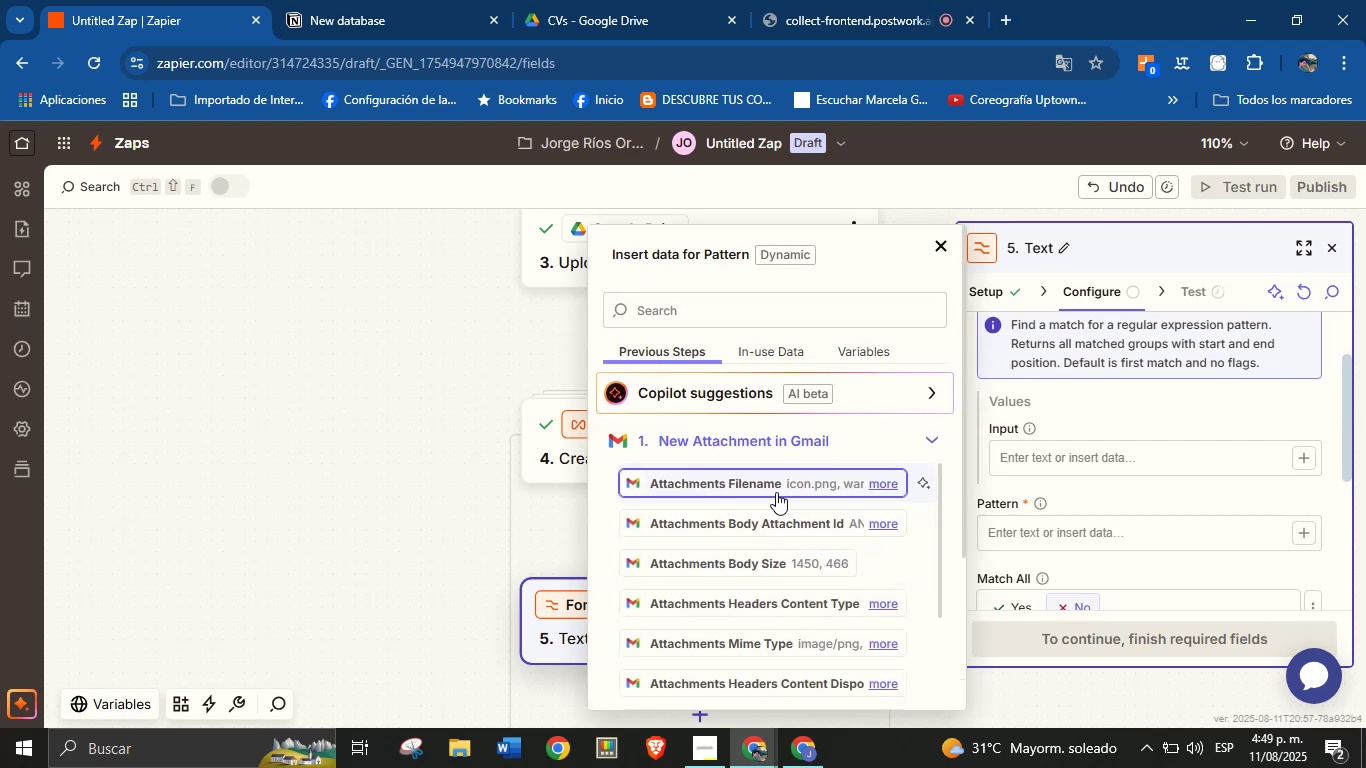 
left_click([782, 486])
 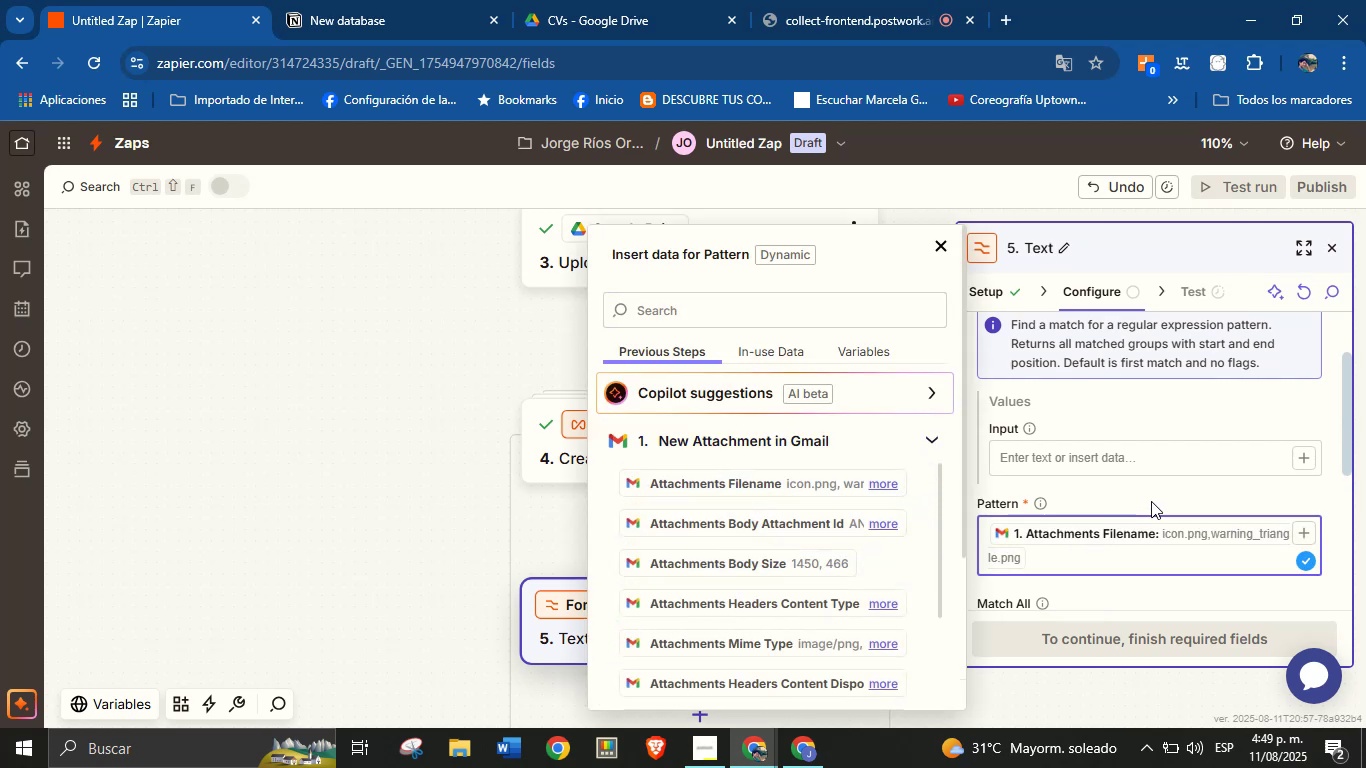 
left_click([1163, 493])
 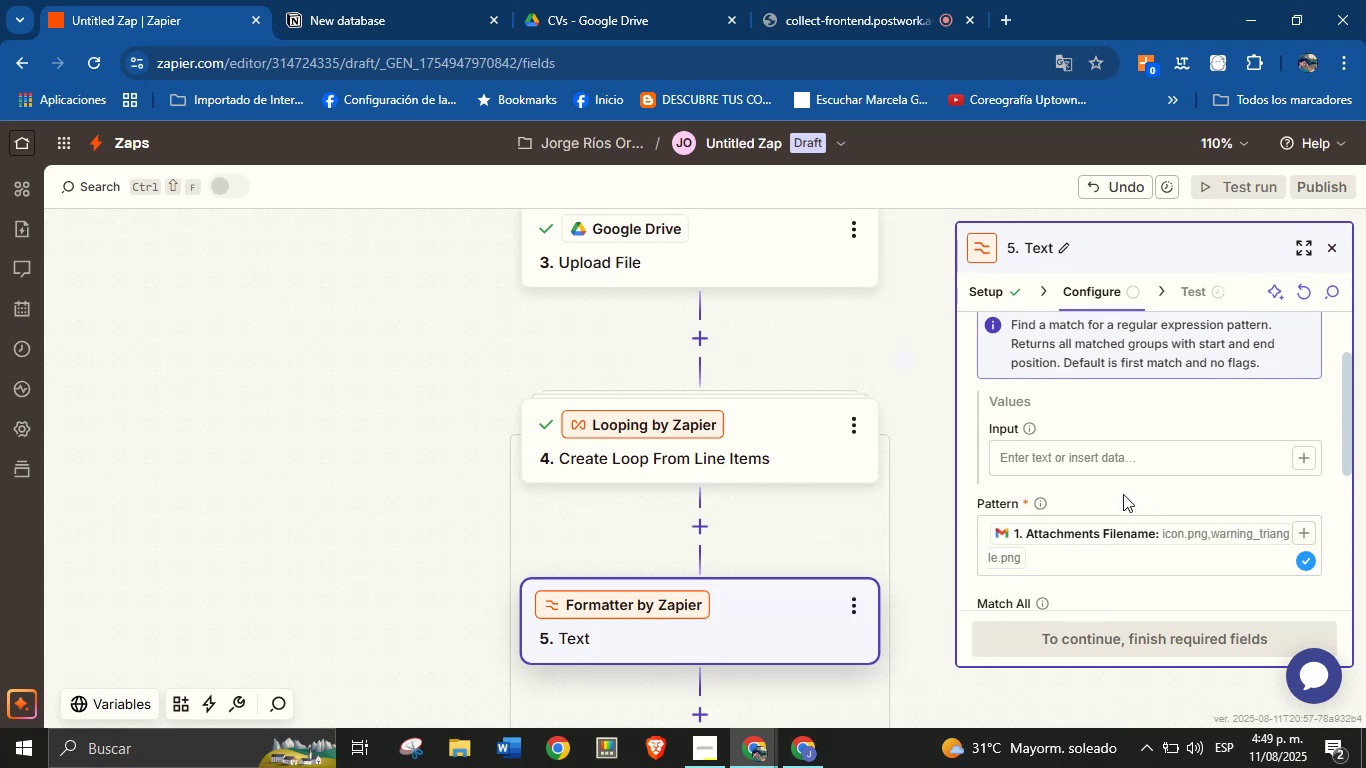 
scroll: coordinate [1135, 474], scroll_direction: down, amount: 3.0
 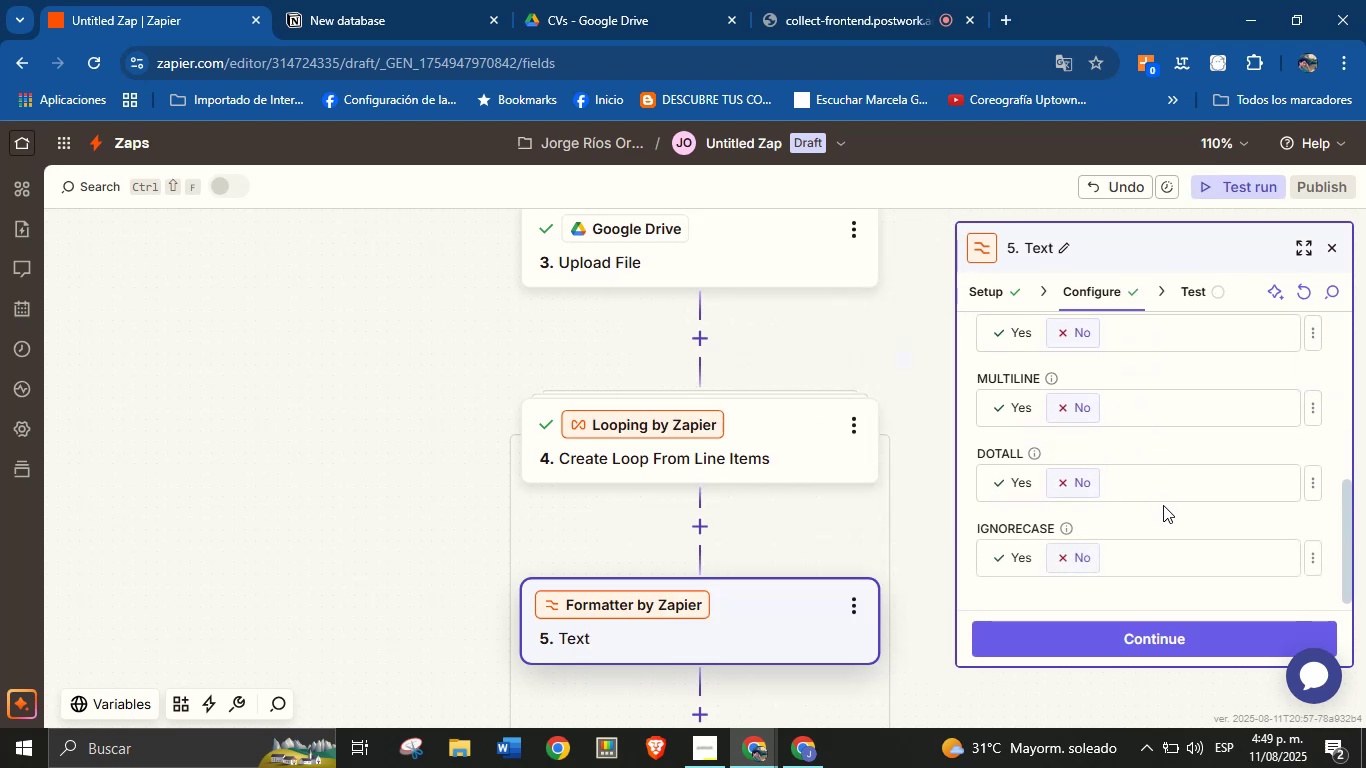 
scroll: coordinate [1124, 455], scroll_direction: up, amount: 7.0
 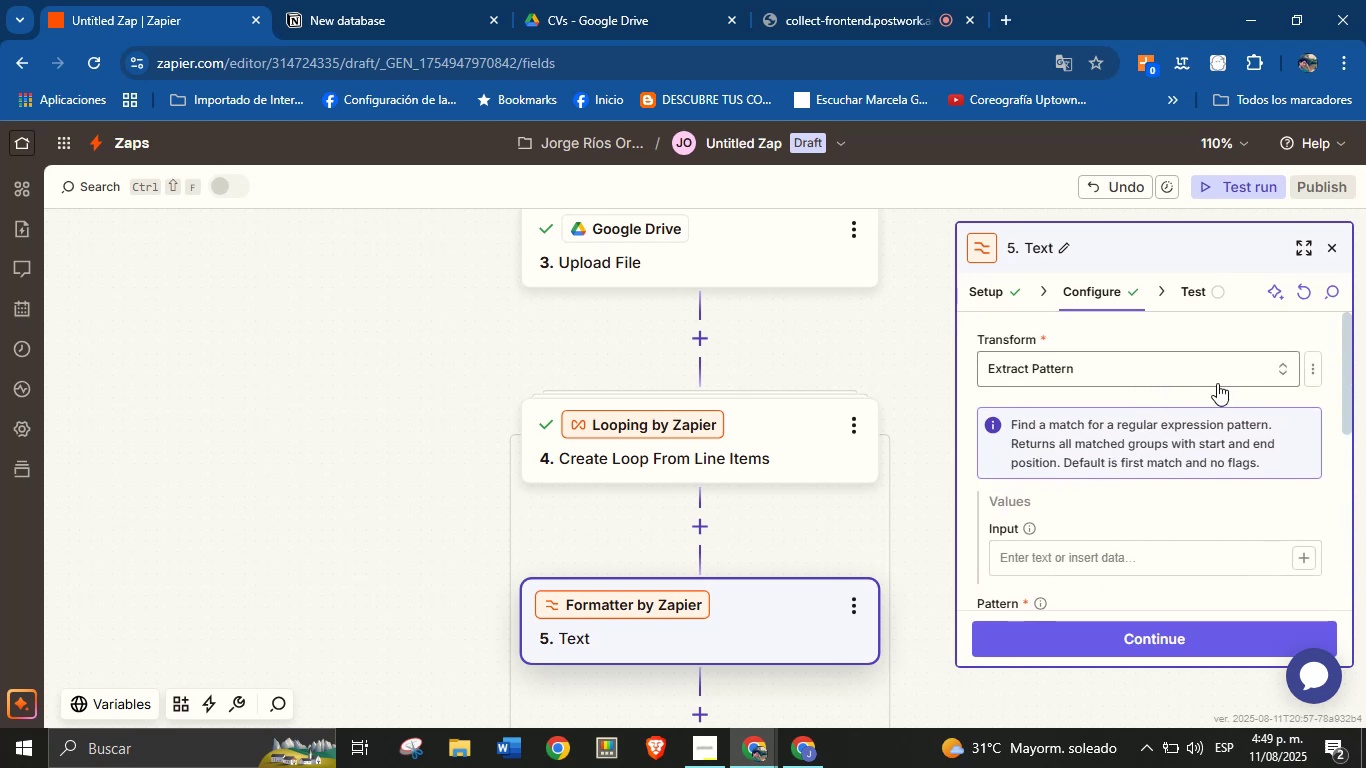 
scroll: coordinate [1165, 581], scroll_direction: down, amount: 9.0
 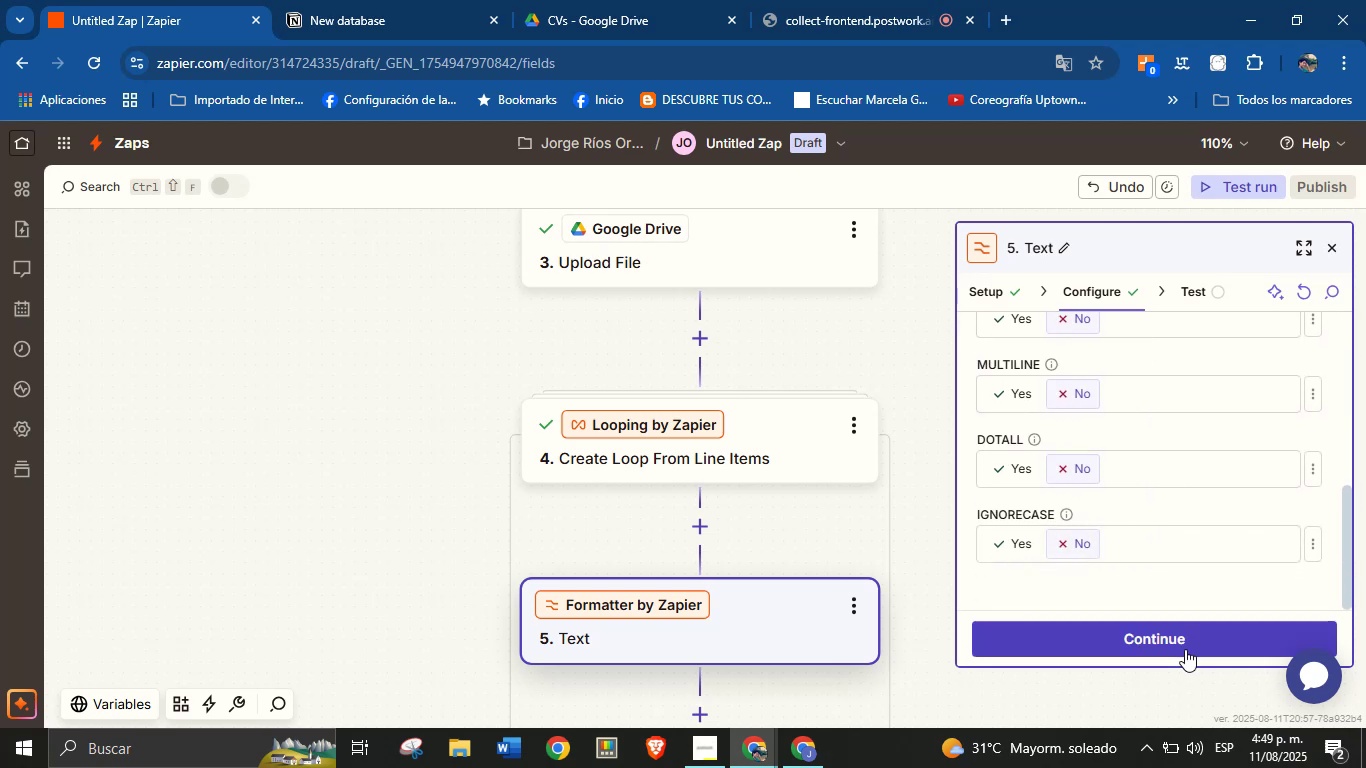 
left_click([1185, 648])
 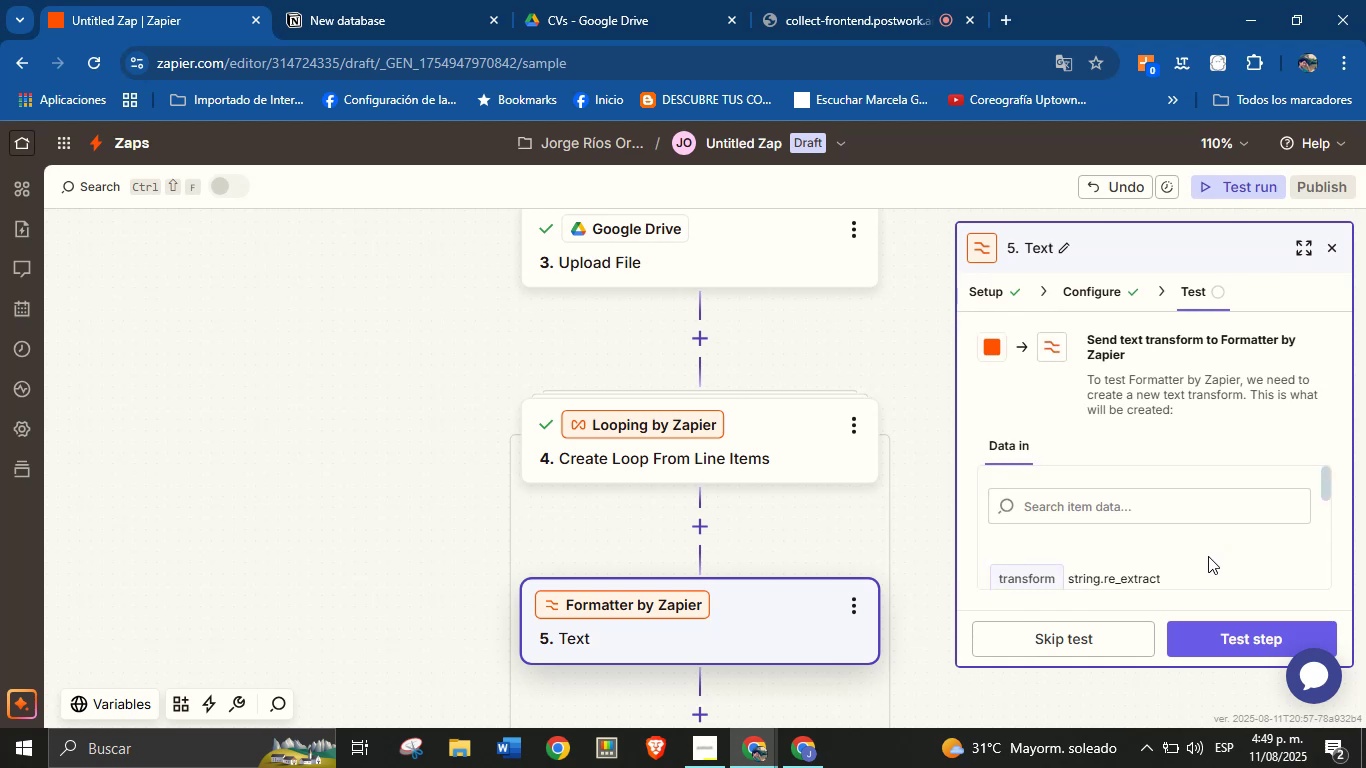 
left_click([1250, 637])
 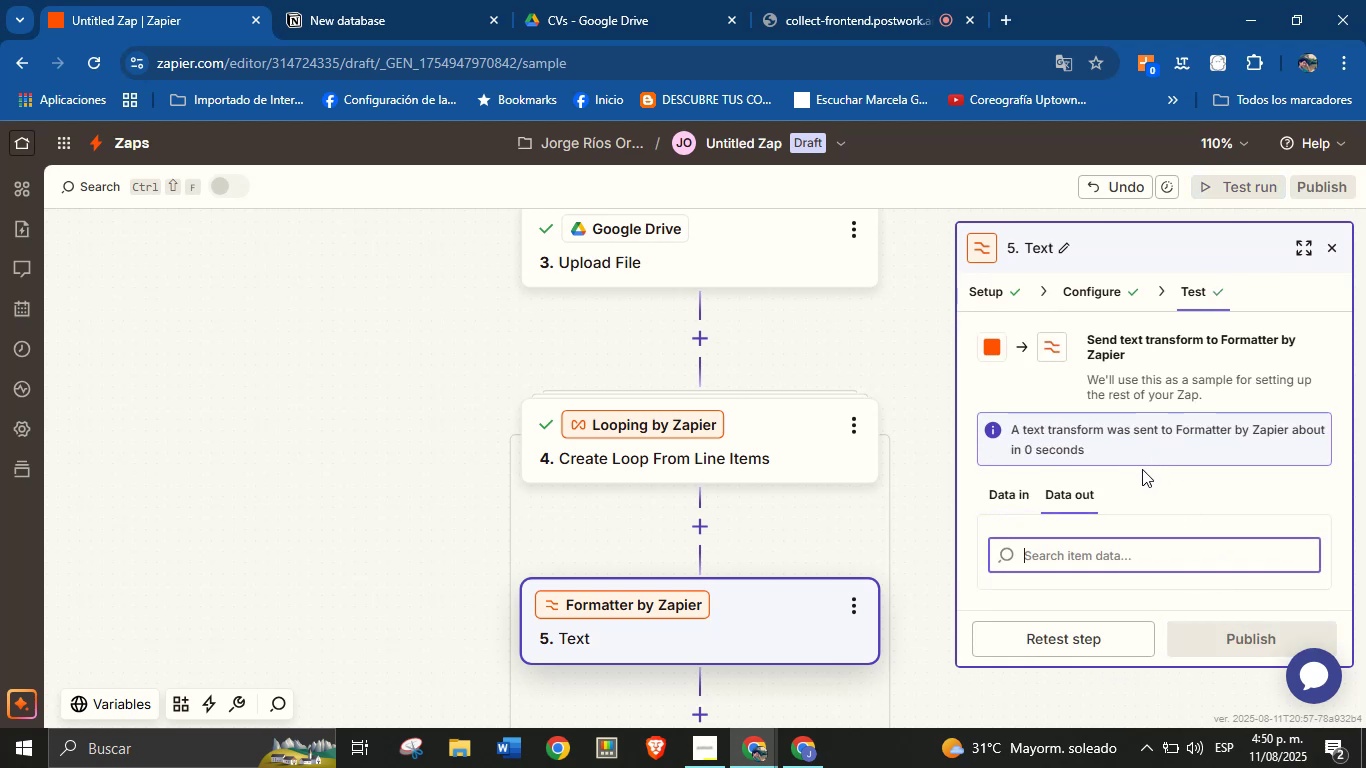 
scroll: coordinate [876, 554], scroll_direction: down, amount: 3.0
 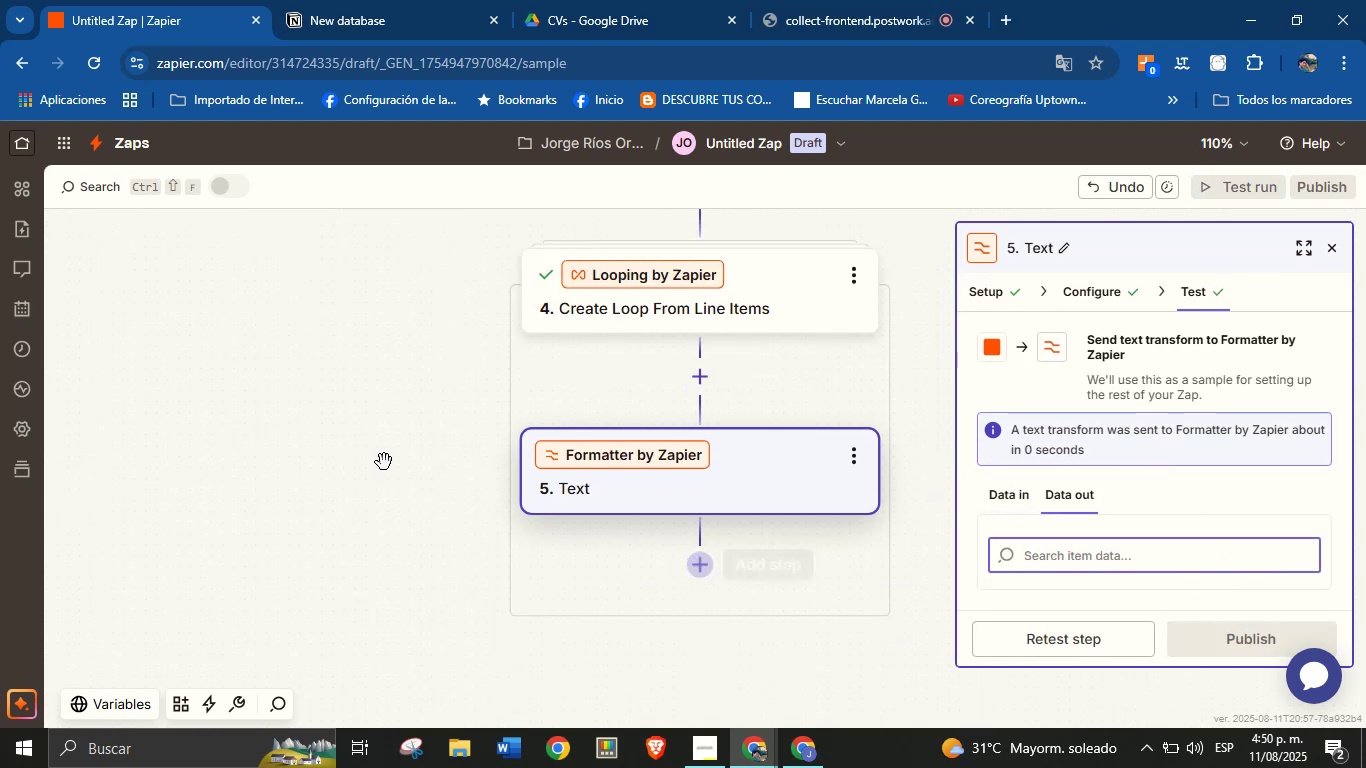 
mouse_move([728, 536])
 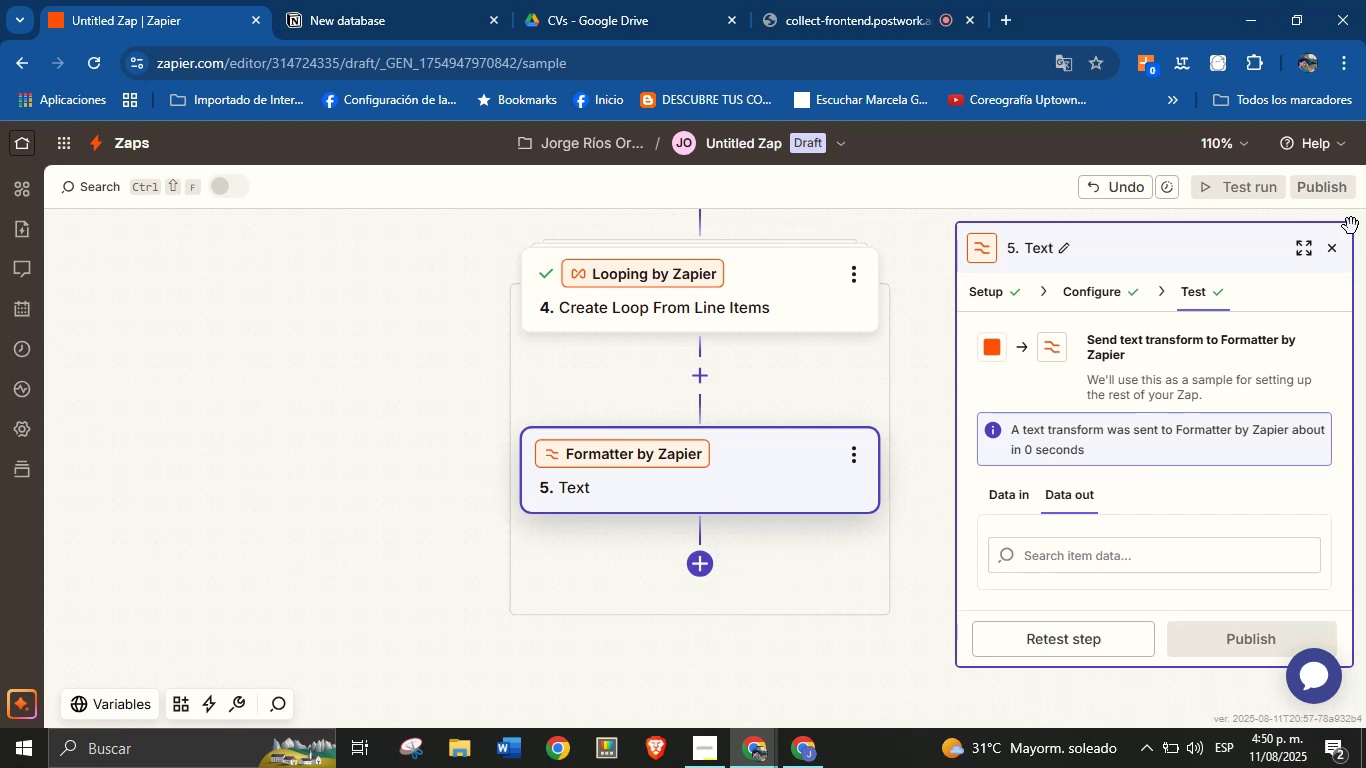 
left_click([1331, 243])
 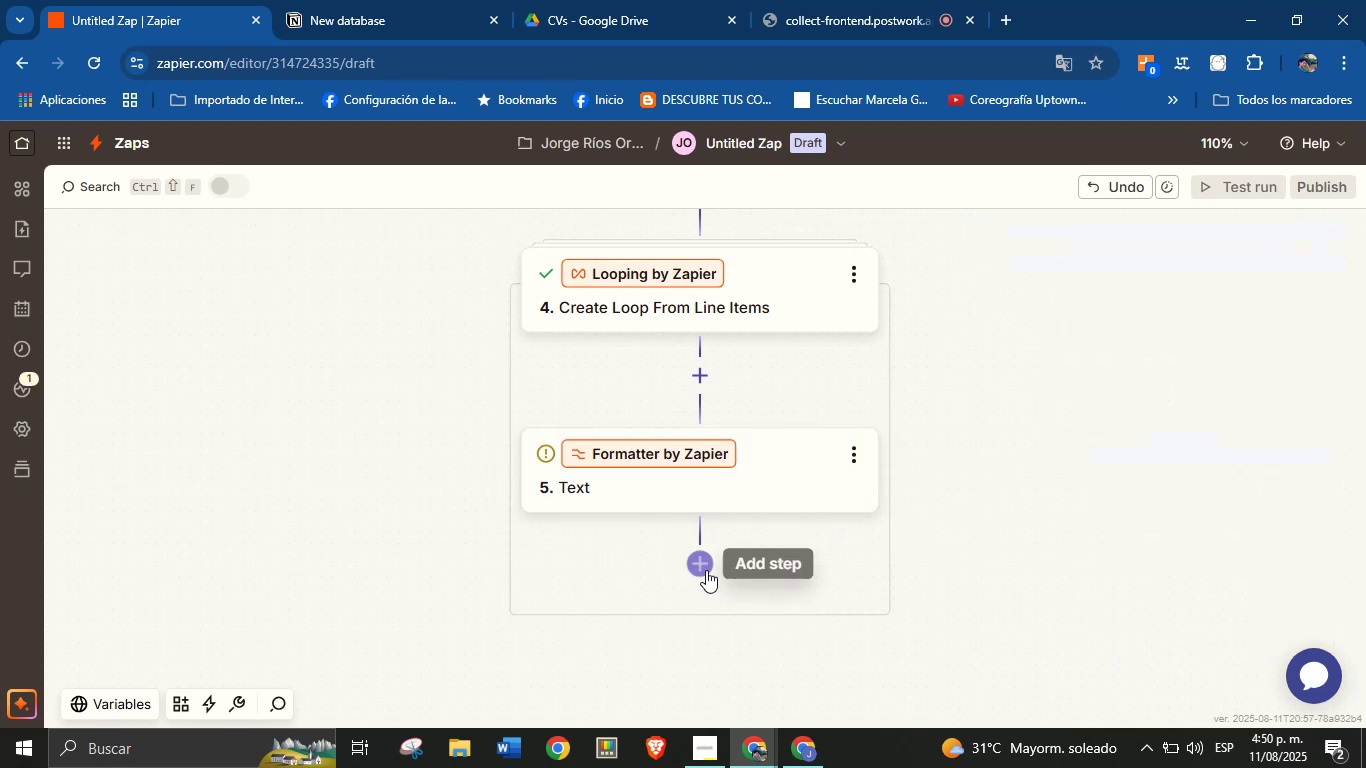 
left_click([703, 566])
 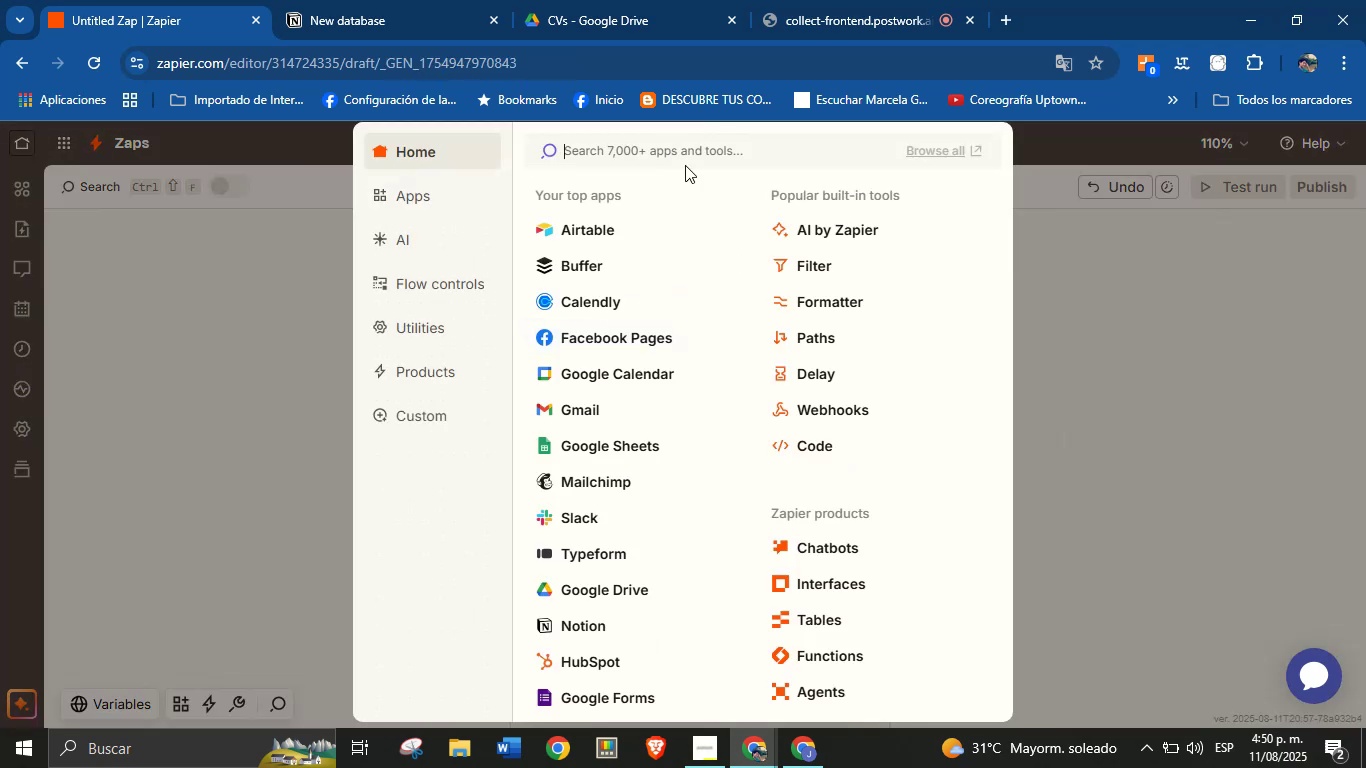 
left_click([805, 335])
 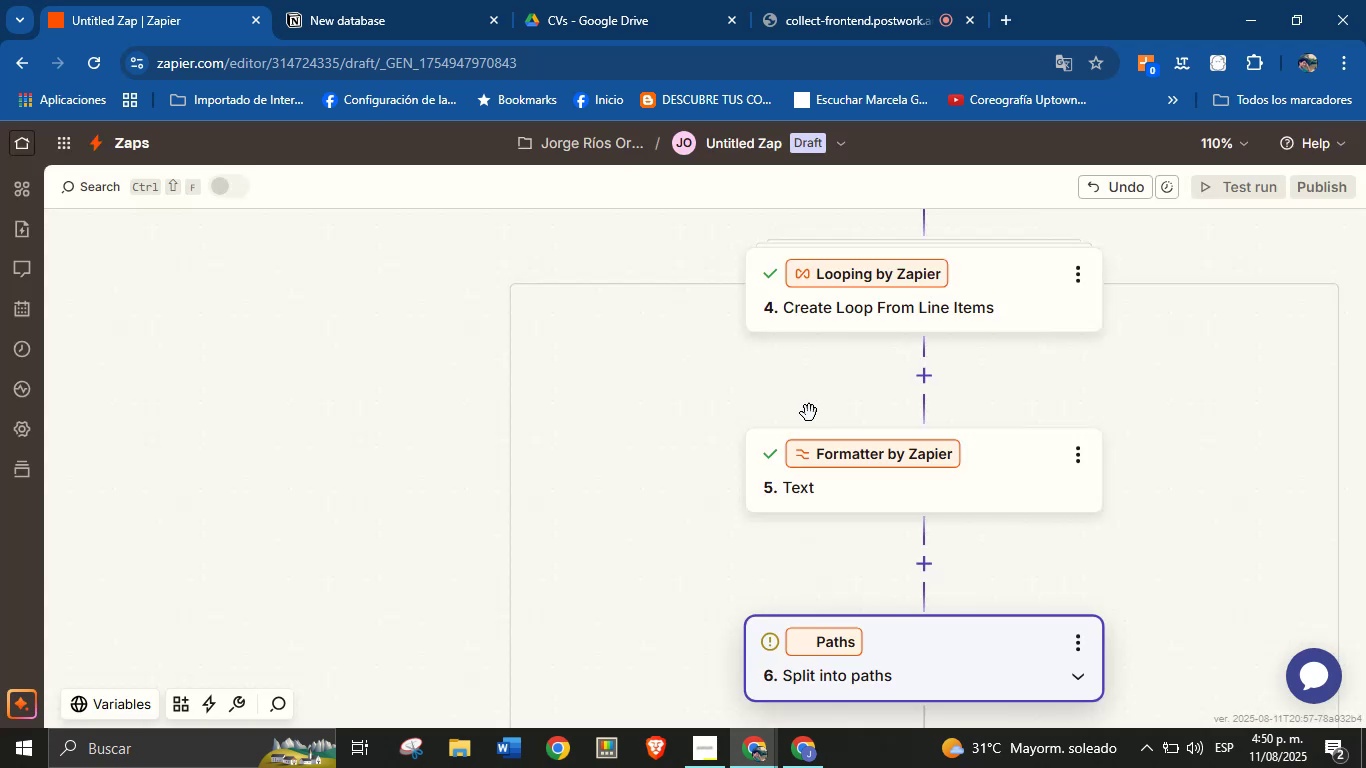 
scroll: coordinate [669, 483], scroll_direction: down, amount: 2.0
 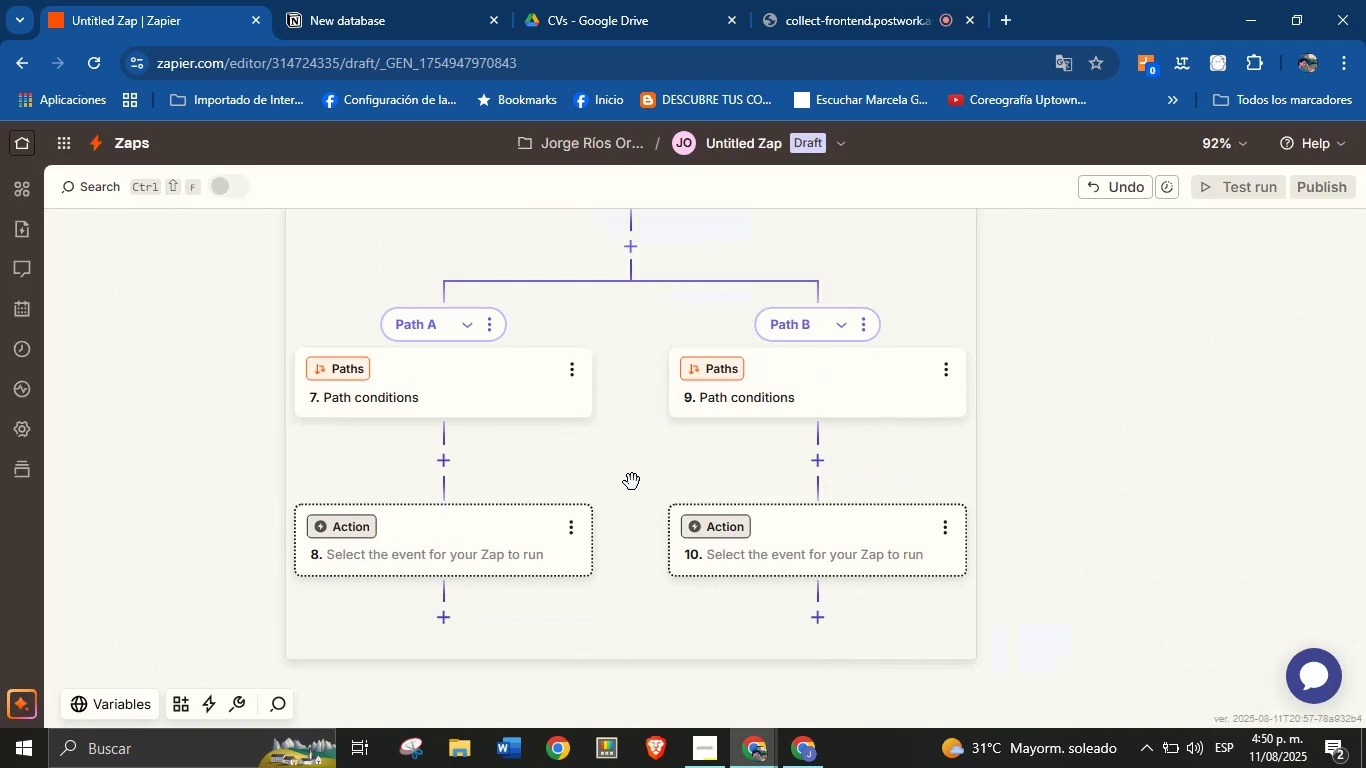 
scroll: coordinate [624, 474], scroll_direction: up, amount: 1.0
 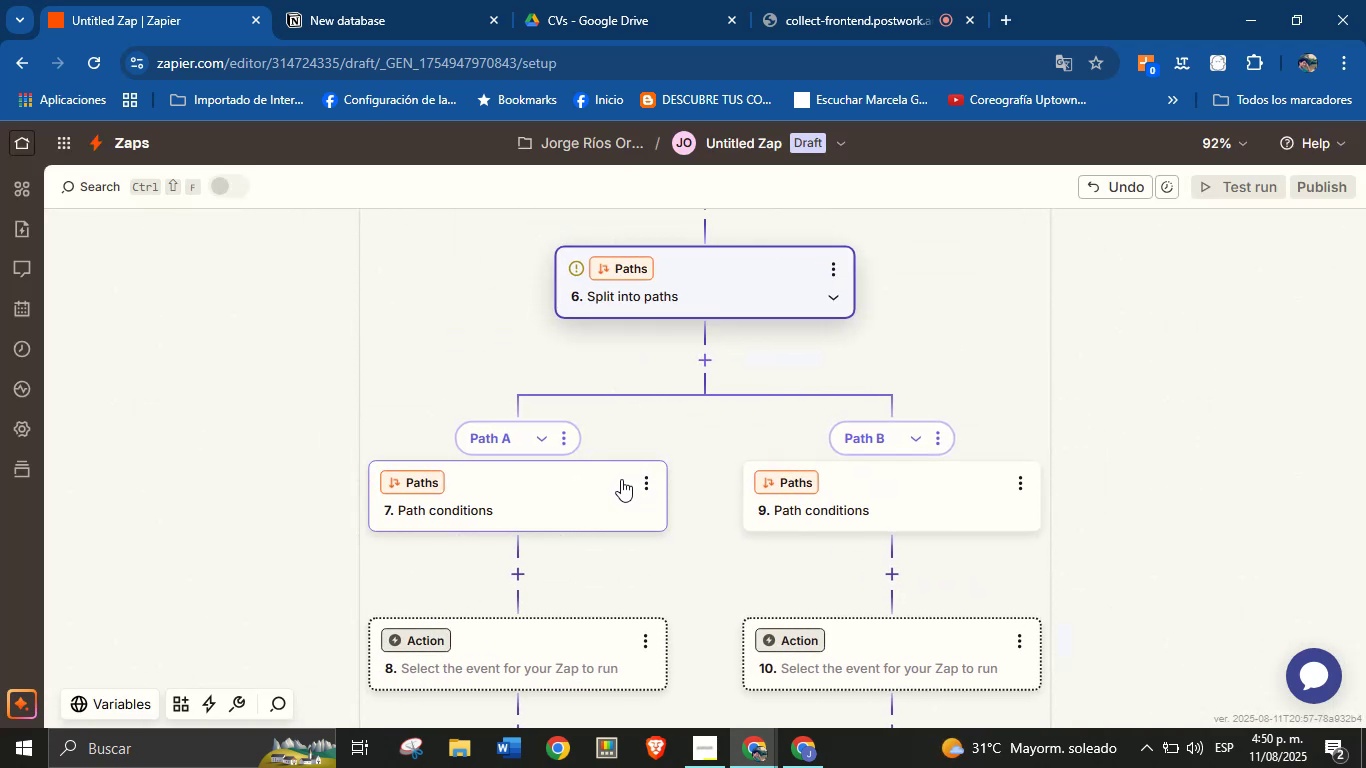 
wait(9.8)
 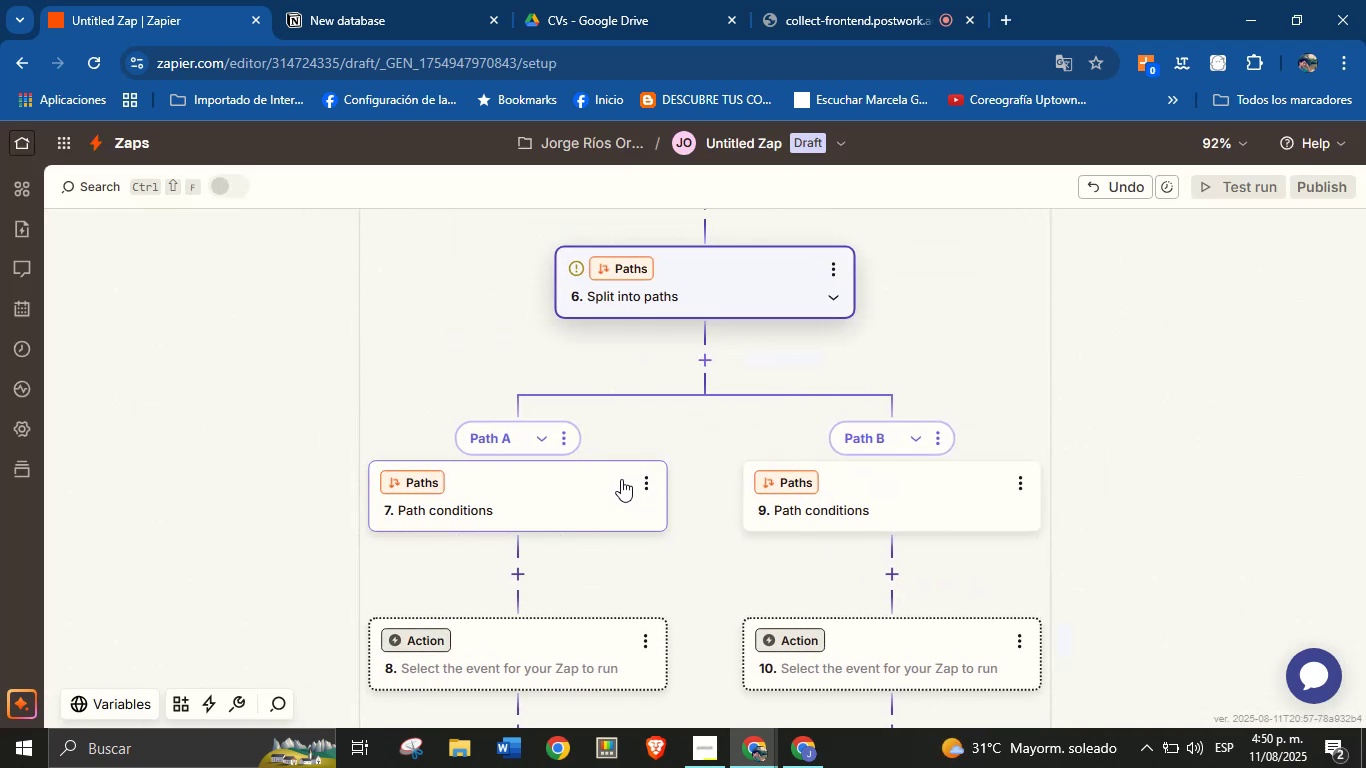 
left_click([448, 508])
 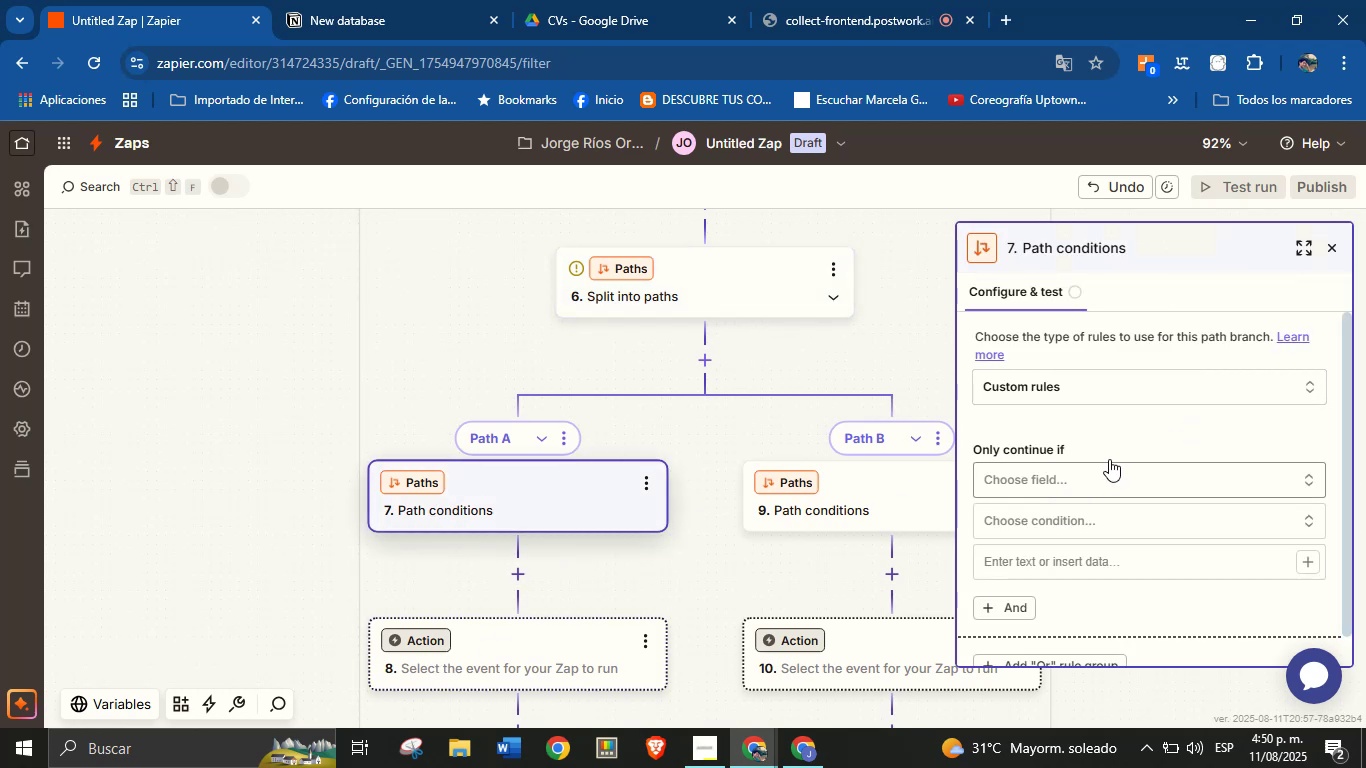 
left_click([1112, 384])
 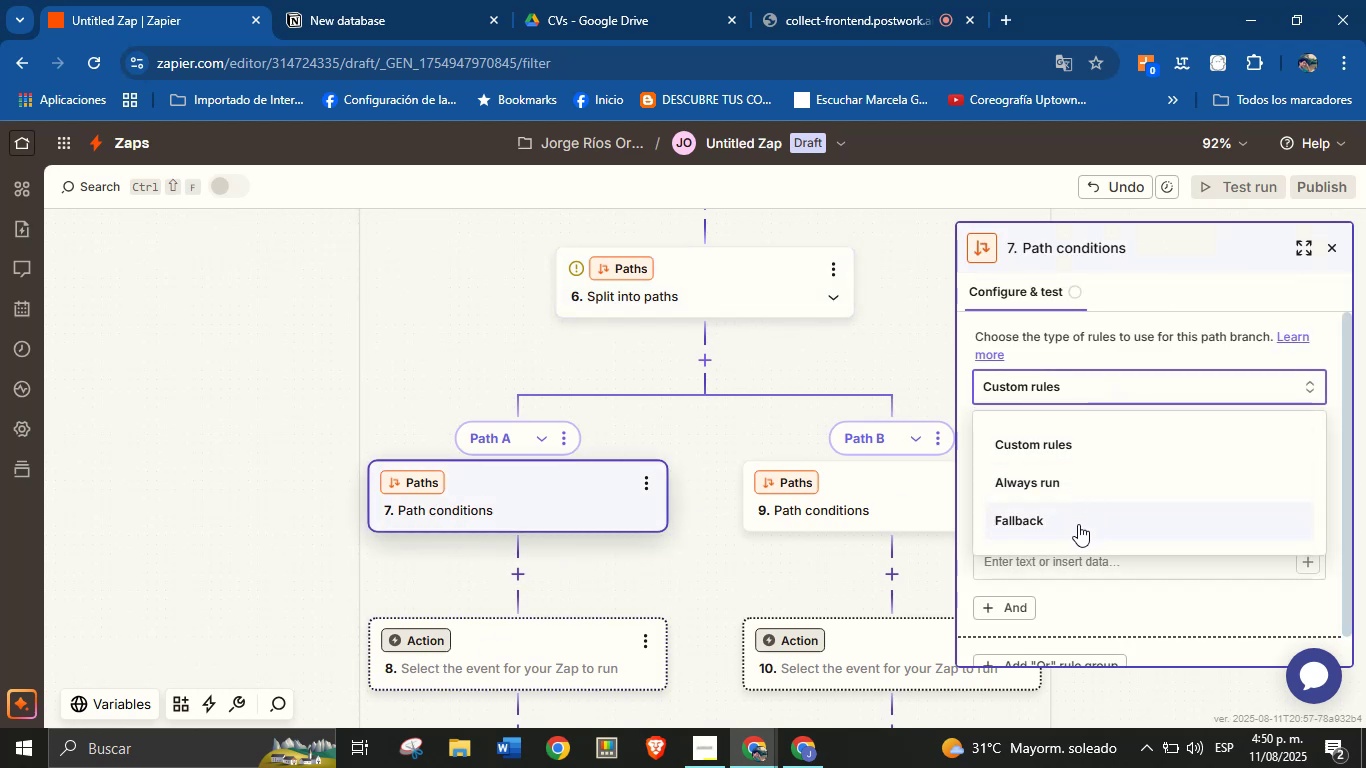 
scroll: coordinate [1092, 469], scroll_direction: down, amount: 1.0
 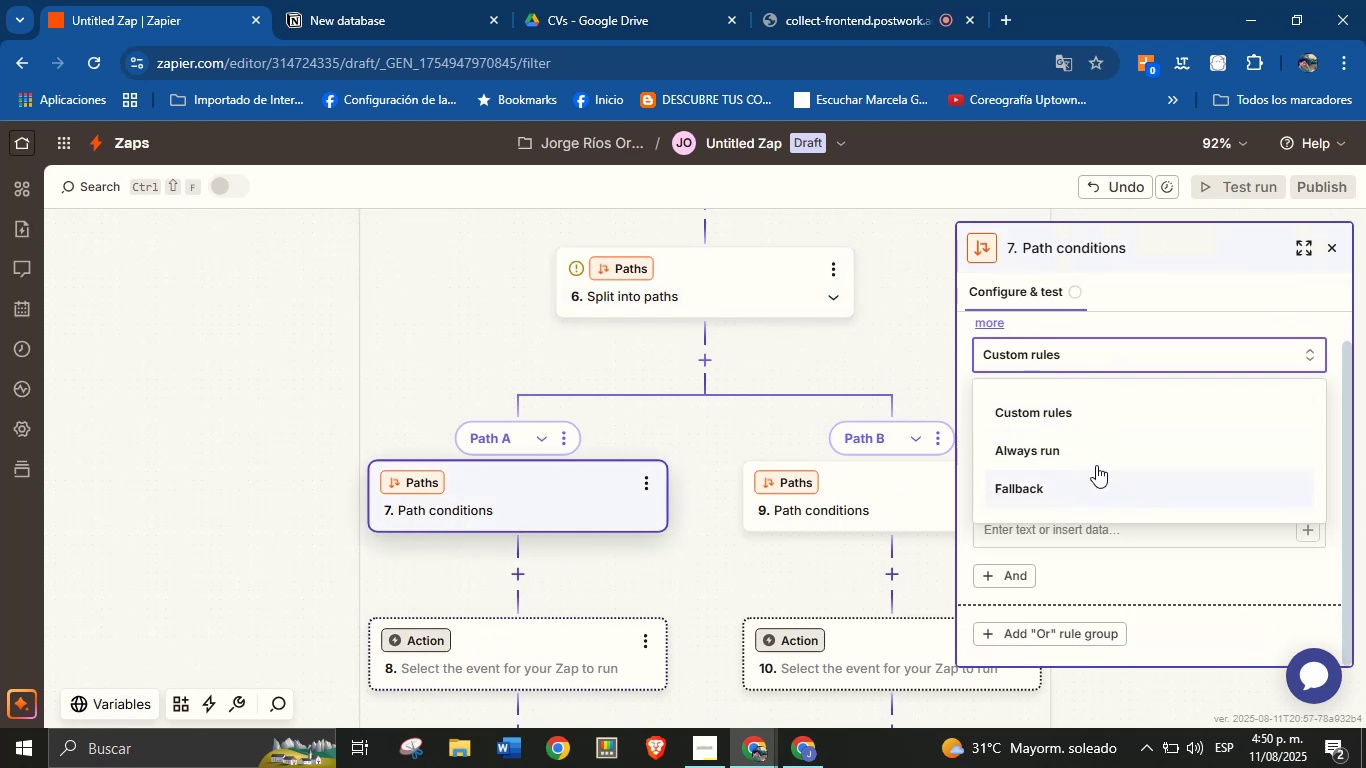 
scroll: coordinate [1099, 460], scroll_direction: up, amount: 1.0
 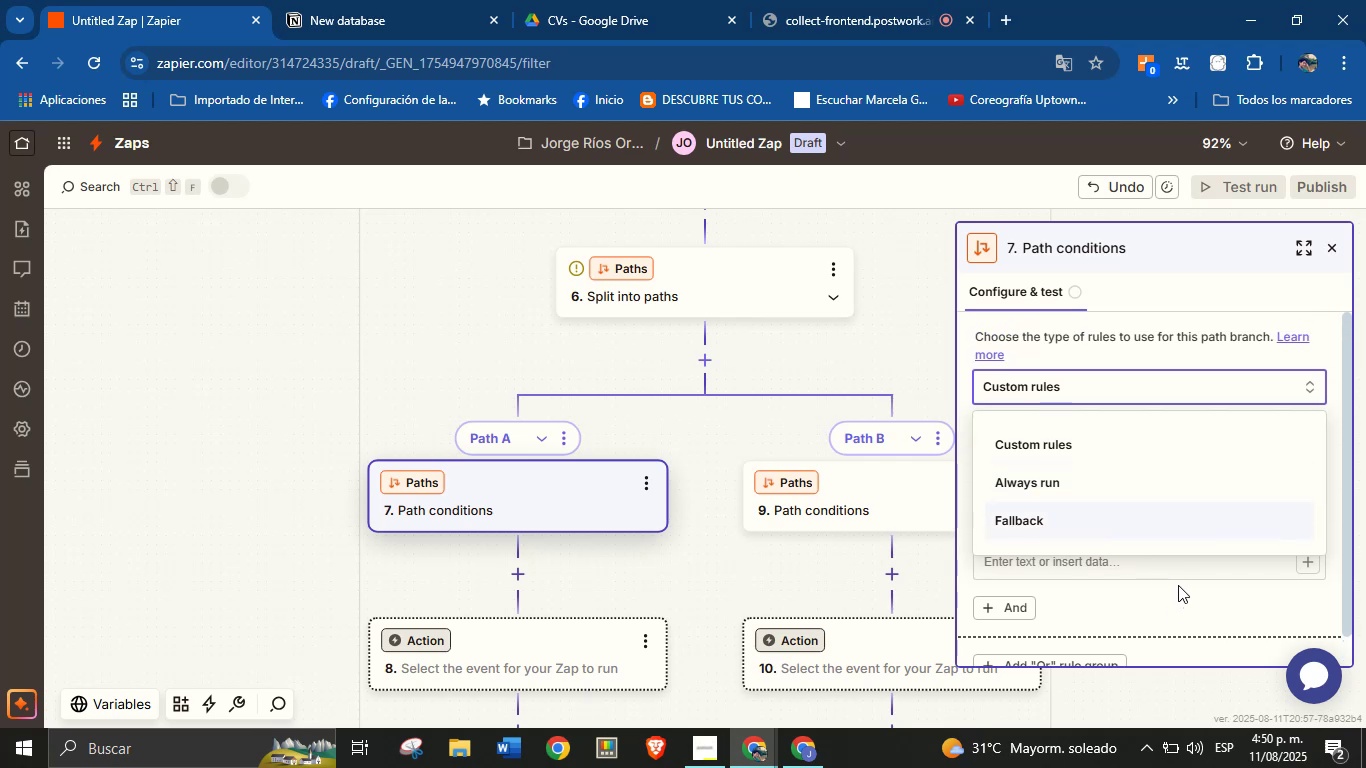 
left_click([1178, 590])
 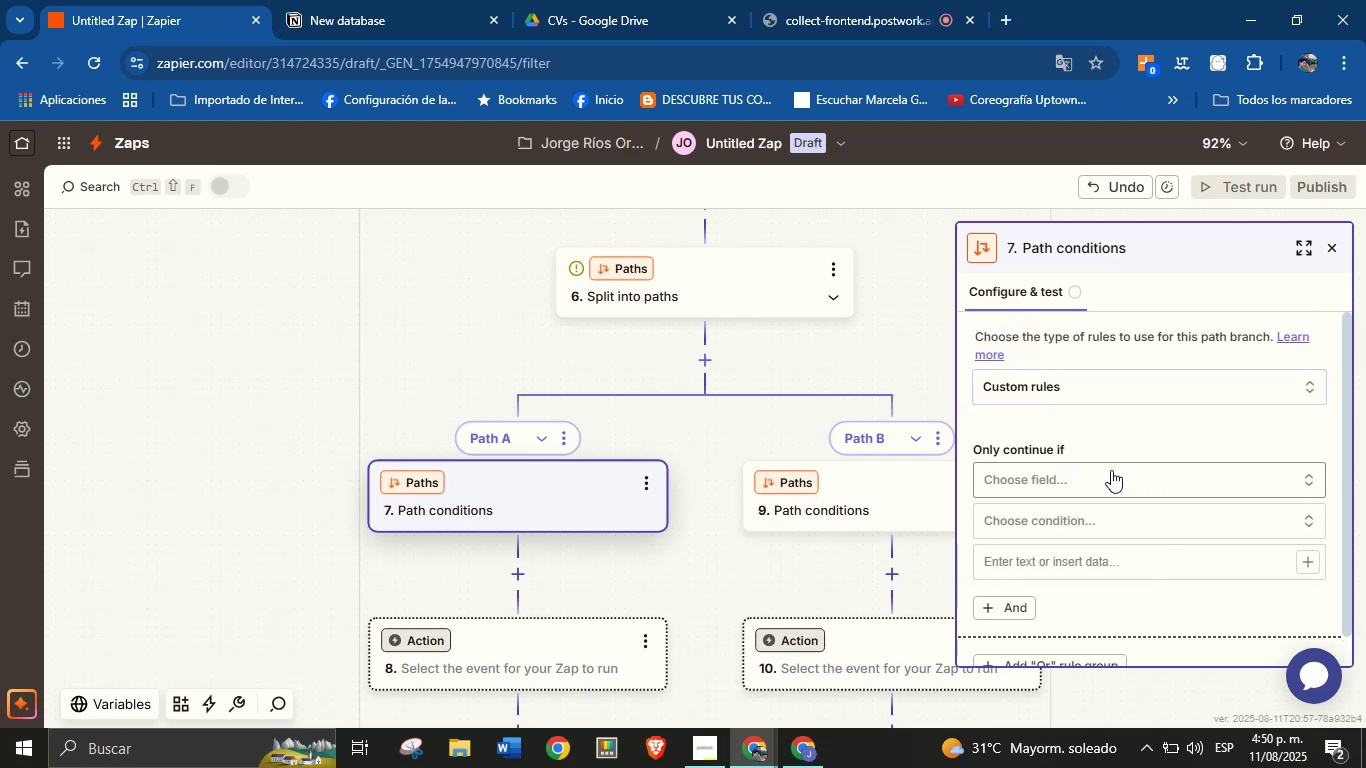 
left_click([1111, 477])
 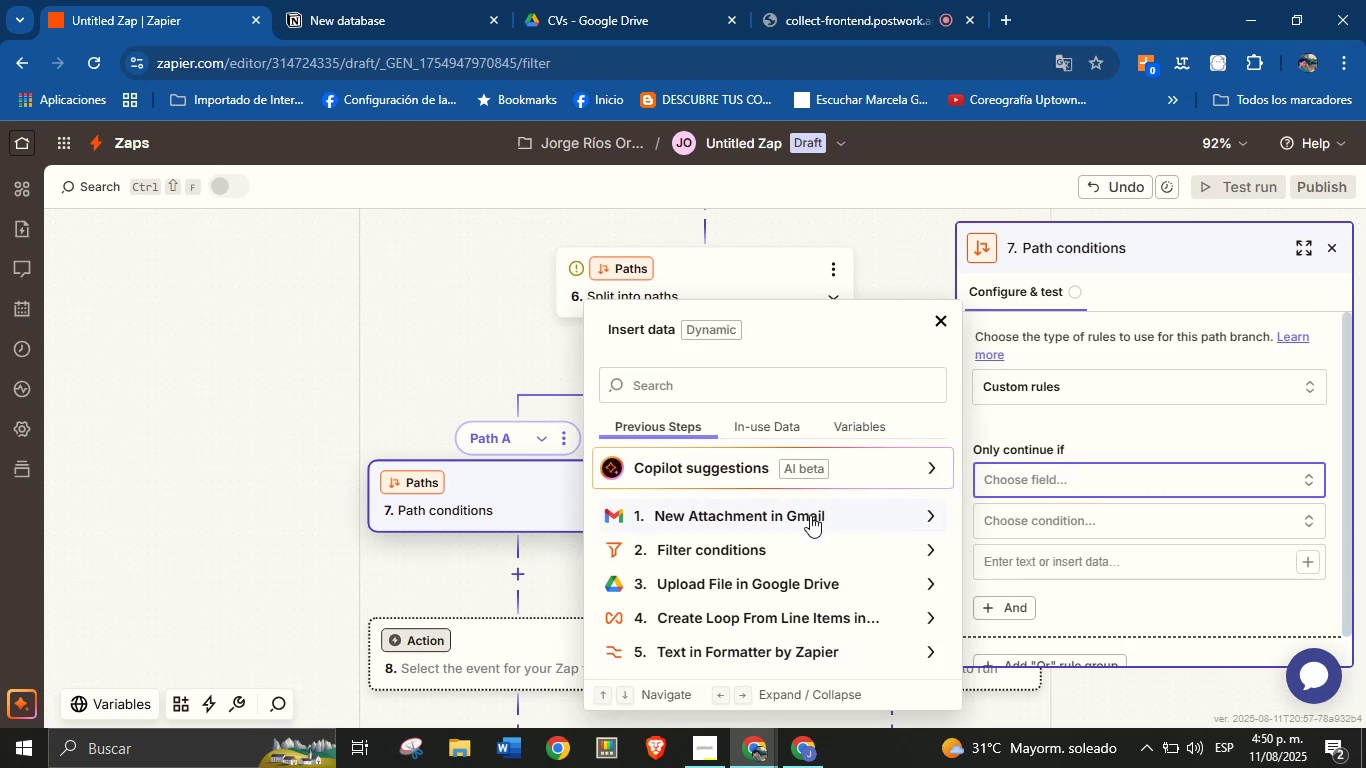 
left_click([831, 513])
 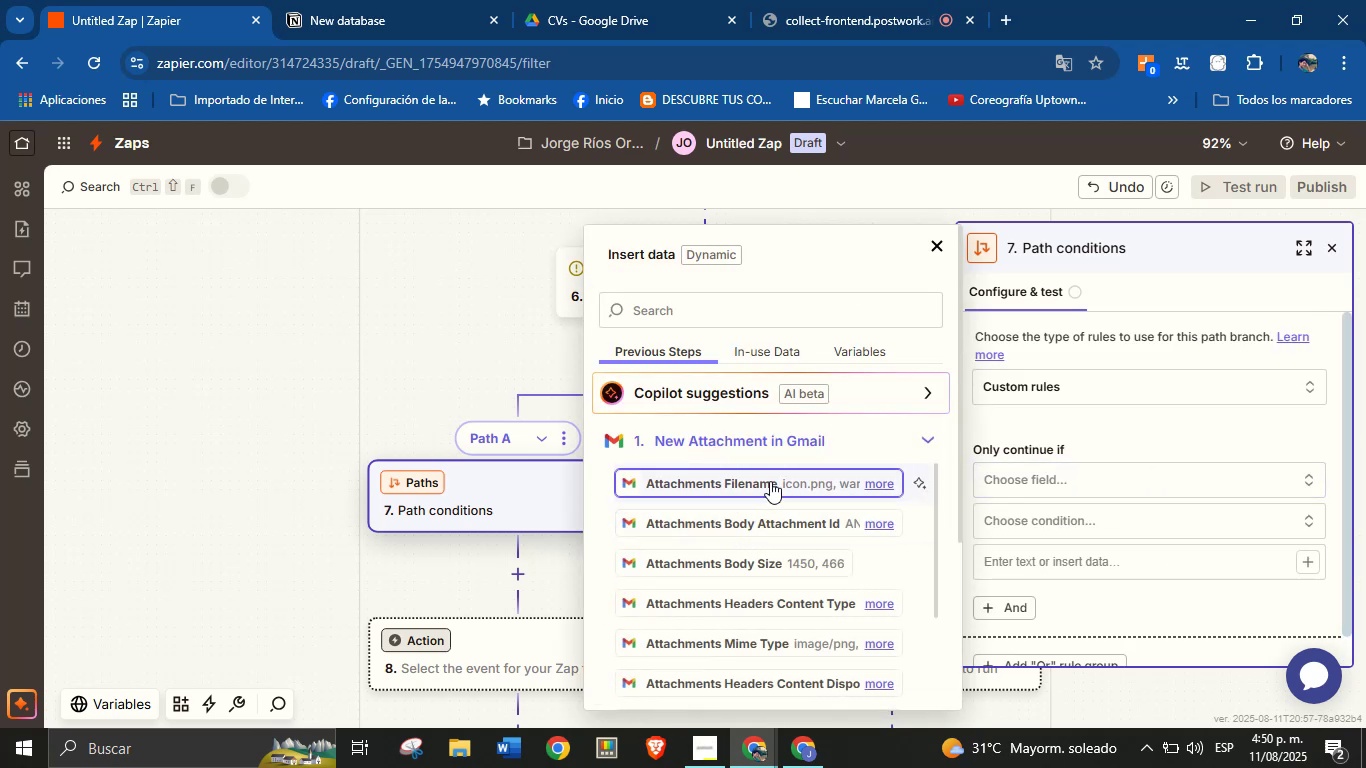 
left_click([773, 480])
 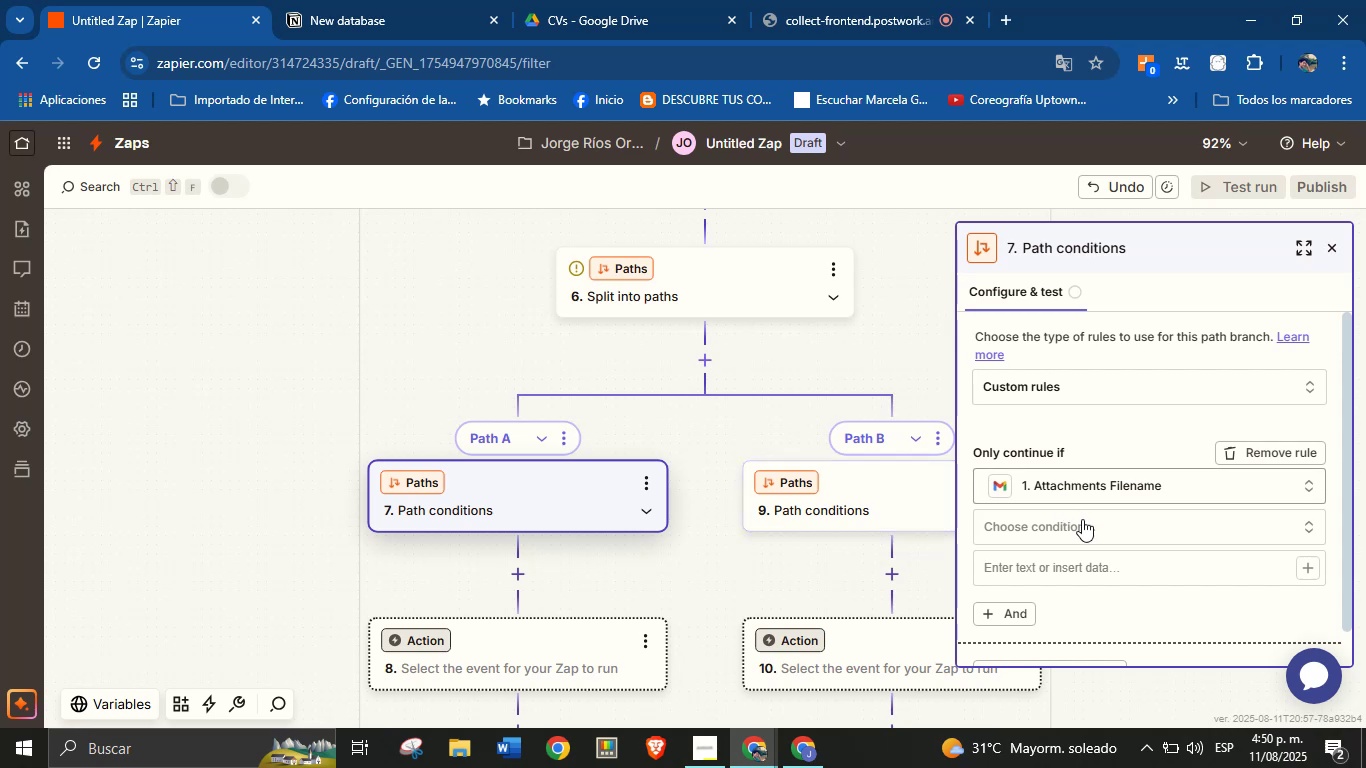 
left_click([1085, 524])
 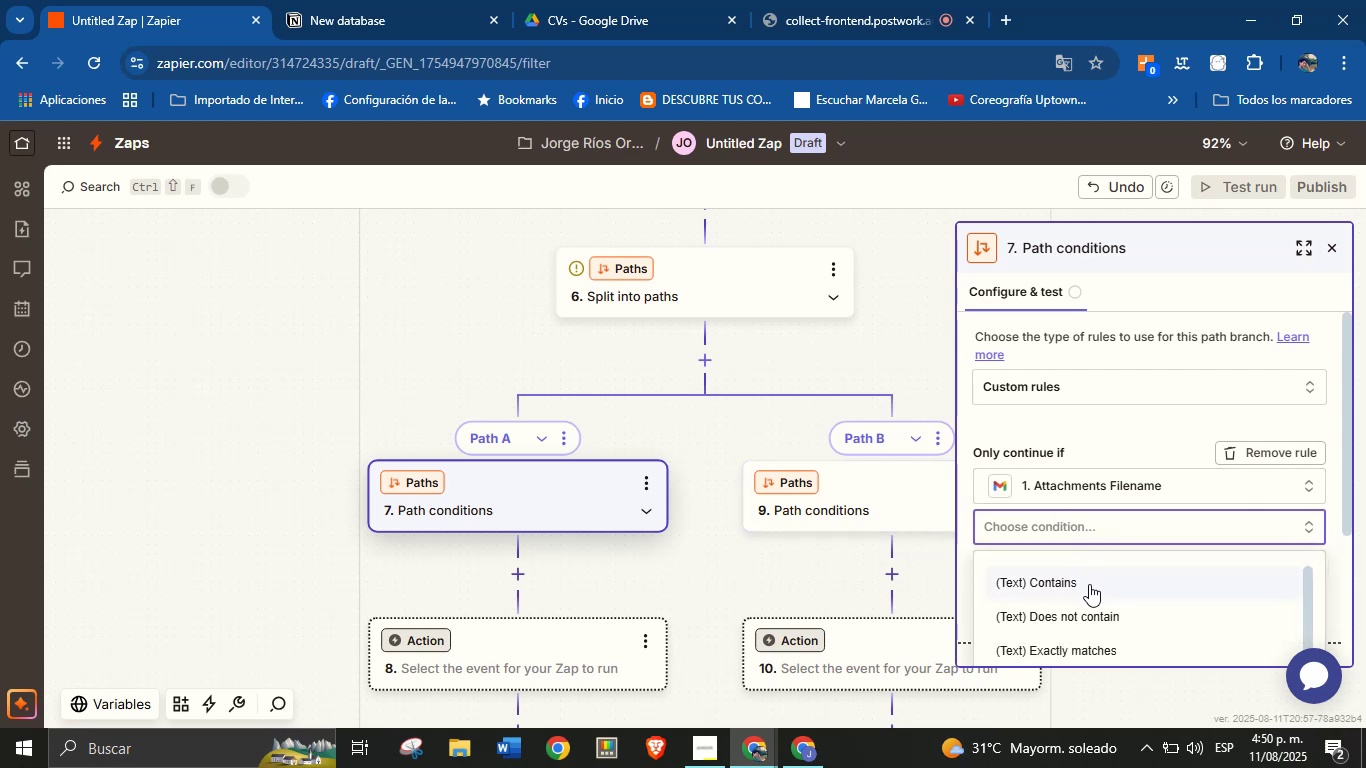 
scroll: coordinate [1098, 637], scroll_direction: down, amount: 3.0
 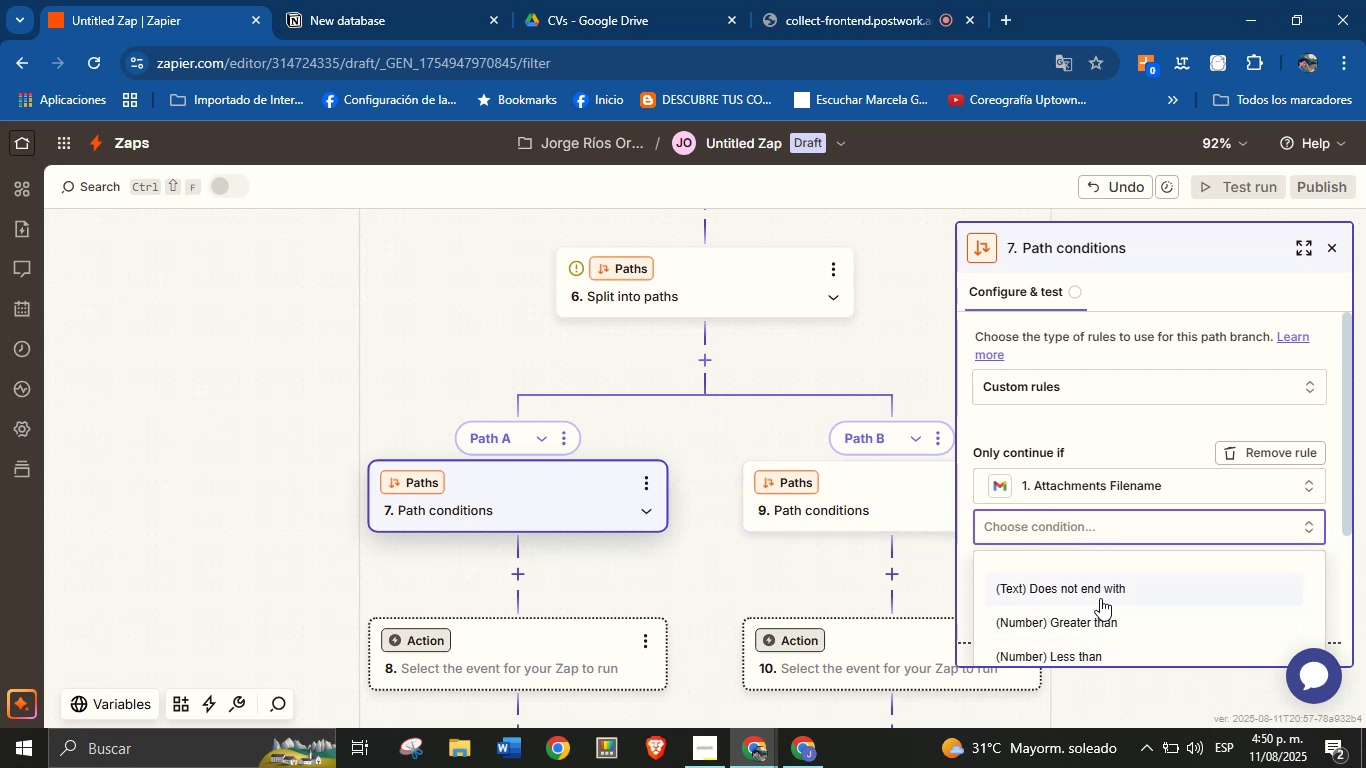 
scroll: coordinate [1099, 597], scroll_direction: up, amount: 1.0
 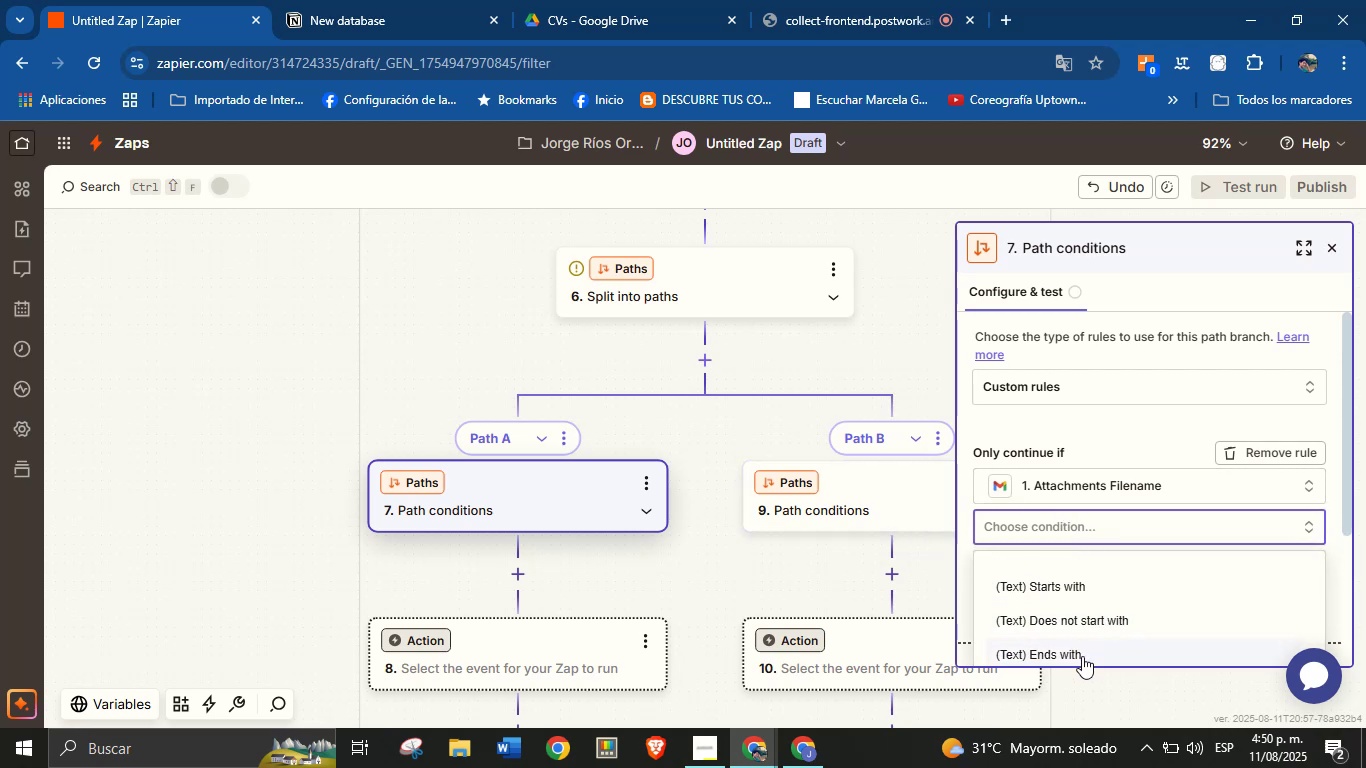 
left_click([1082, 652])
 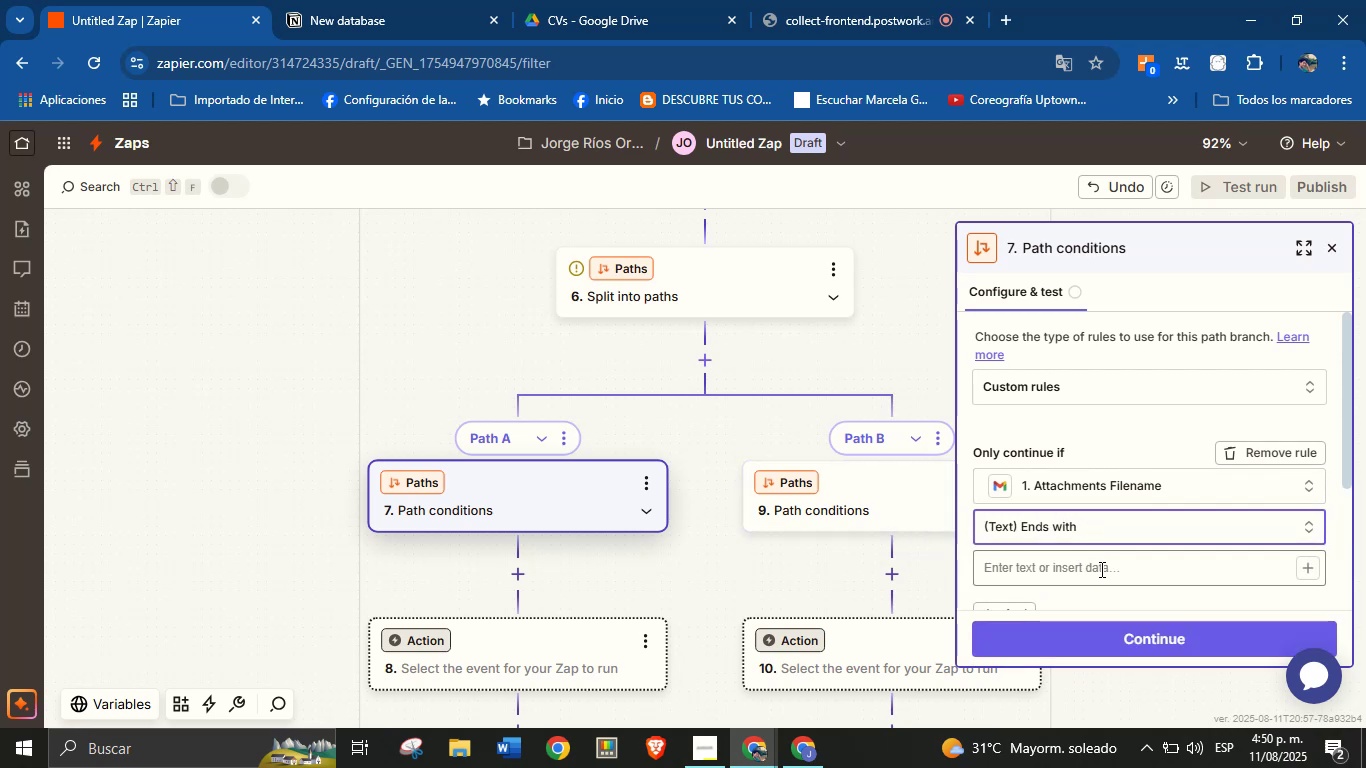 
double_click([1104, 569])
 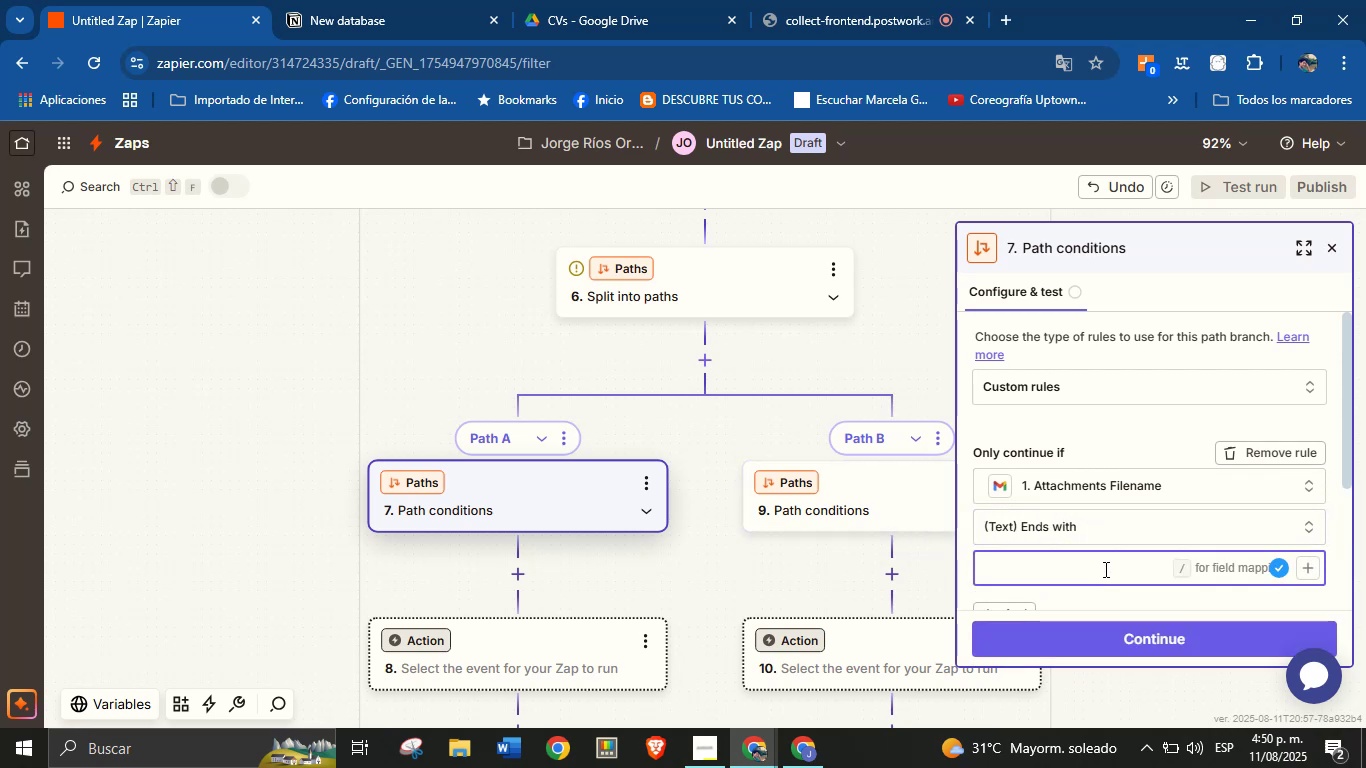 
type(.pdf)
 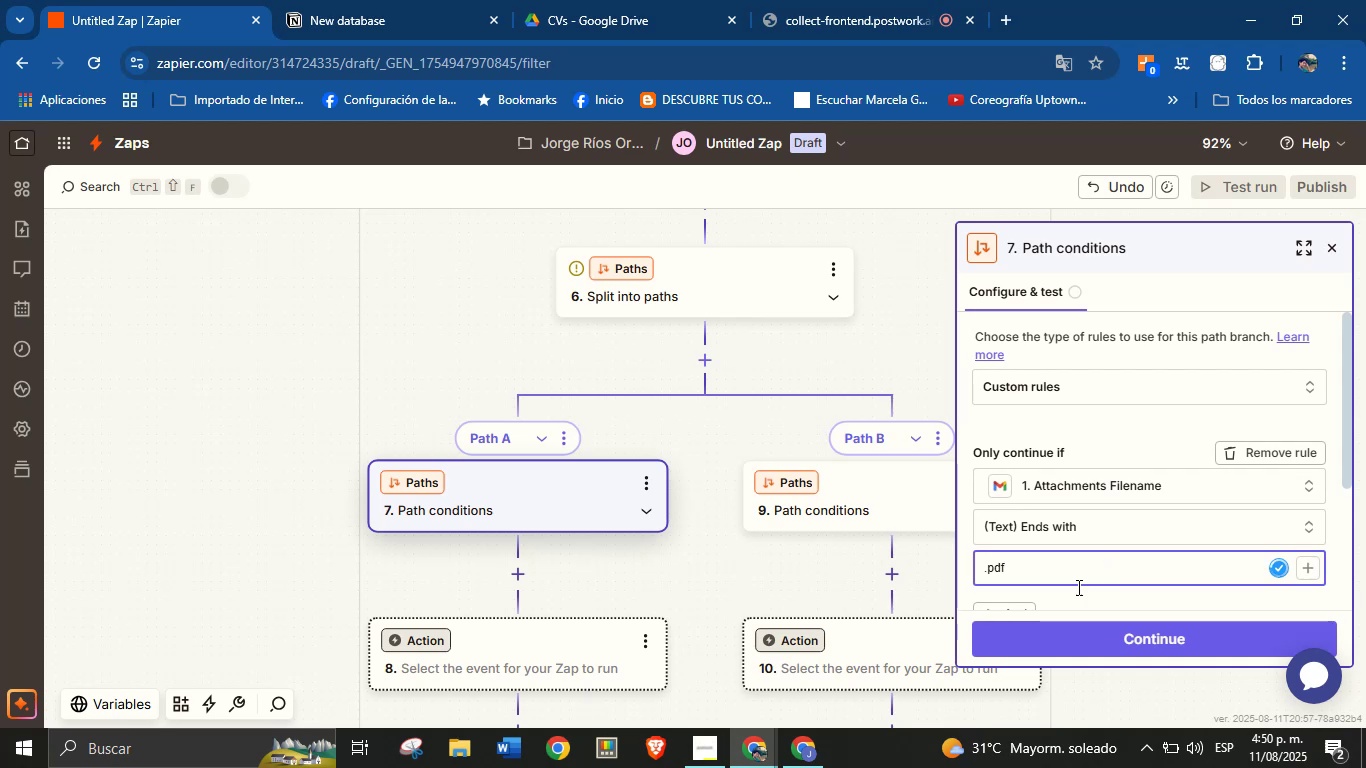 
scroll: coordinate [1134, 545], scroll_direction: down, amount: 2.0
 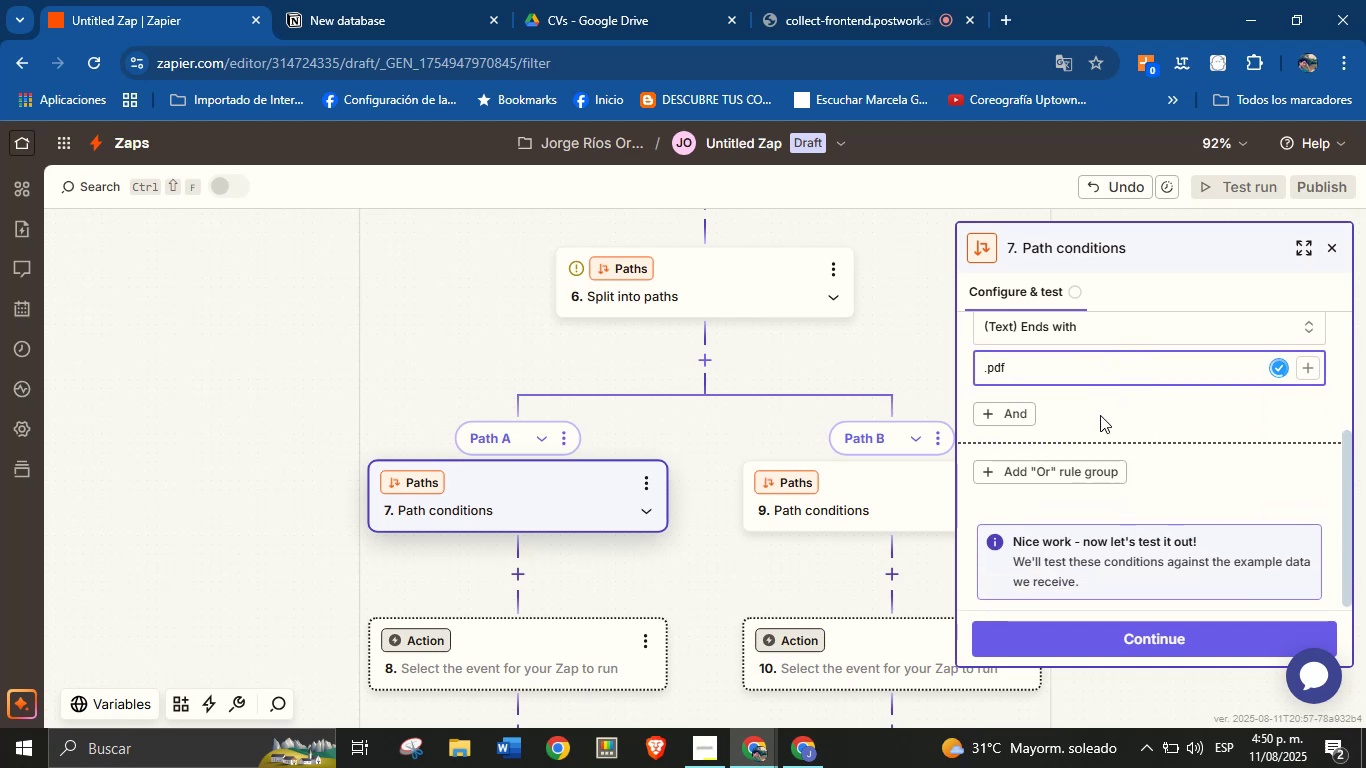 
left_click([1100, 410])
 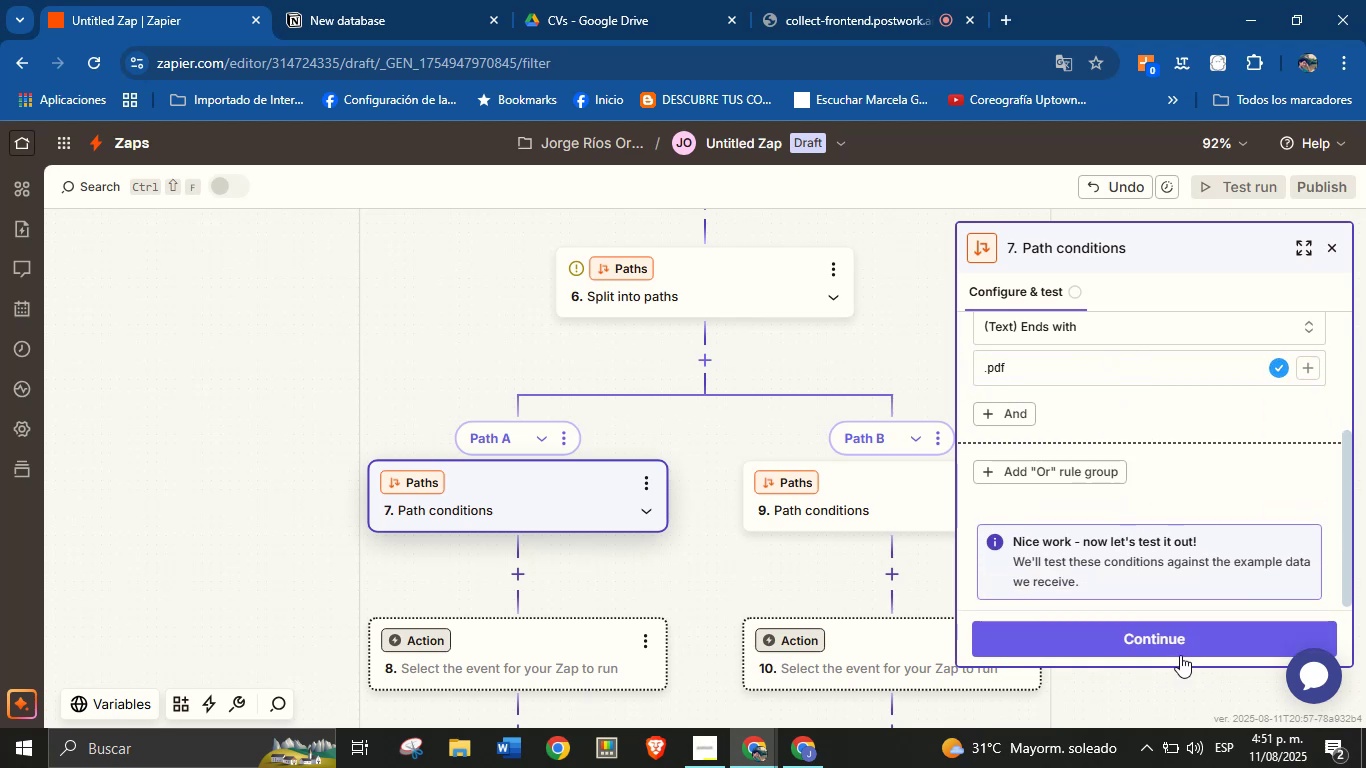 
left_click([1184, 646])
 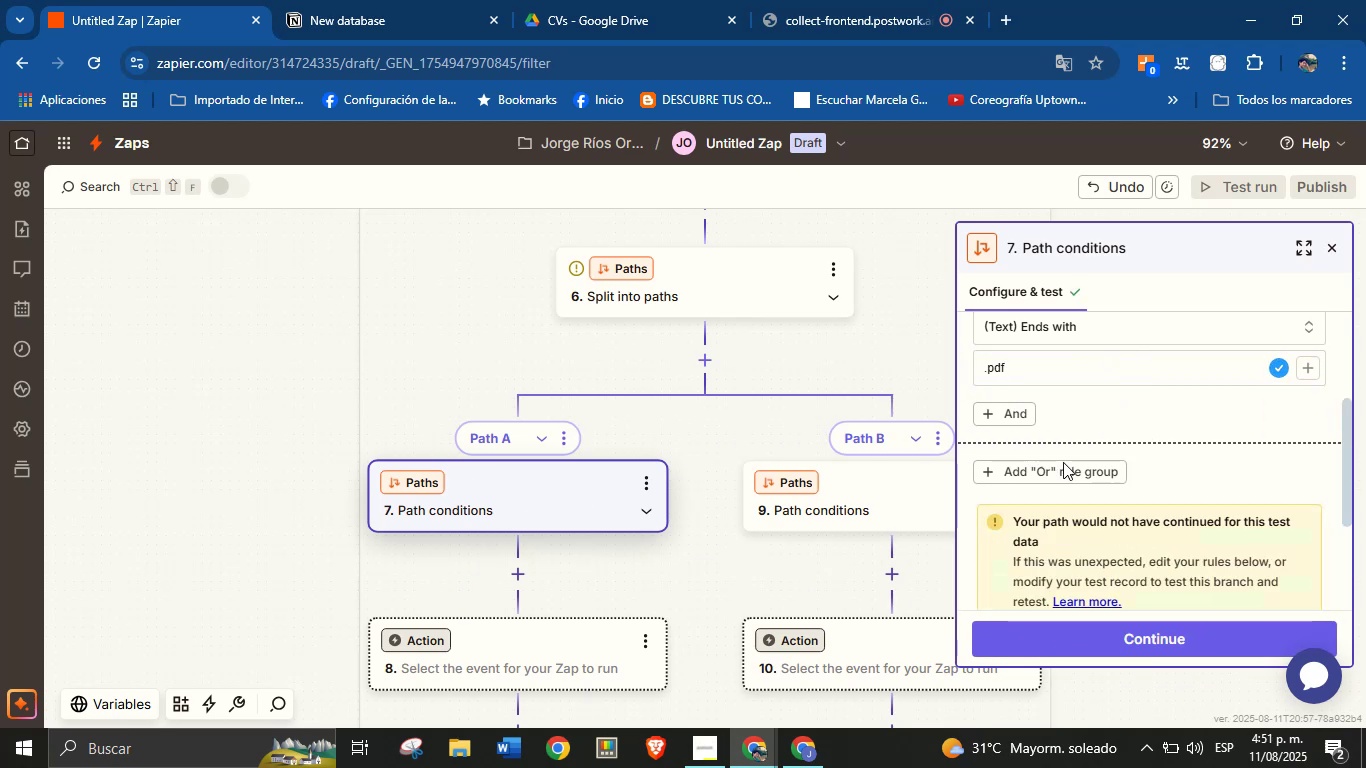 
scroll: coordinate [1199, 486], scroll_direction: down, amount: 2.0
 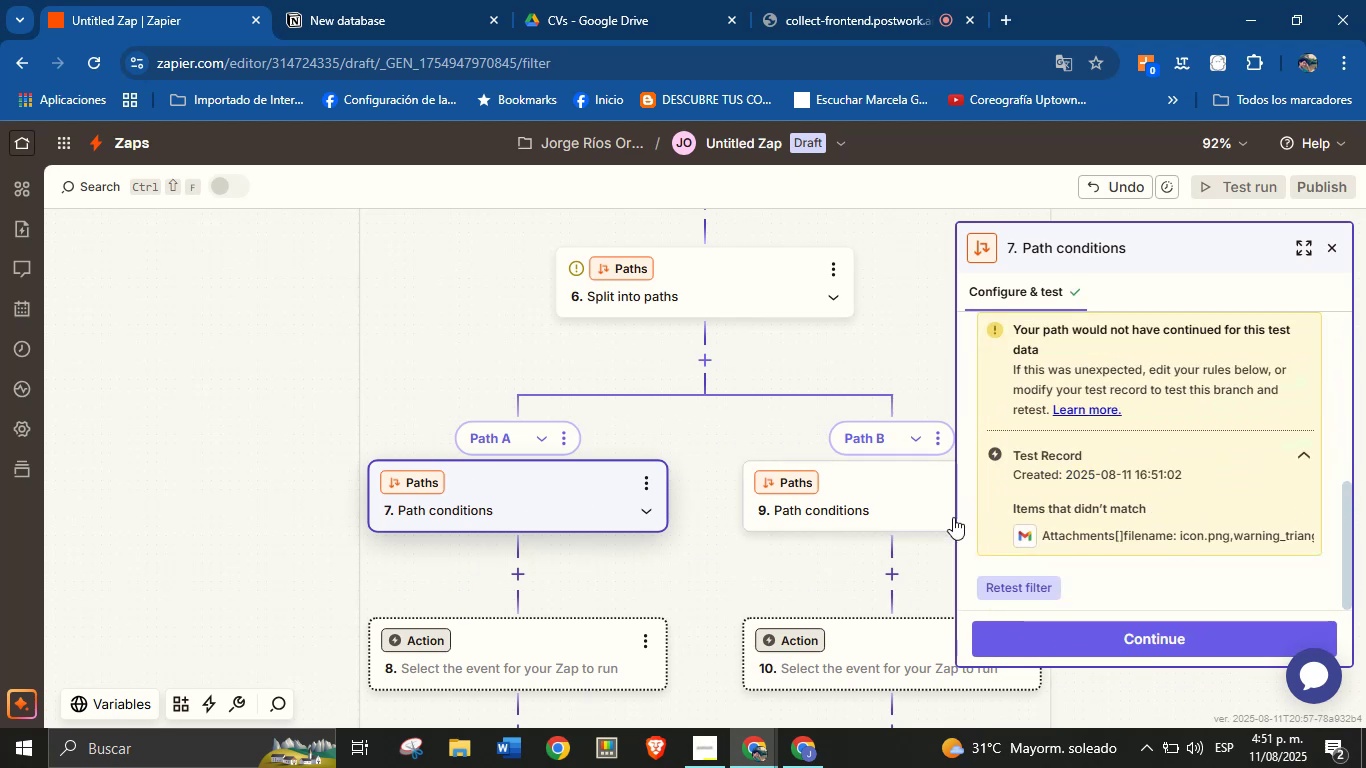 
left_click([1172, 643])
 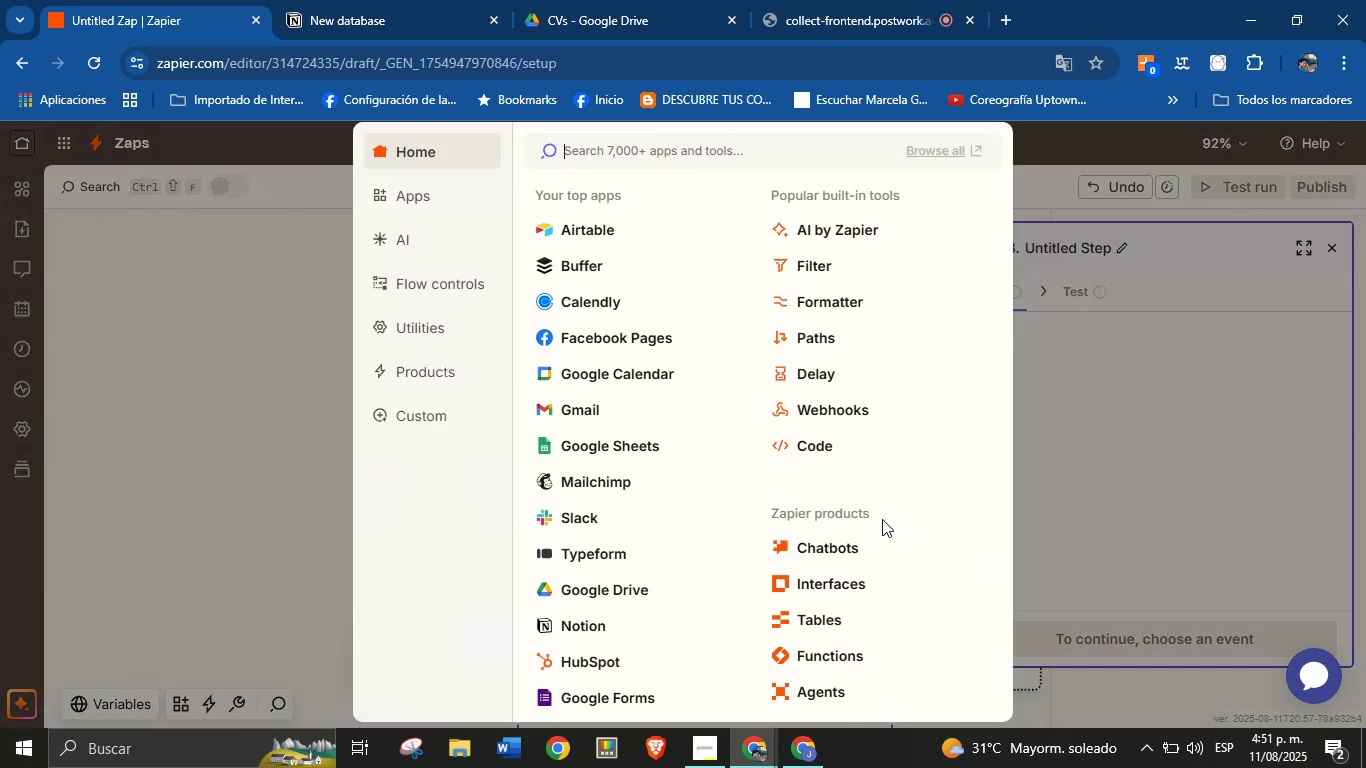 
left_click([1127, 458])
 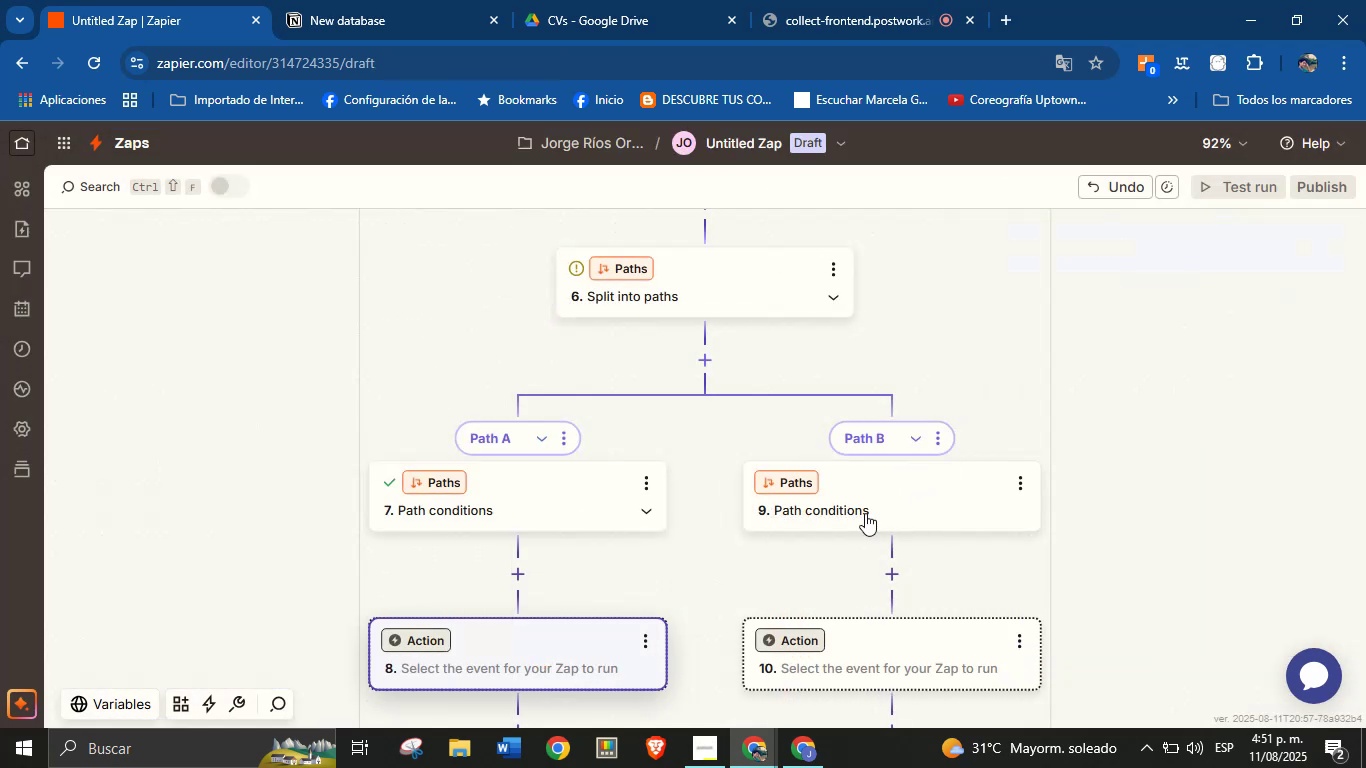 
left_click([882, 498])
 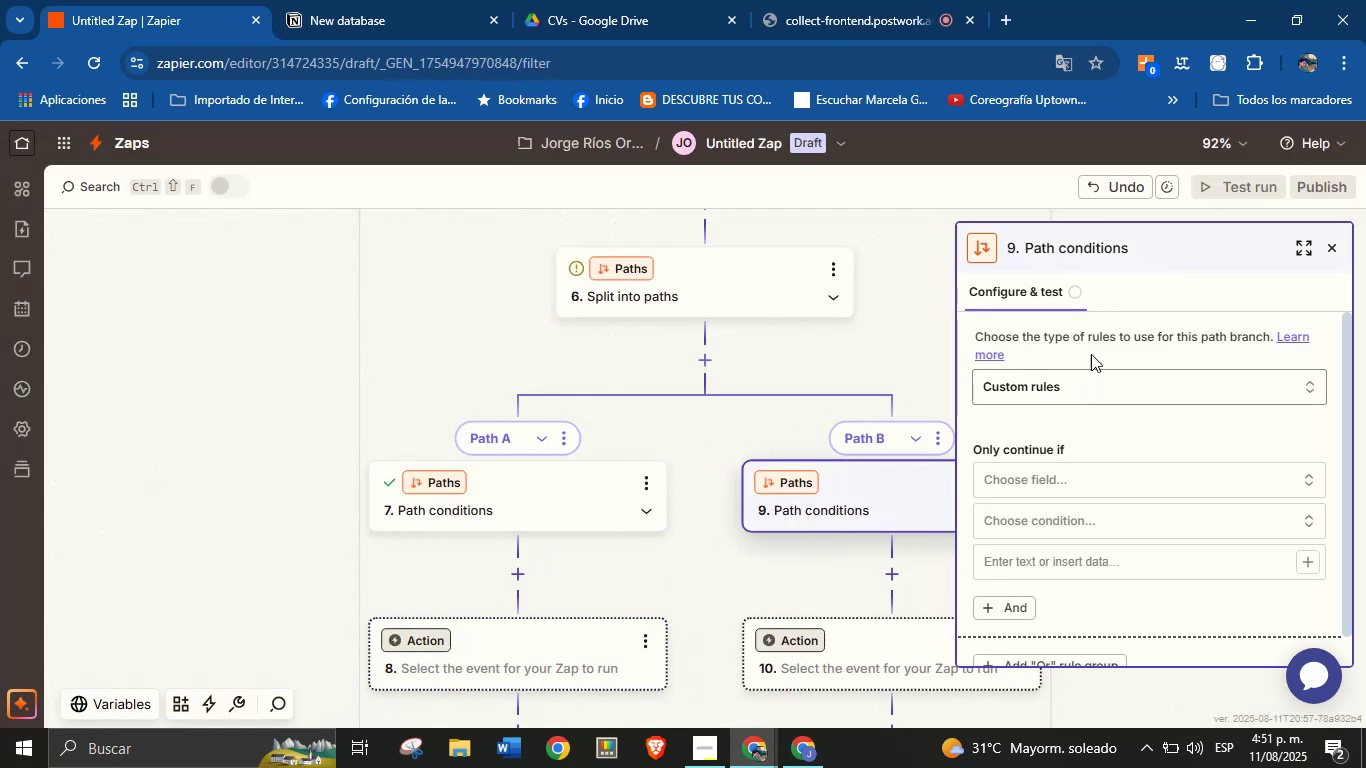 
double_click([1097, 247])
 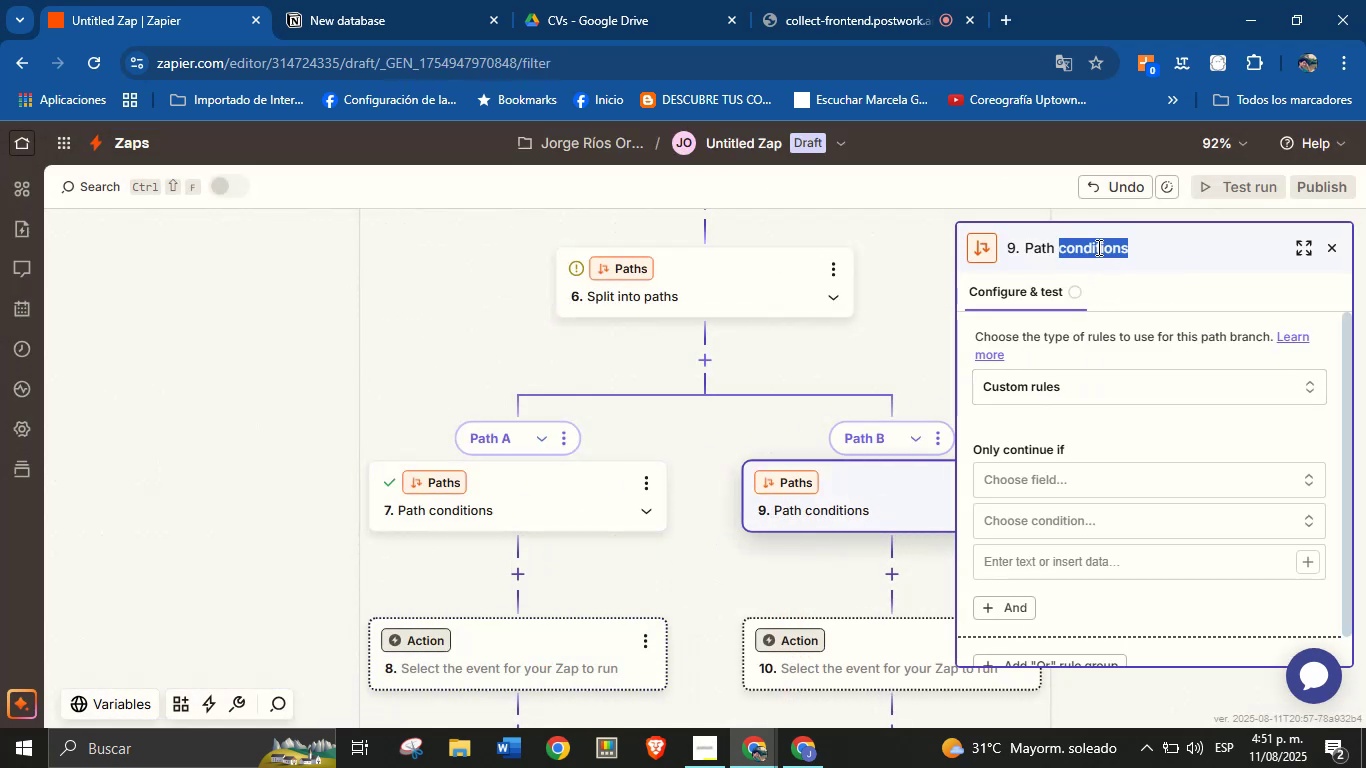 
triple_click([1097, 247])
 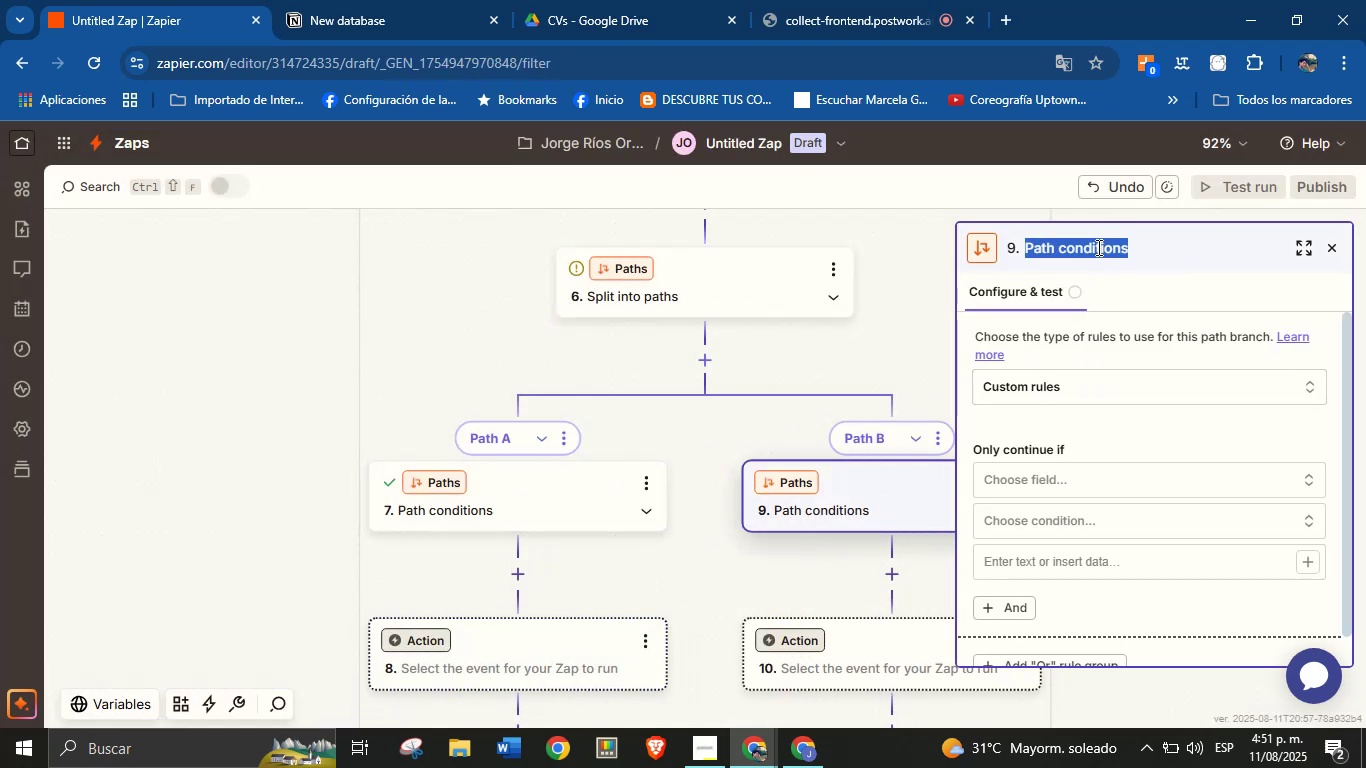 
type(II)
 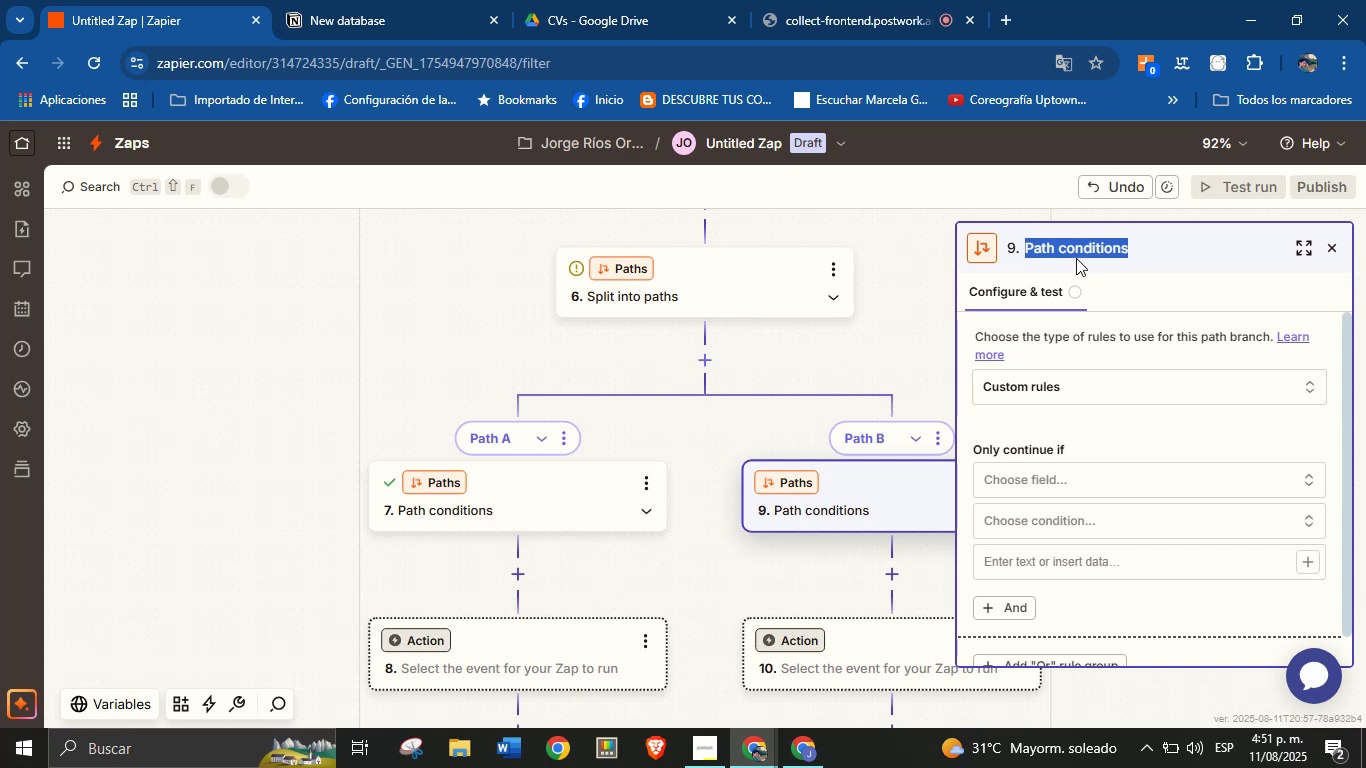 
left_click([1108, 258])
 